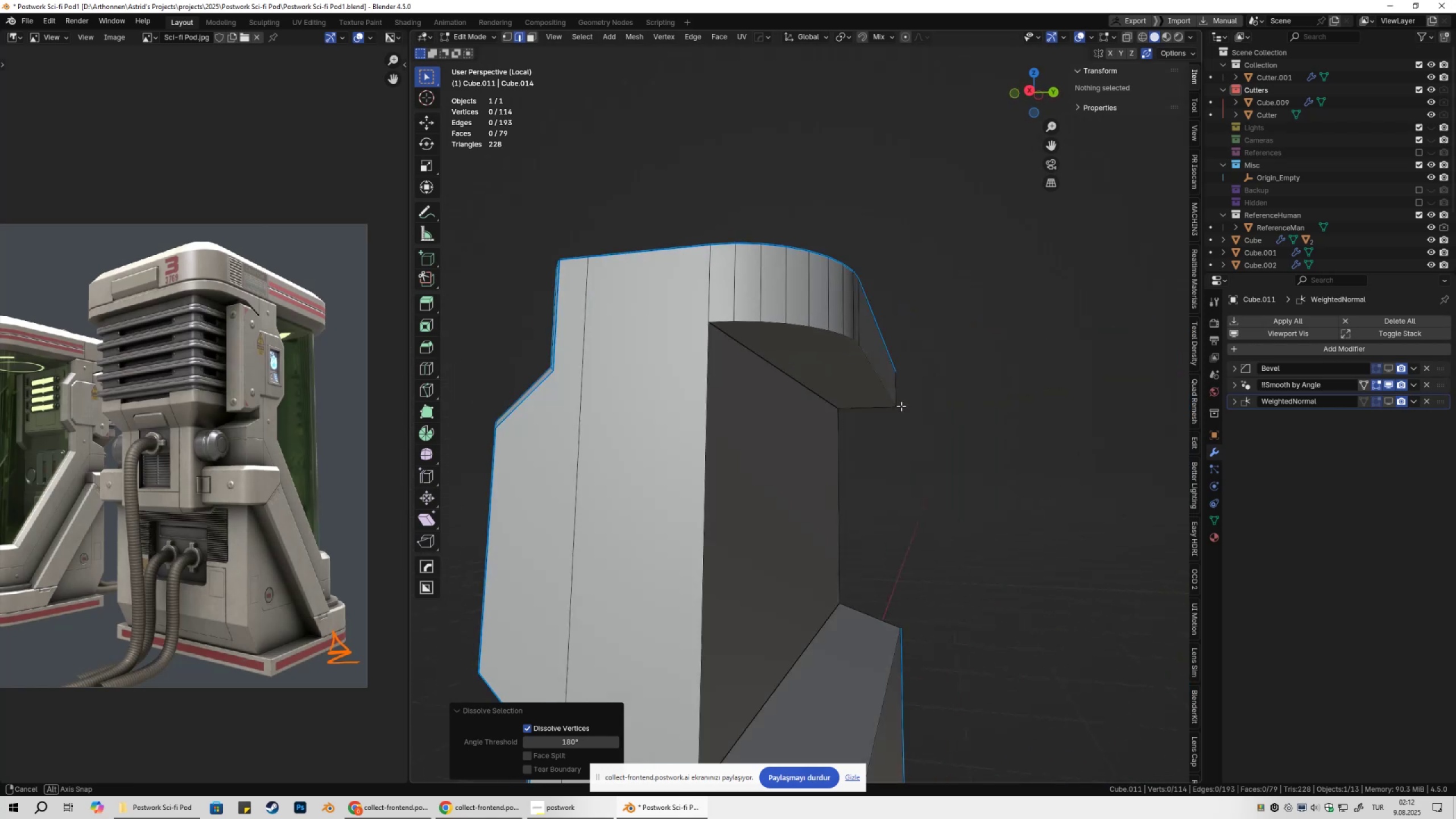 
scroll: coordinate [886, 458], scroll_direction: down, amount: 2.0
 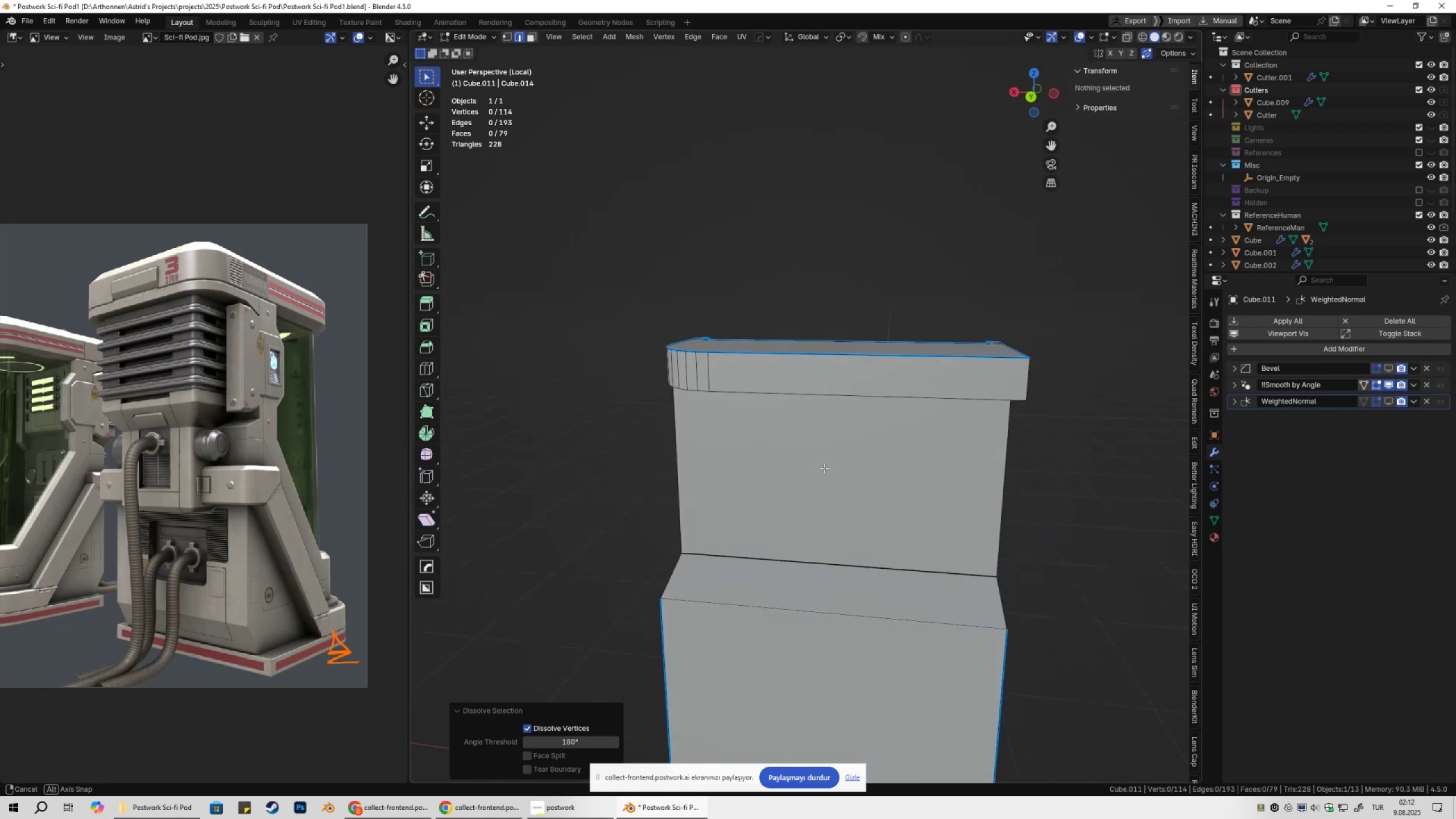 
key(Alt+X)
 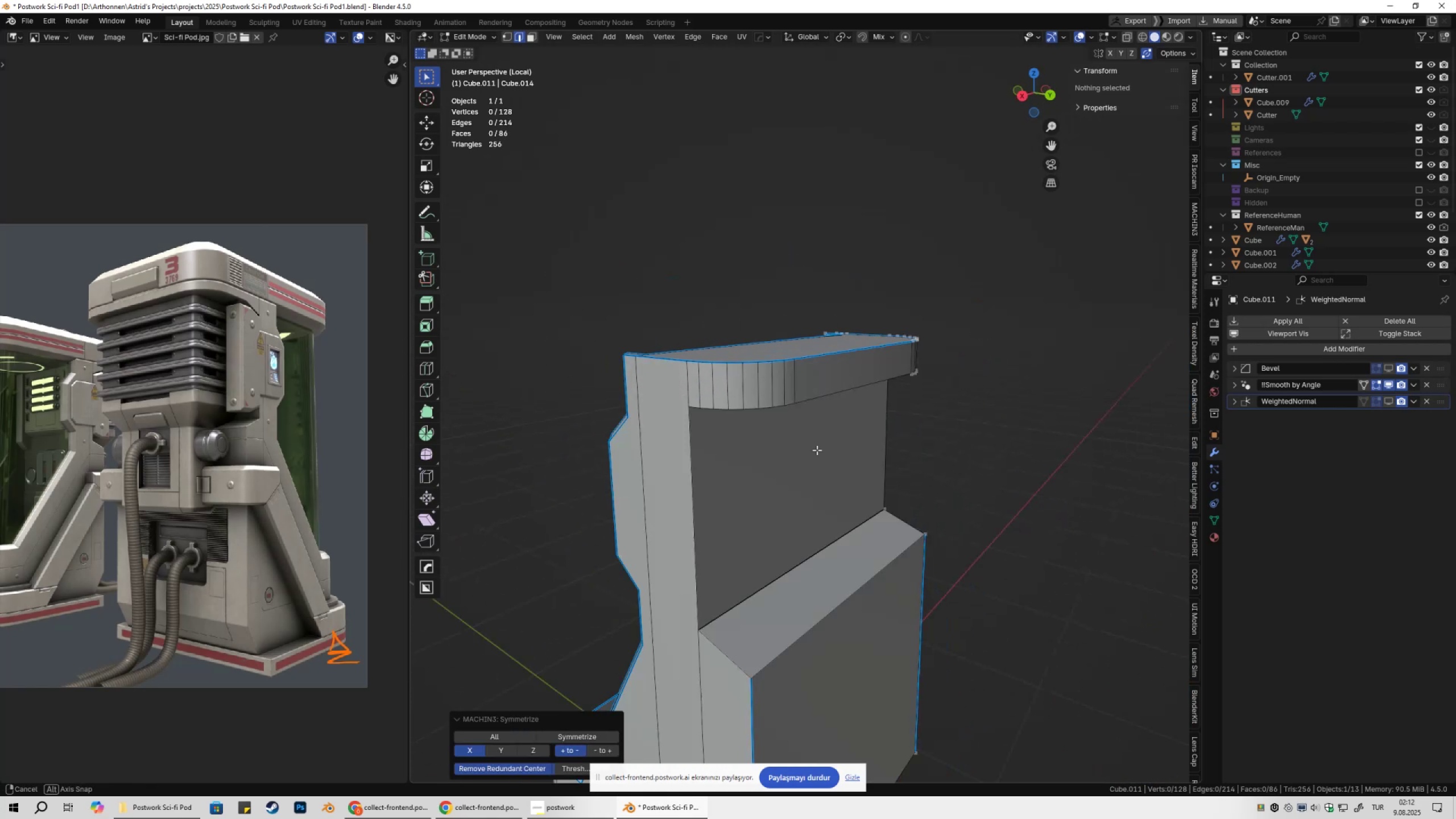 
key(Control+ControlLeft)
 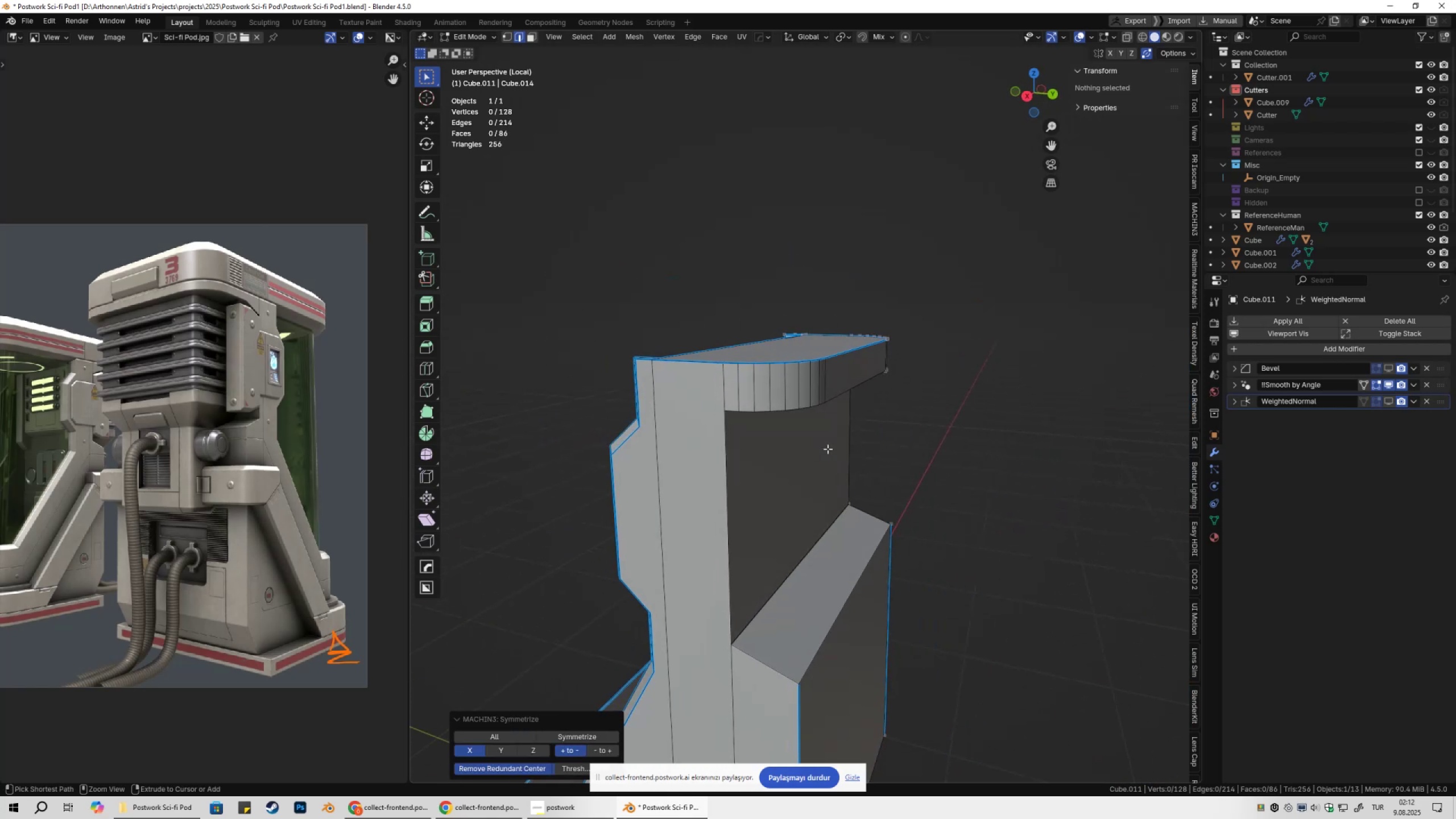 
key(Control+S)
 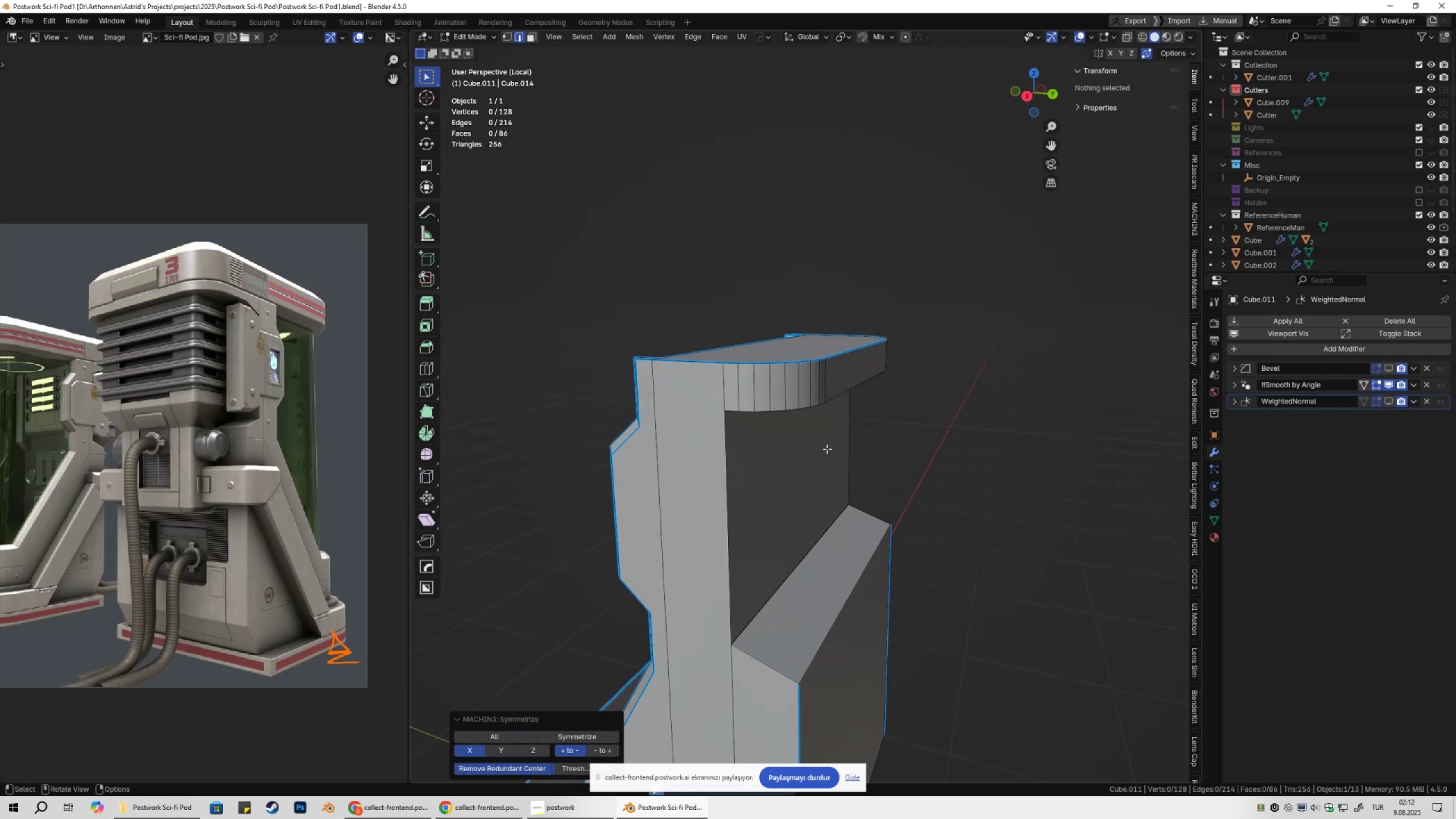 
key(Tab)
 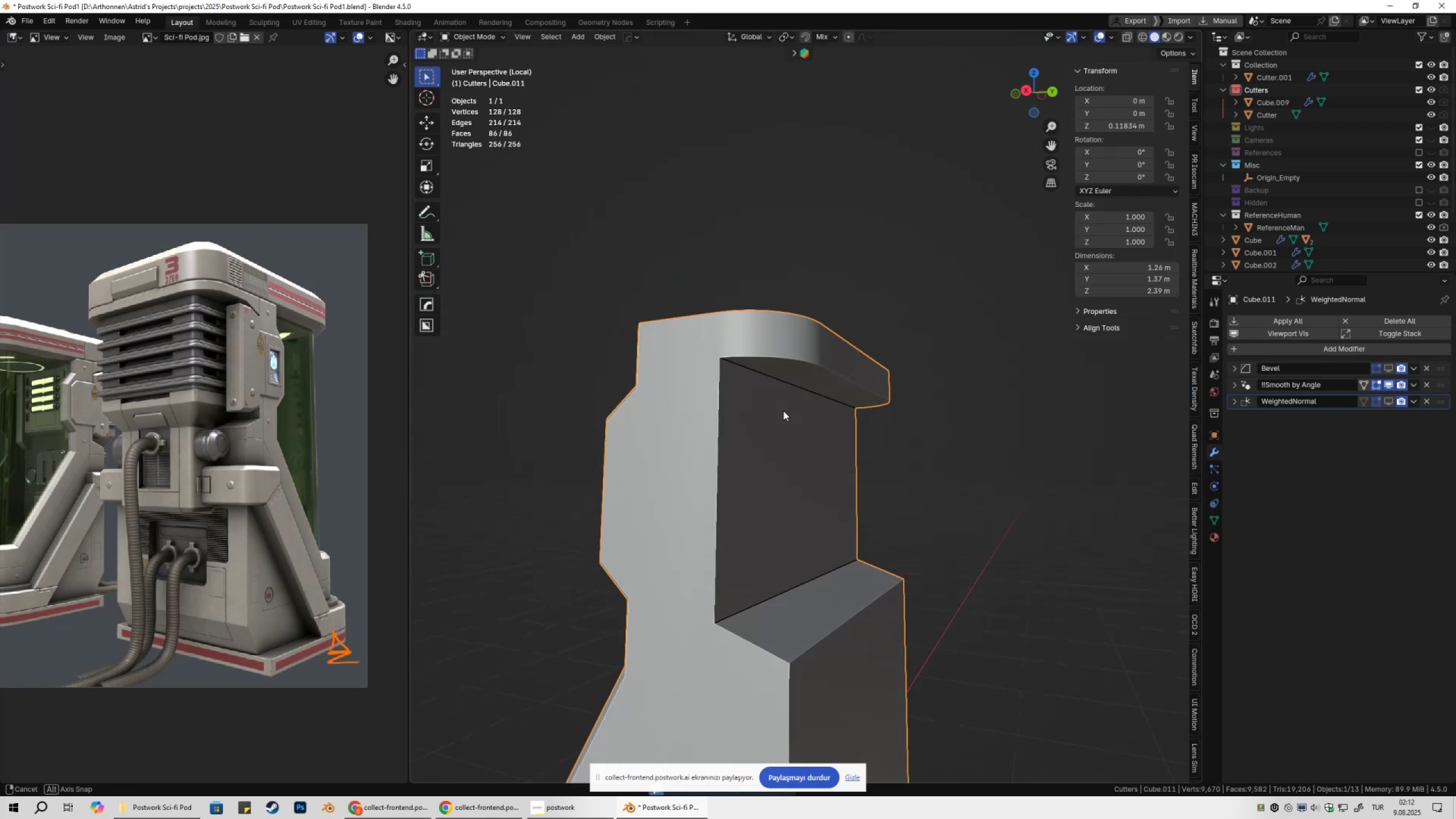 
key(Tab)
 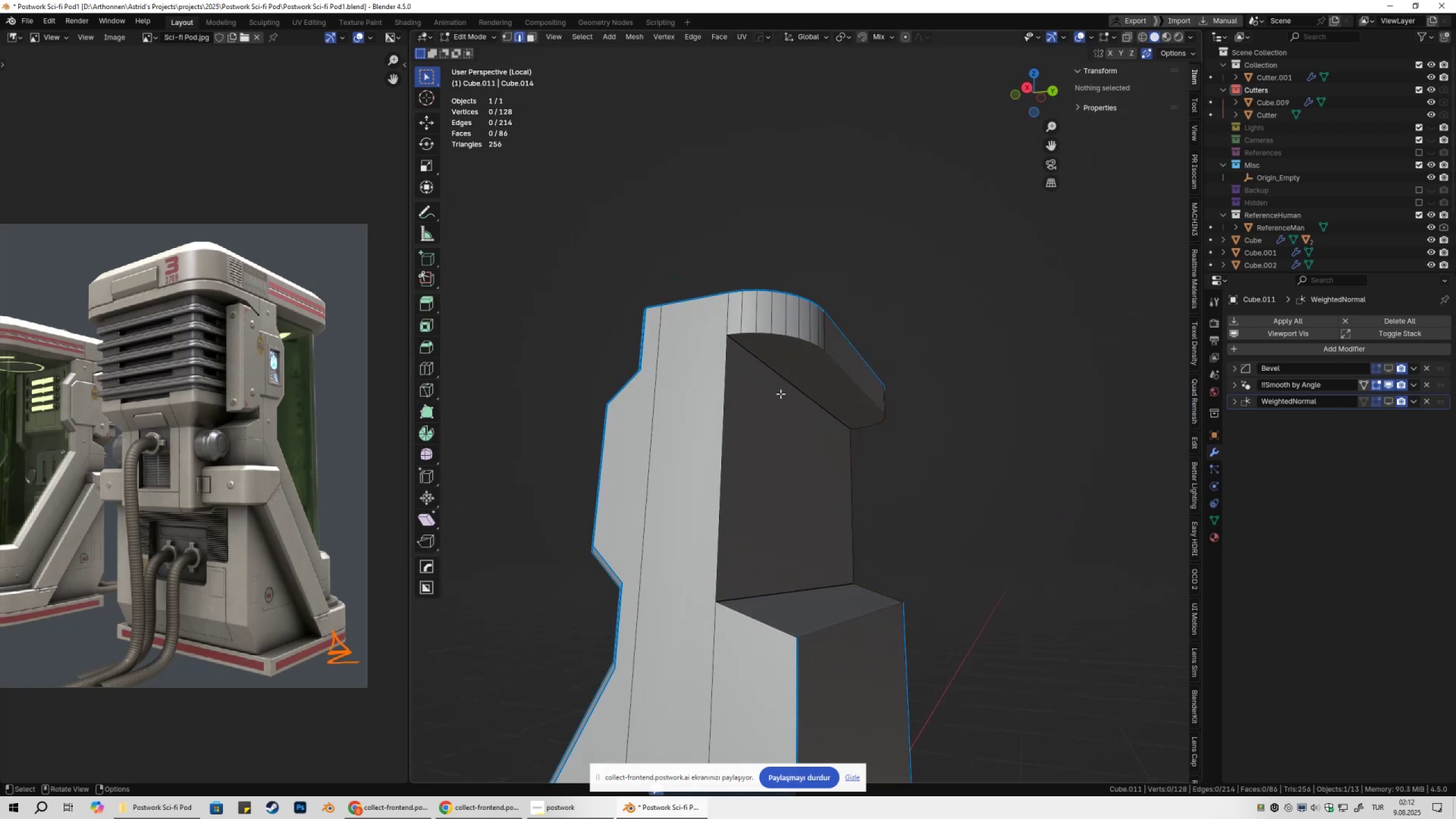 
scroll: coordinate [778, 389], scroll_direction: up, amount: 2.0
 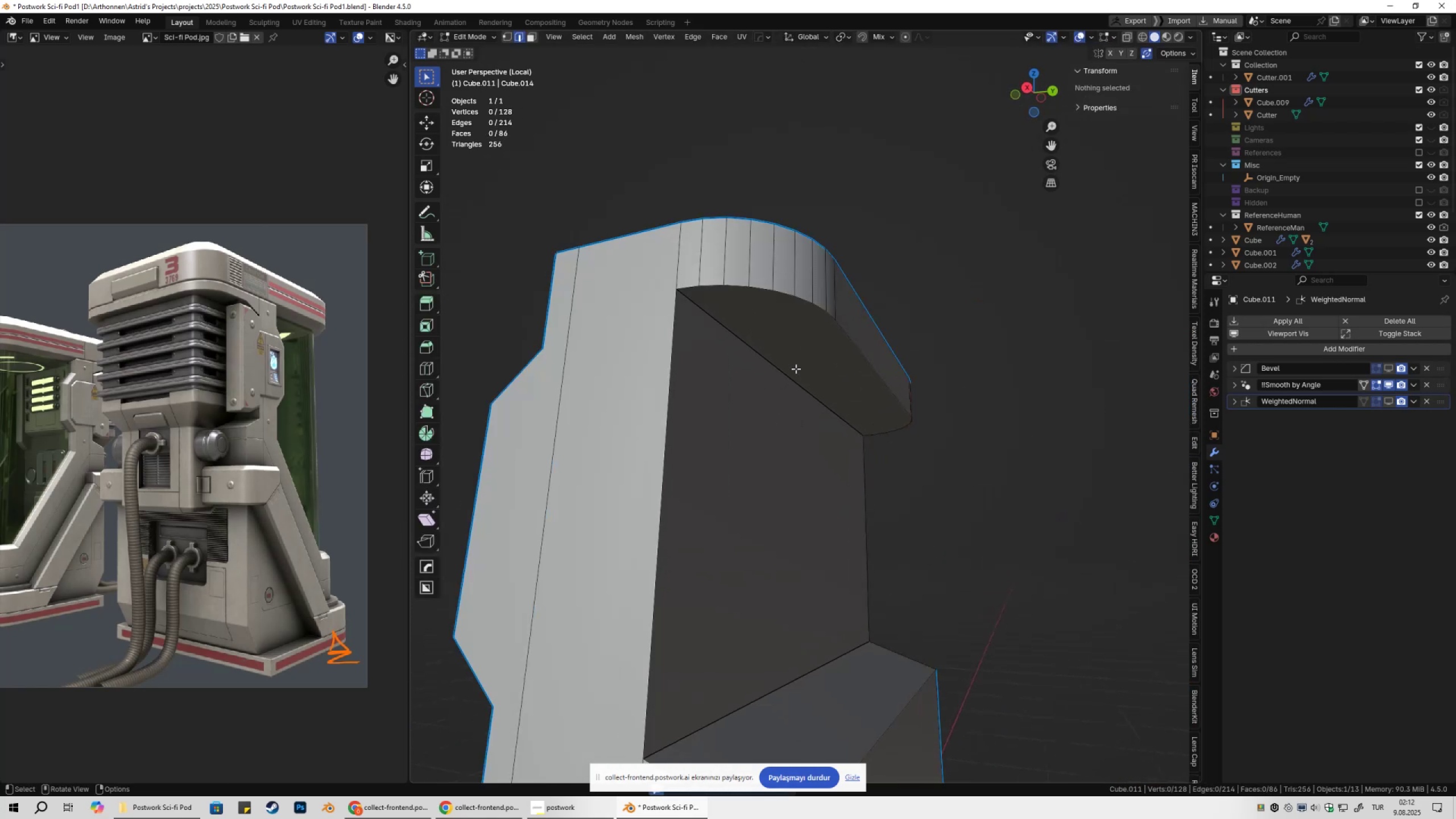 
key(3)
 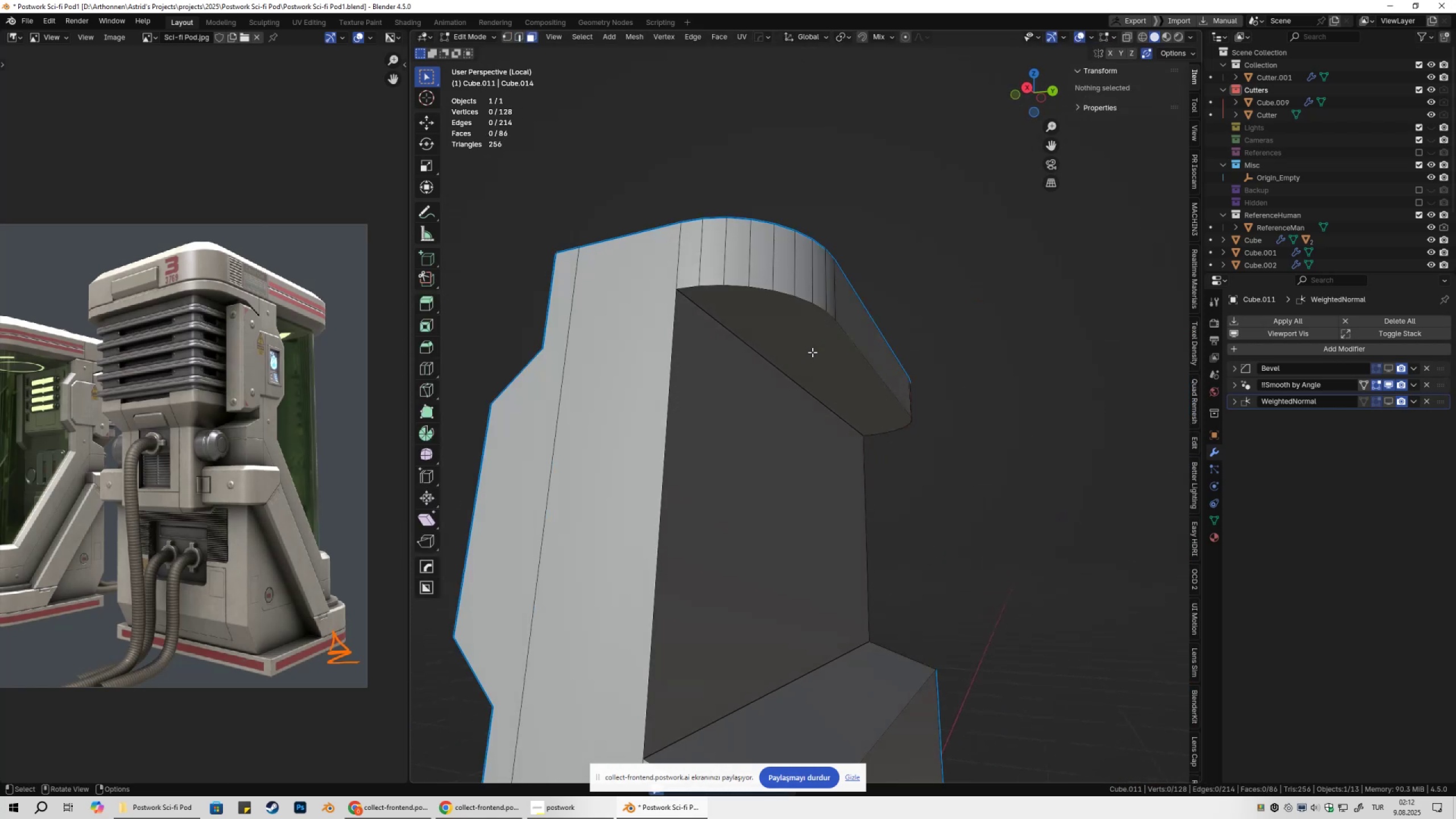 
key(Control+ControlLeft)
 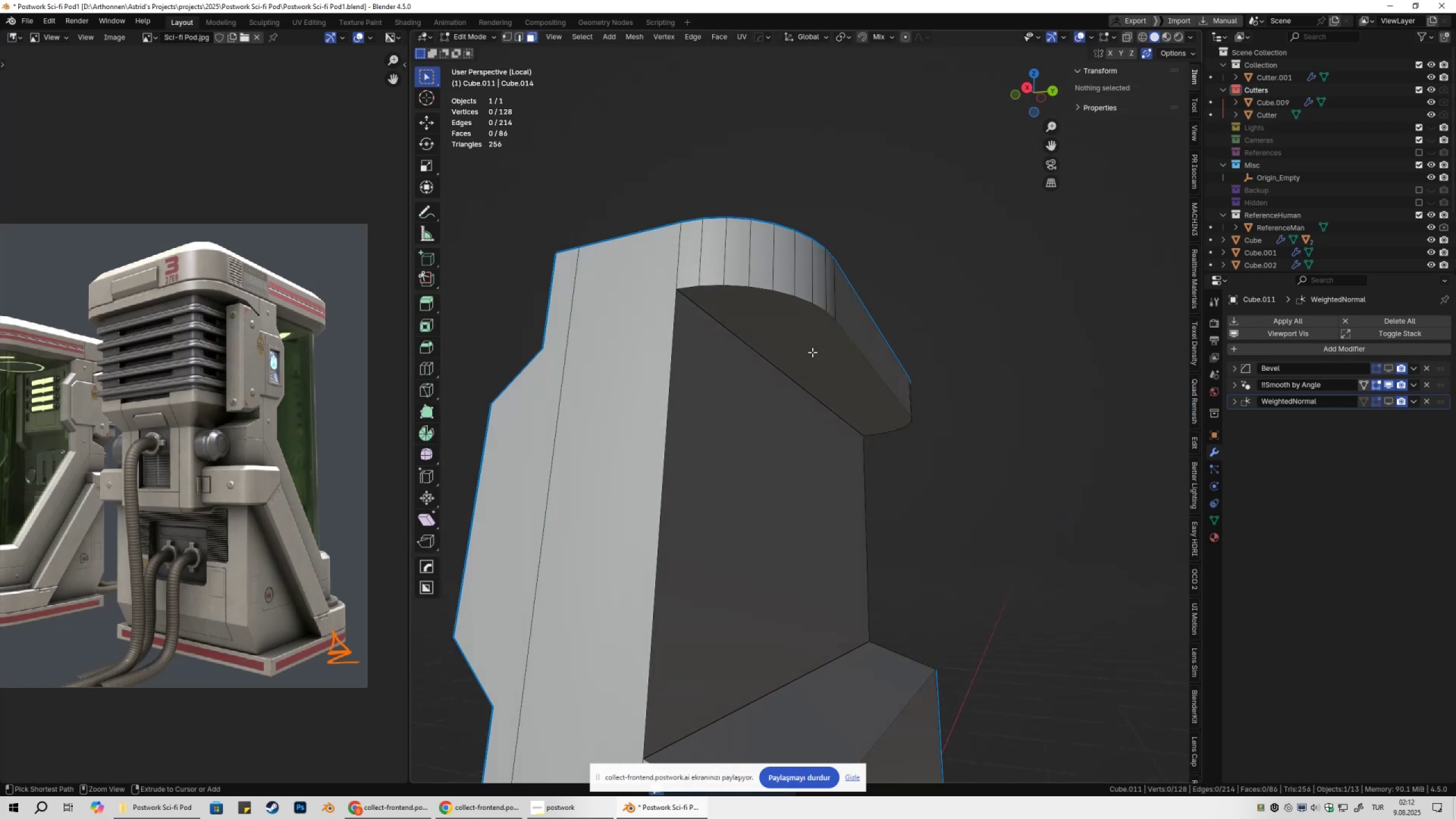 
key(Control+S)
 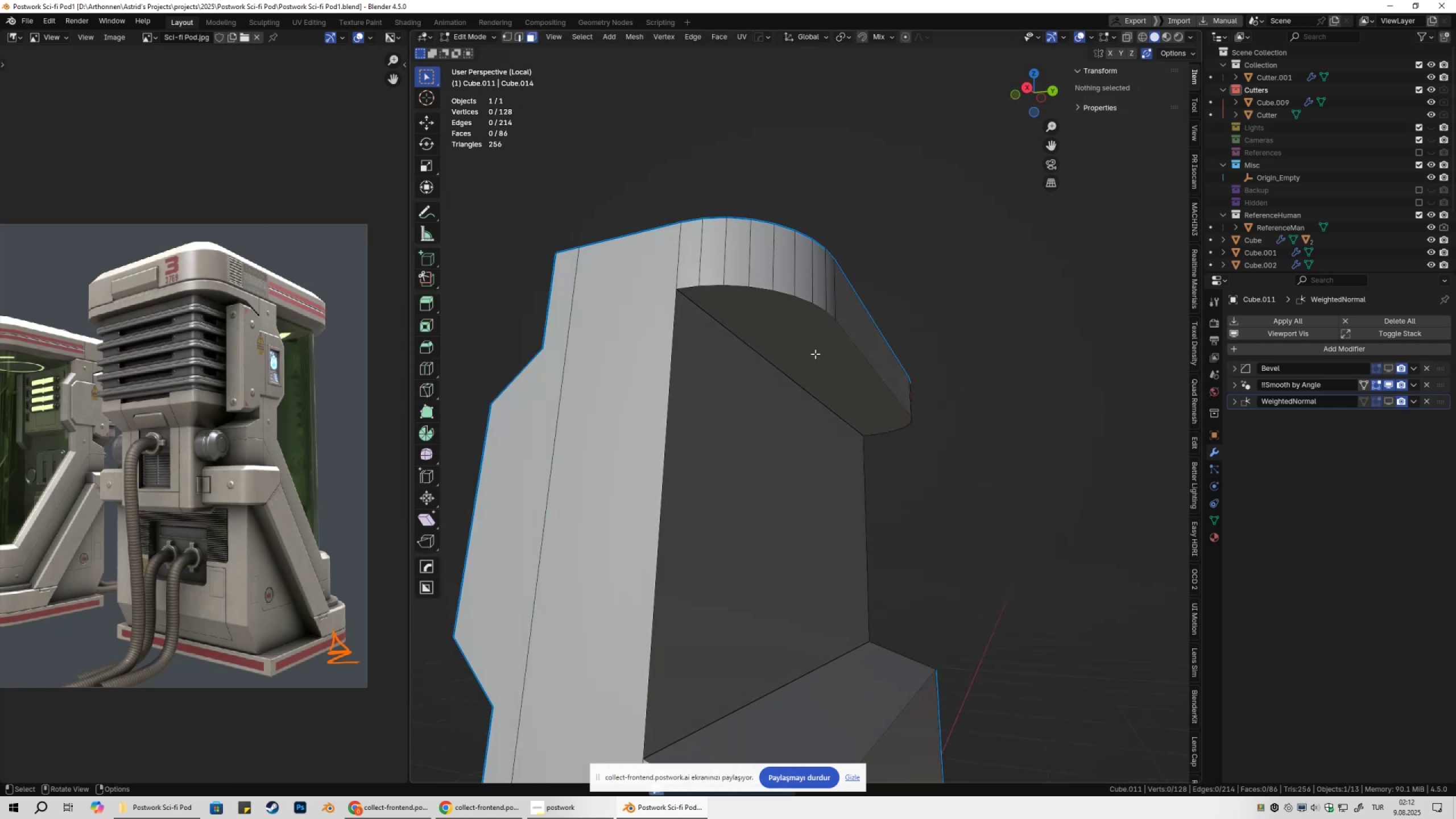 
key(Tab)
 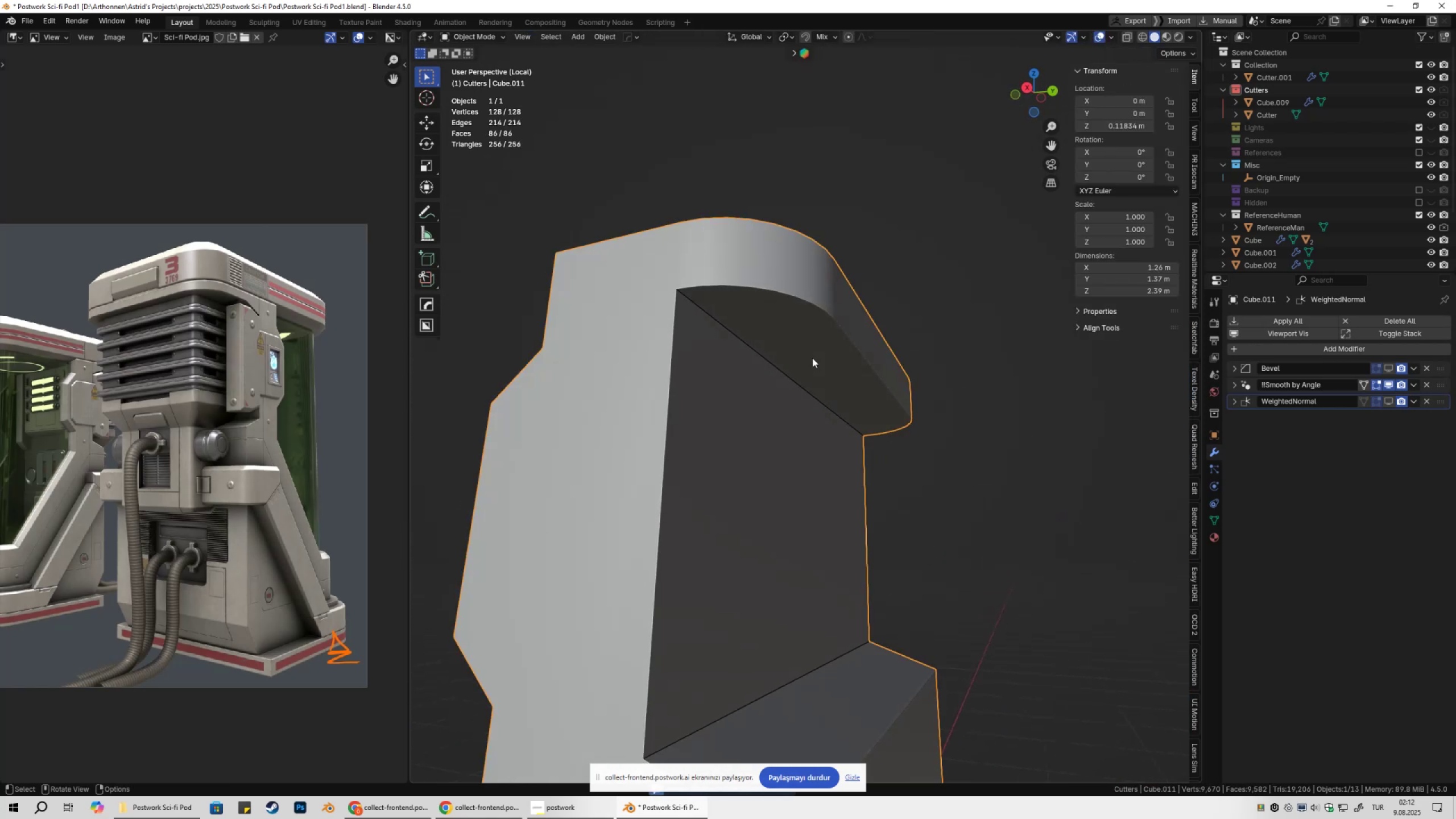 
key(Tab)
 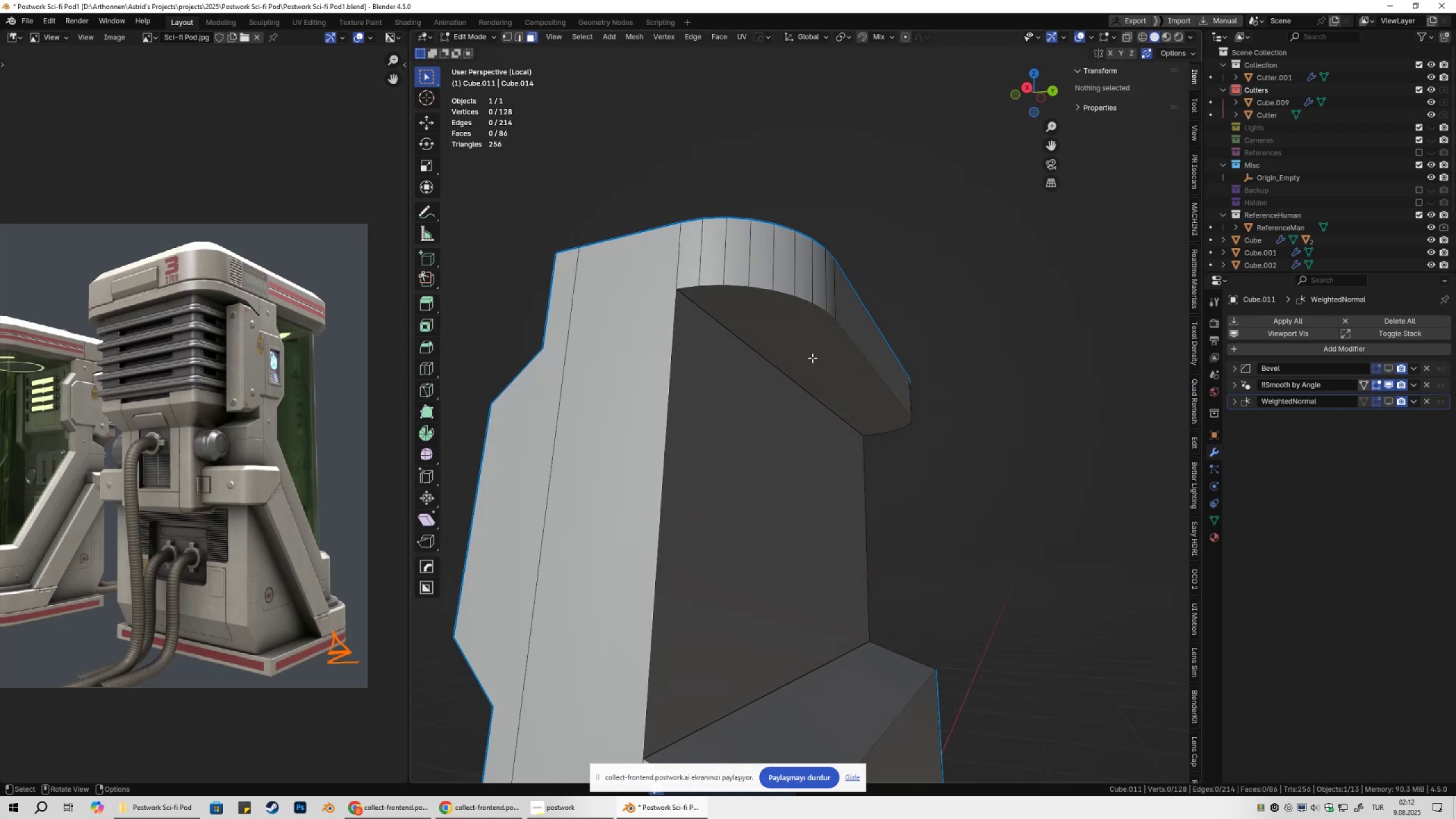 
key(3)
 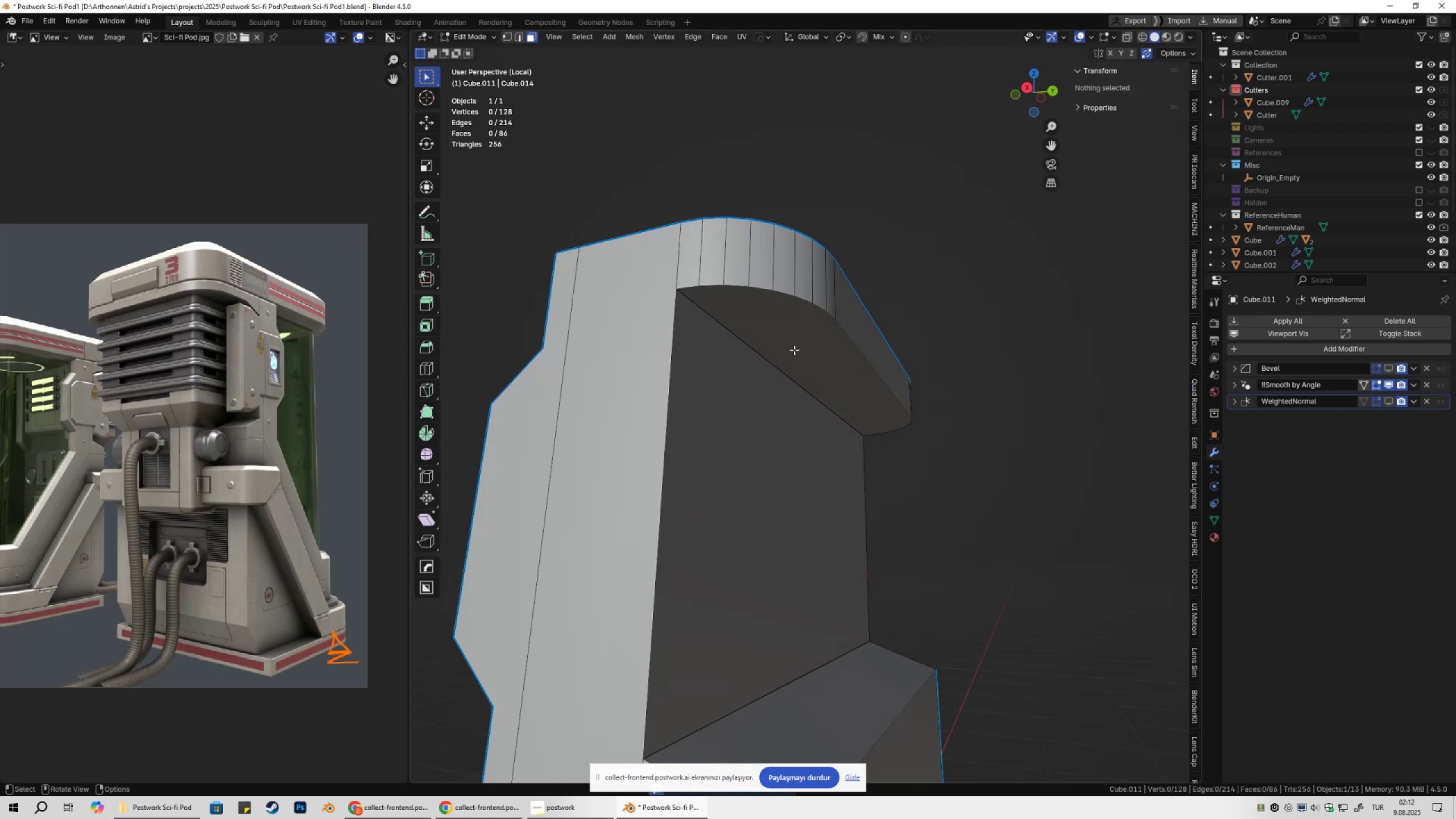 
left_click([794, 350])
 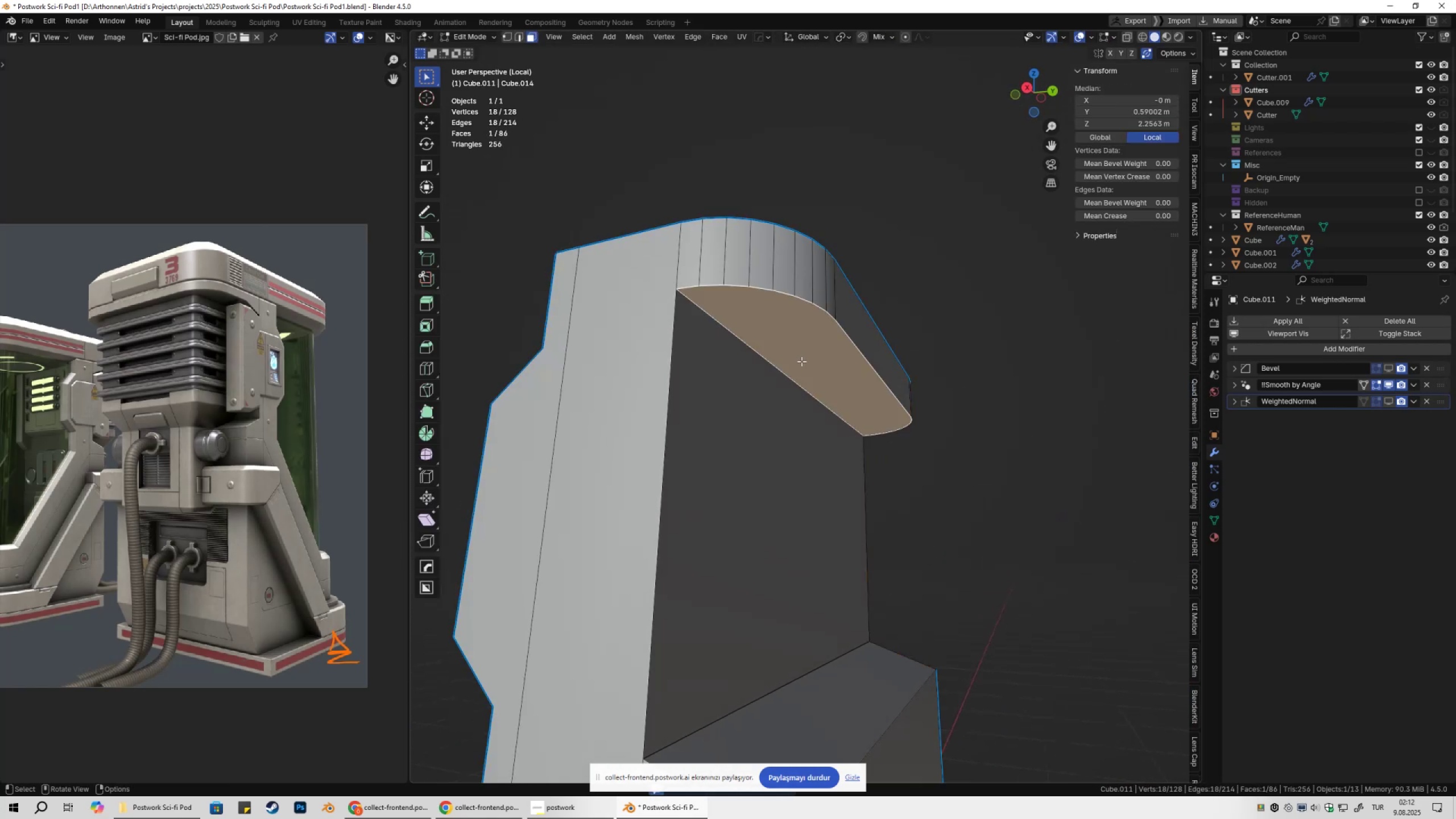 
key(2)
 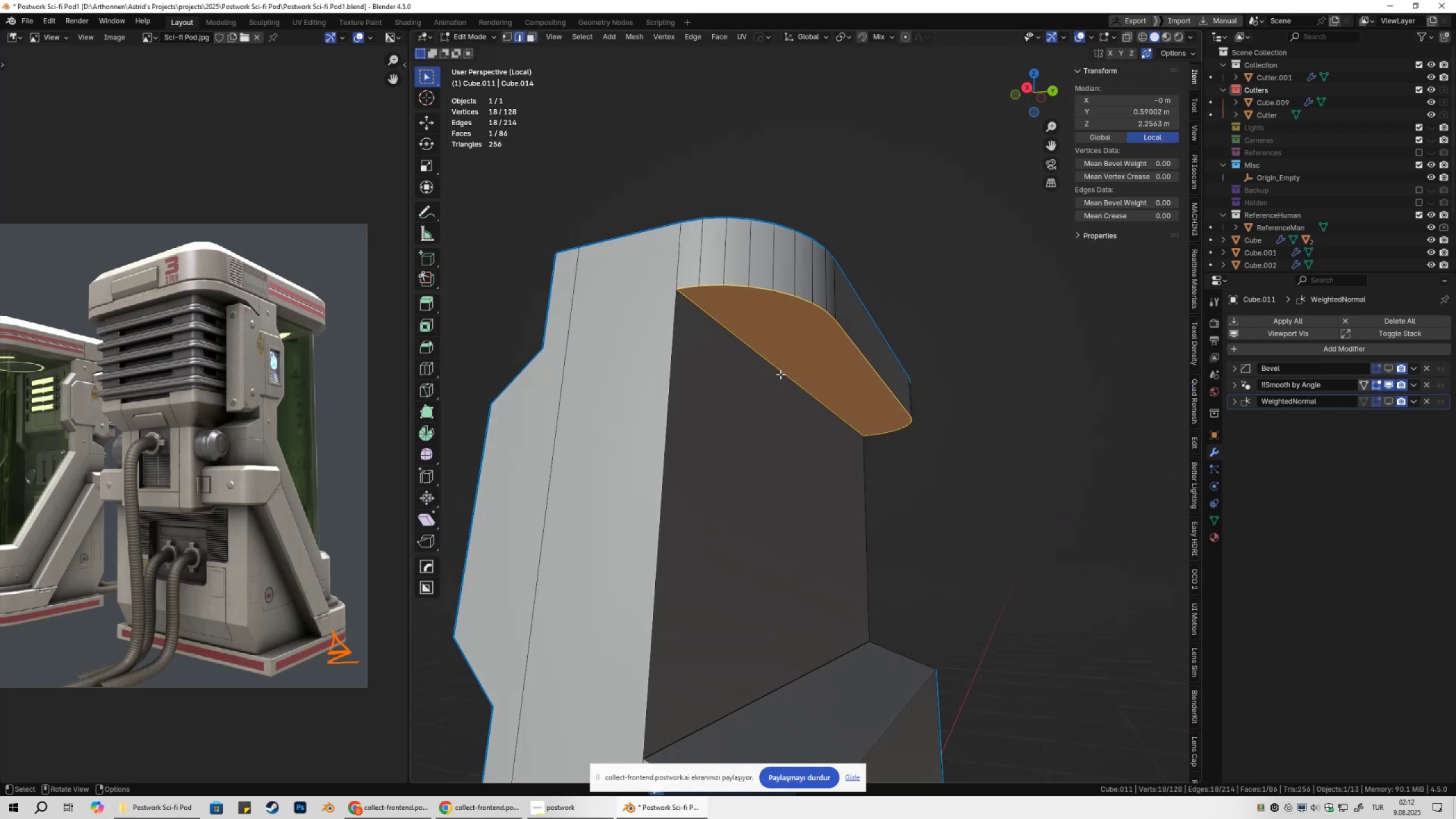 
left_click([780, 374])
 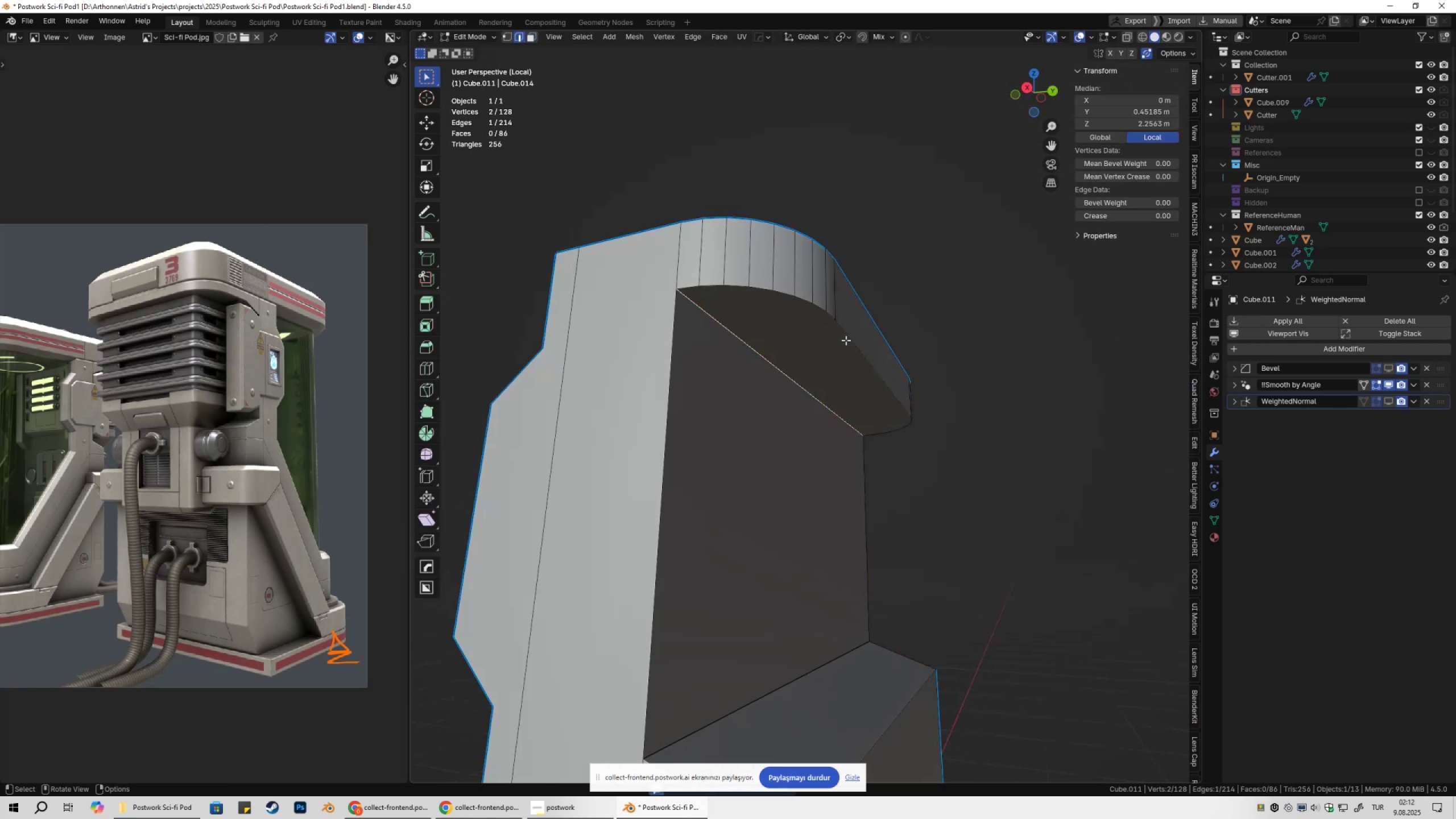 
hold_key(key=ShiftLeft, duration=1.42)
 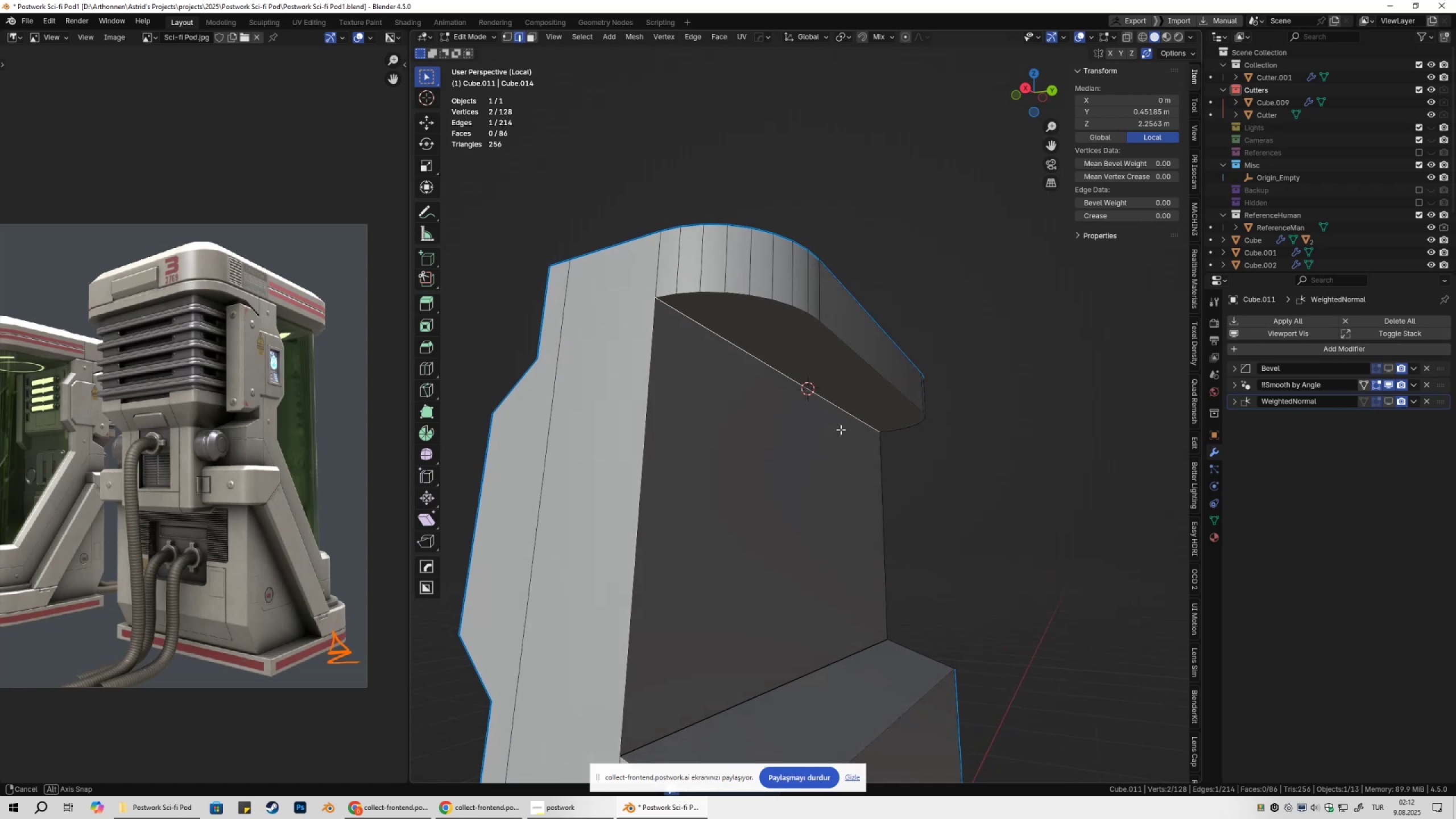 
hold_key(key=S, duration=1.35)
 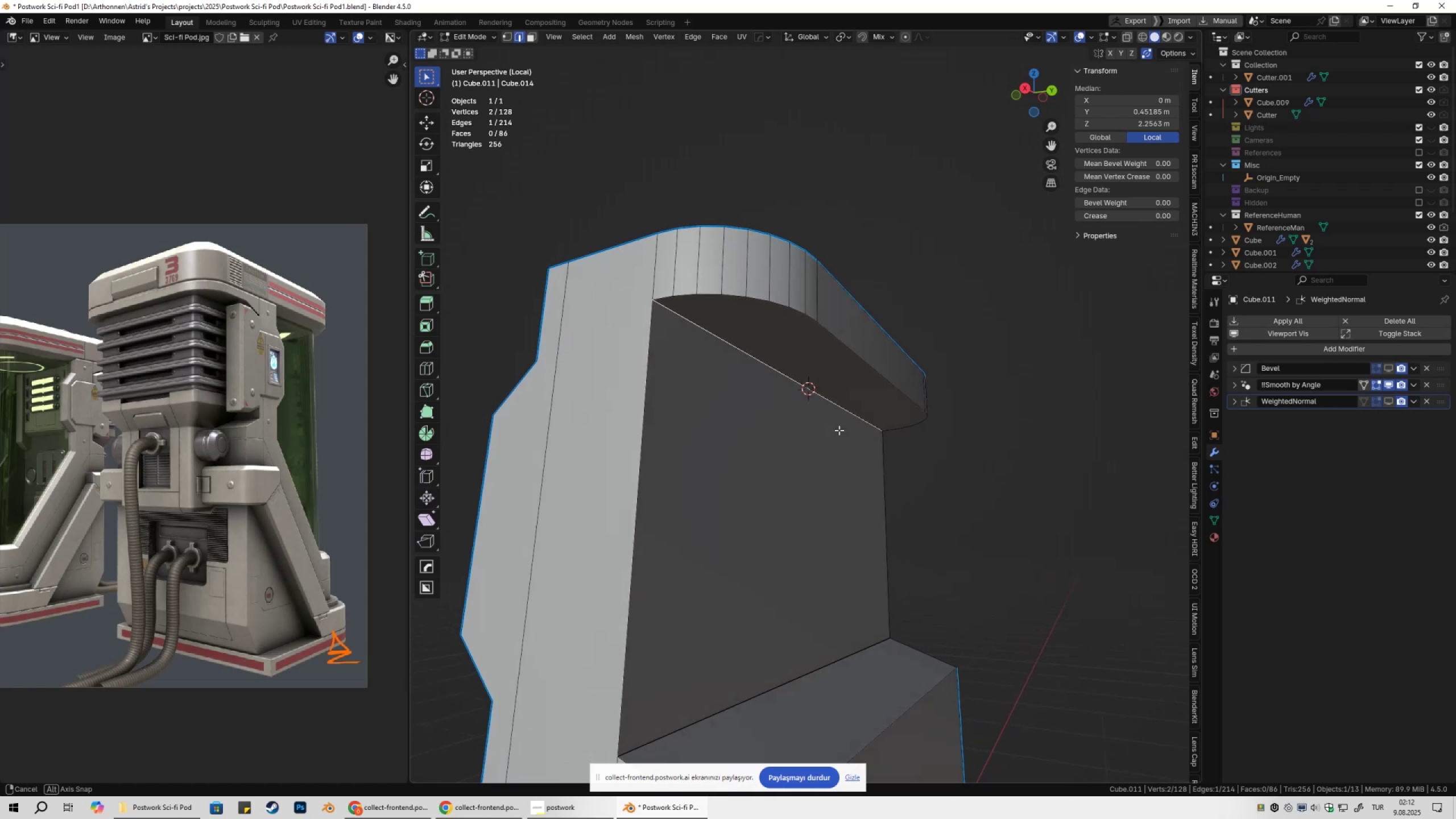 
key(3)
 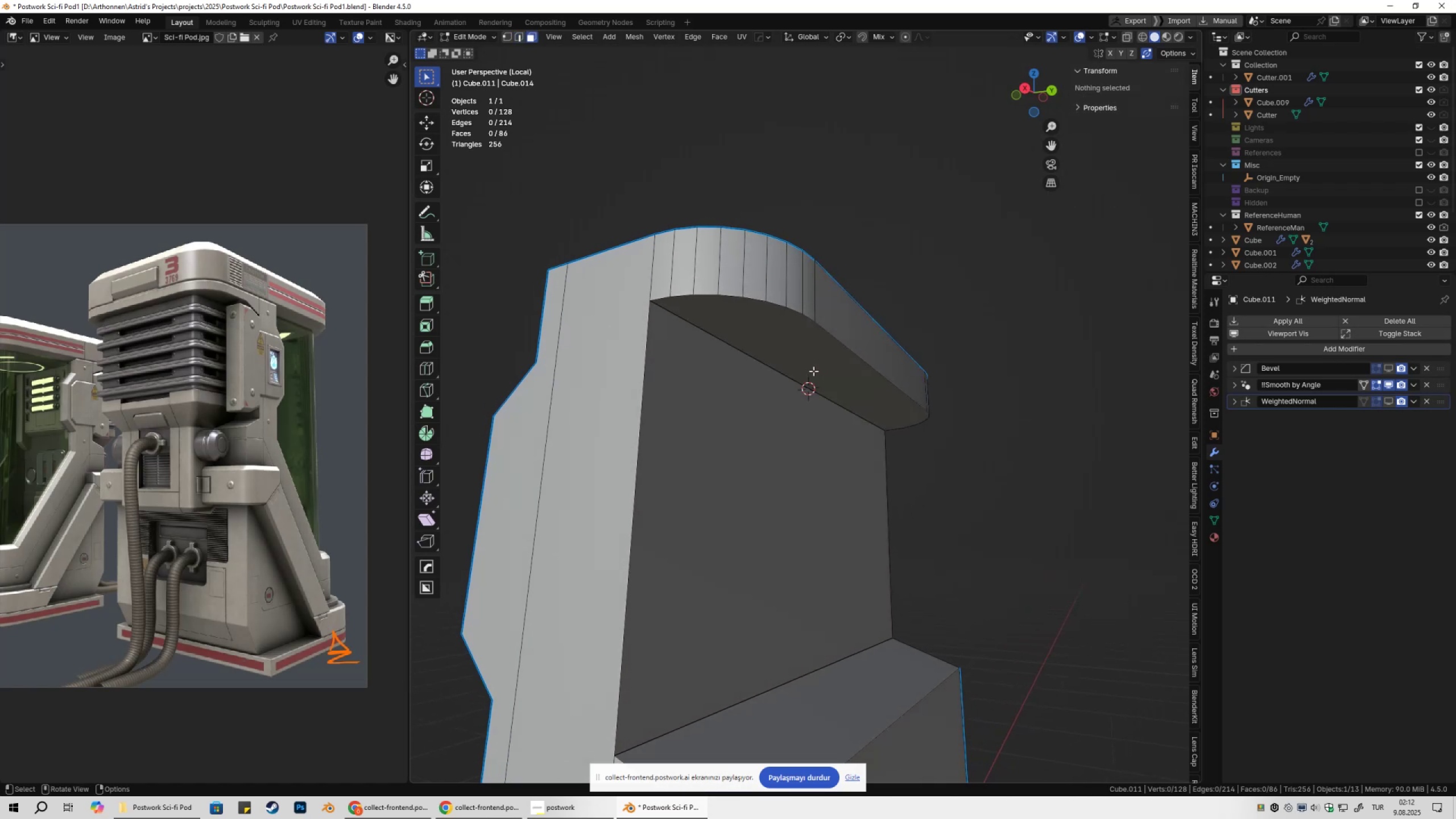 
left_click([813, 371])
 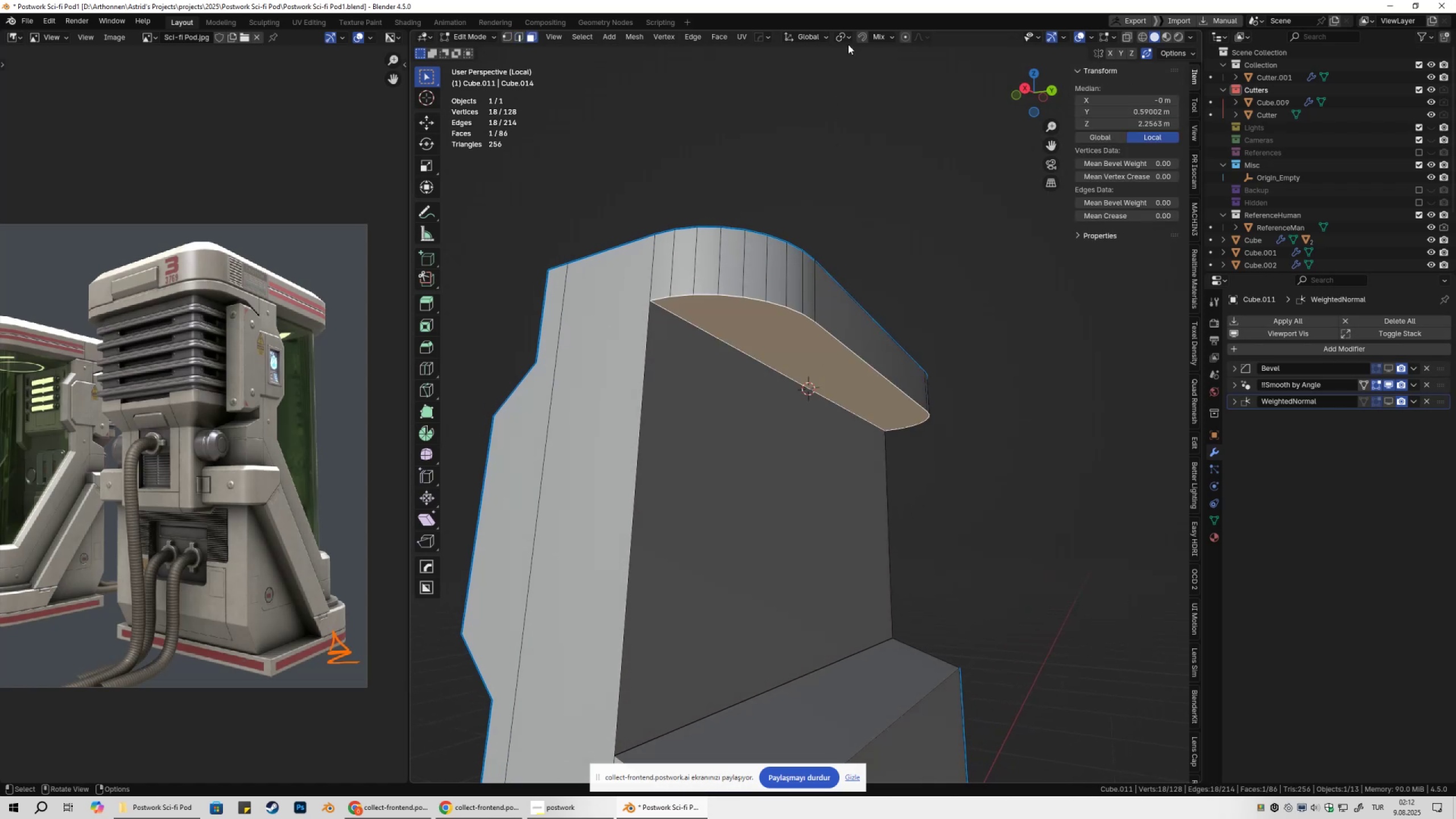 
left_click([848, 41])
 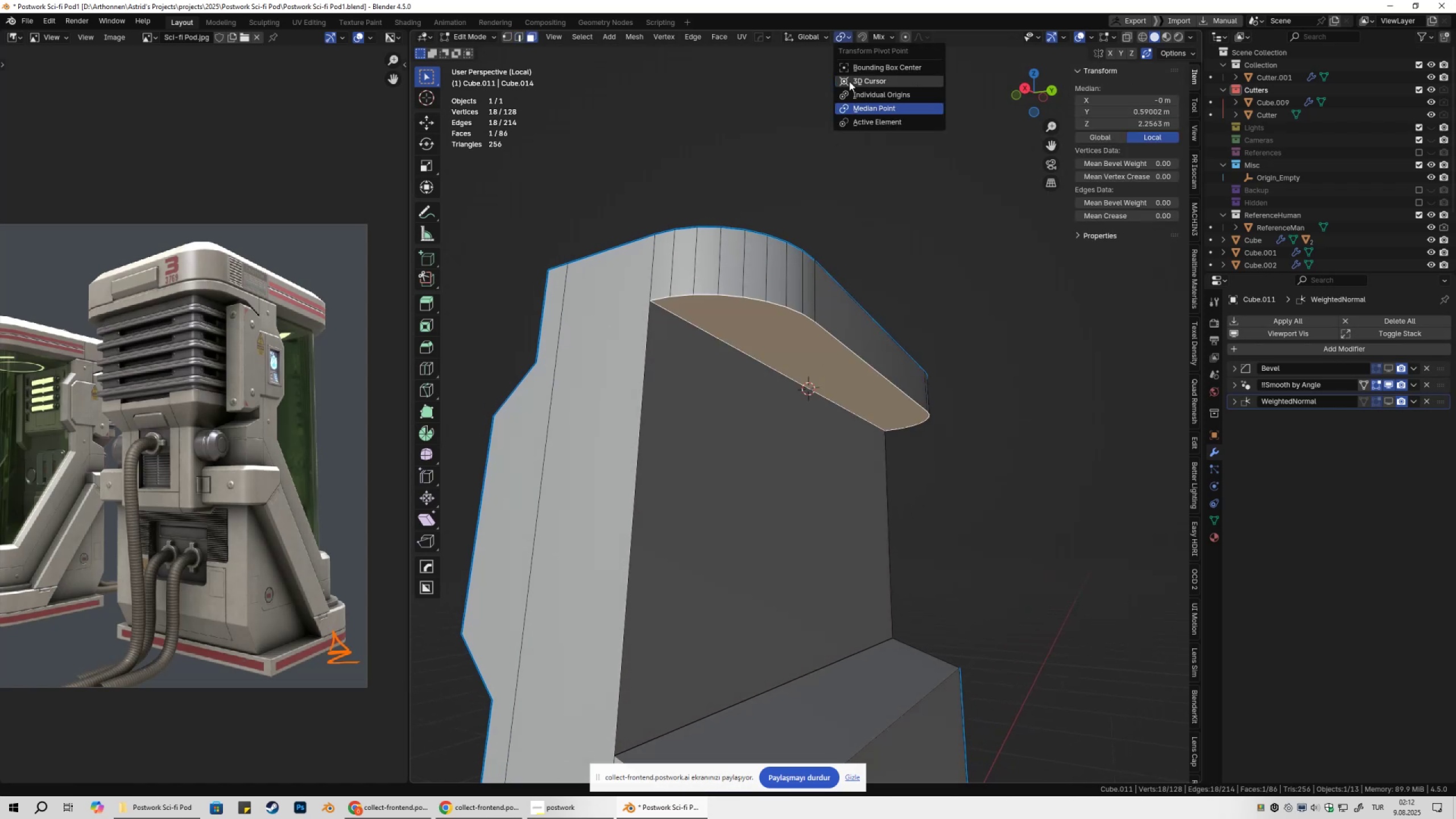 
left_click([849, 81])
 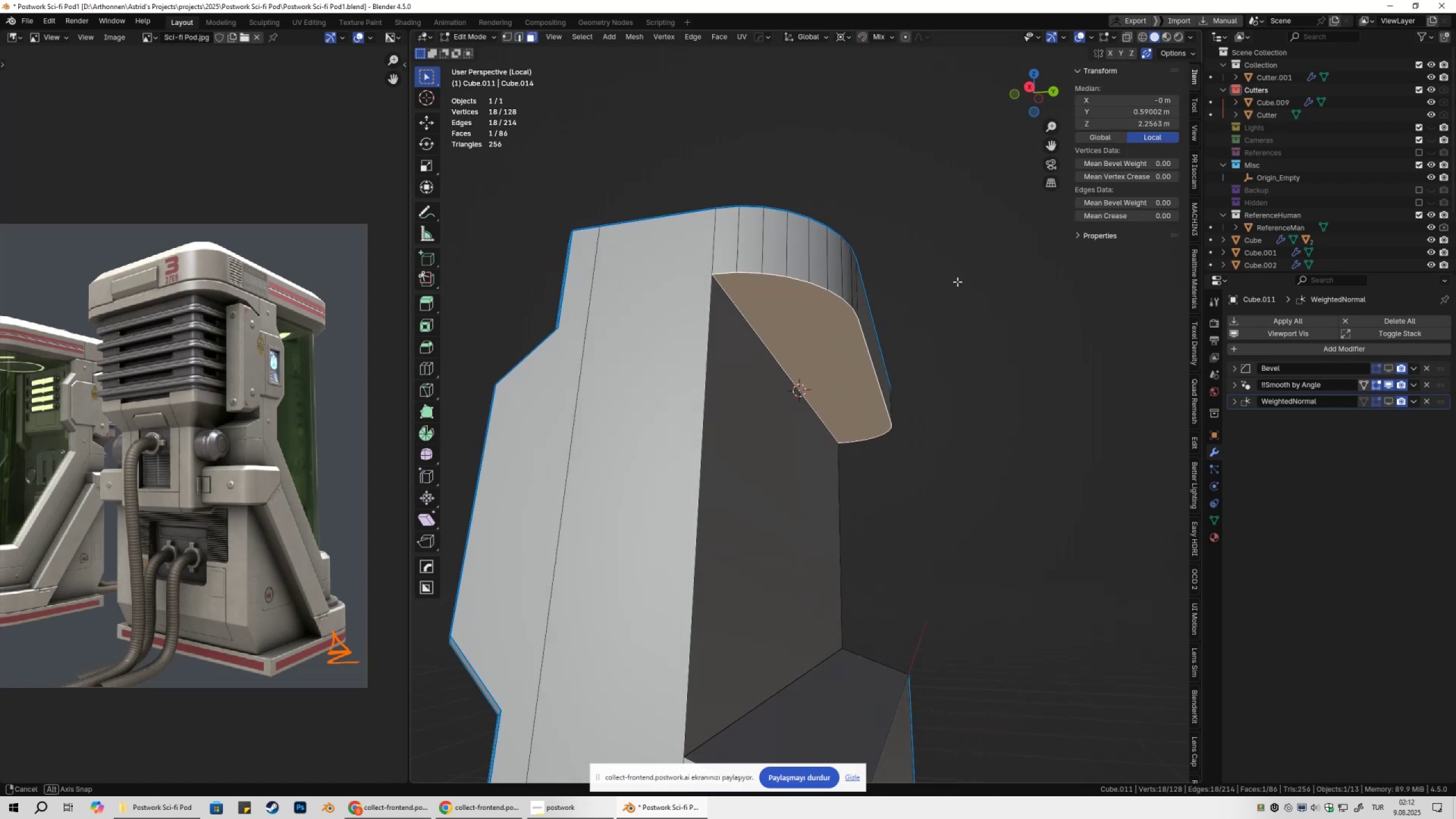 
type(ryx)
 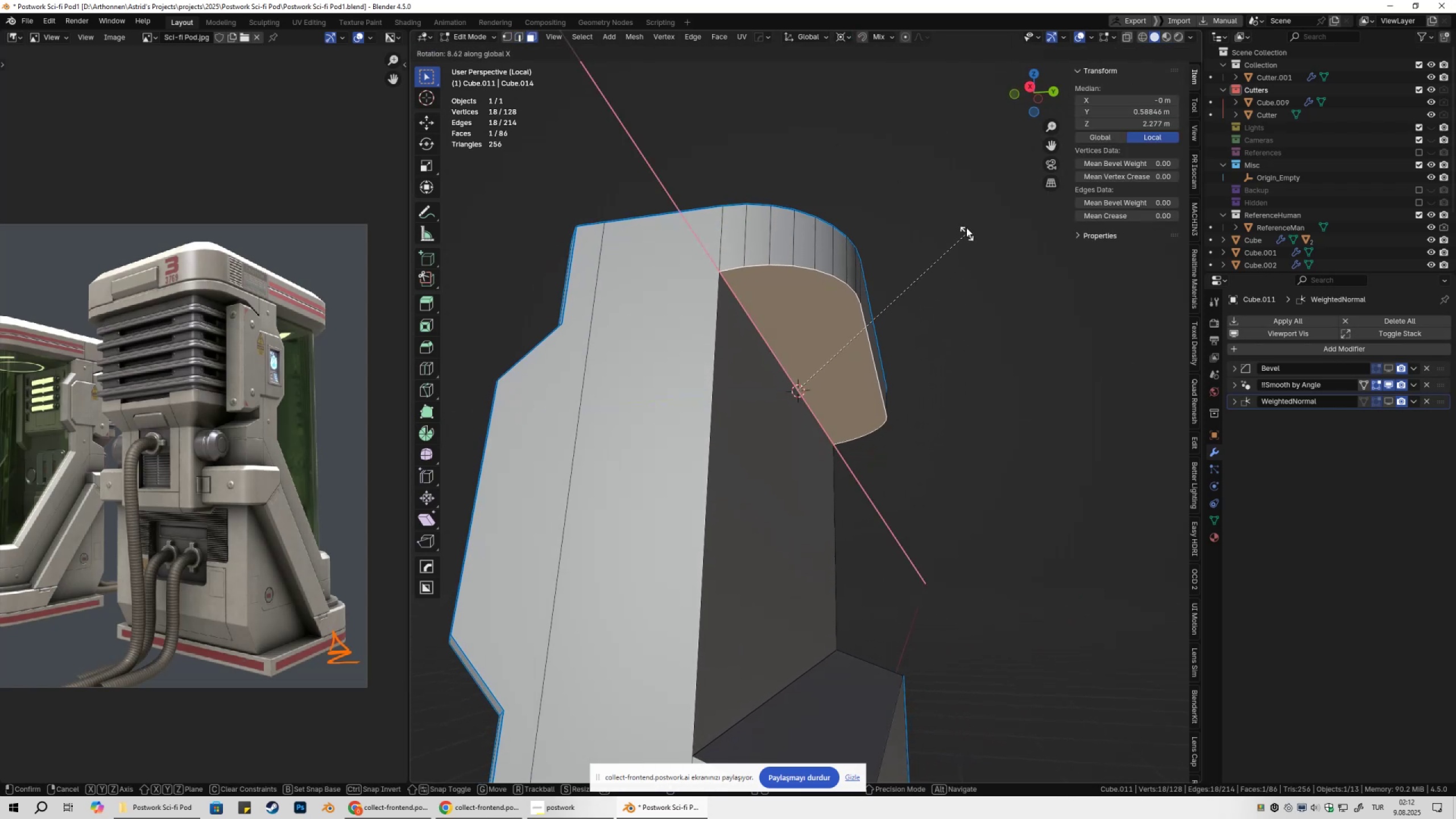 
key(Escape)
type(rx)
key(Escape)
type(13rx)
 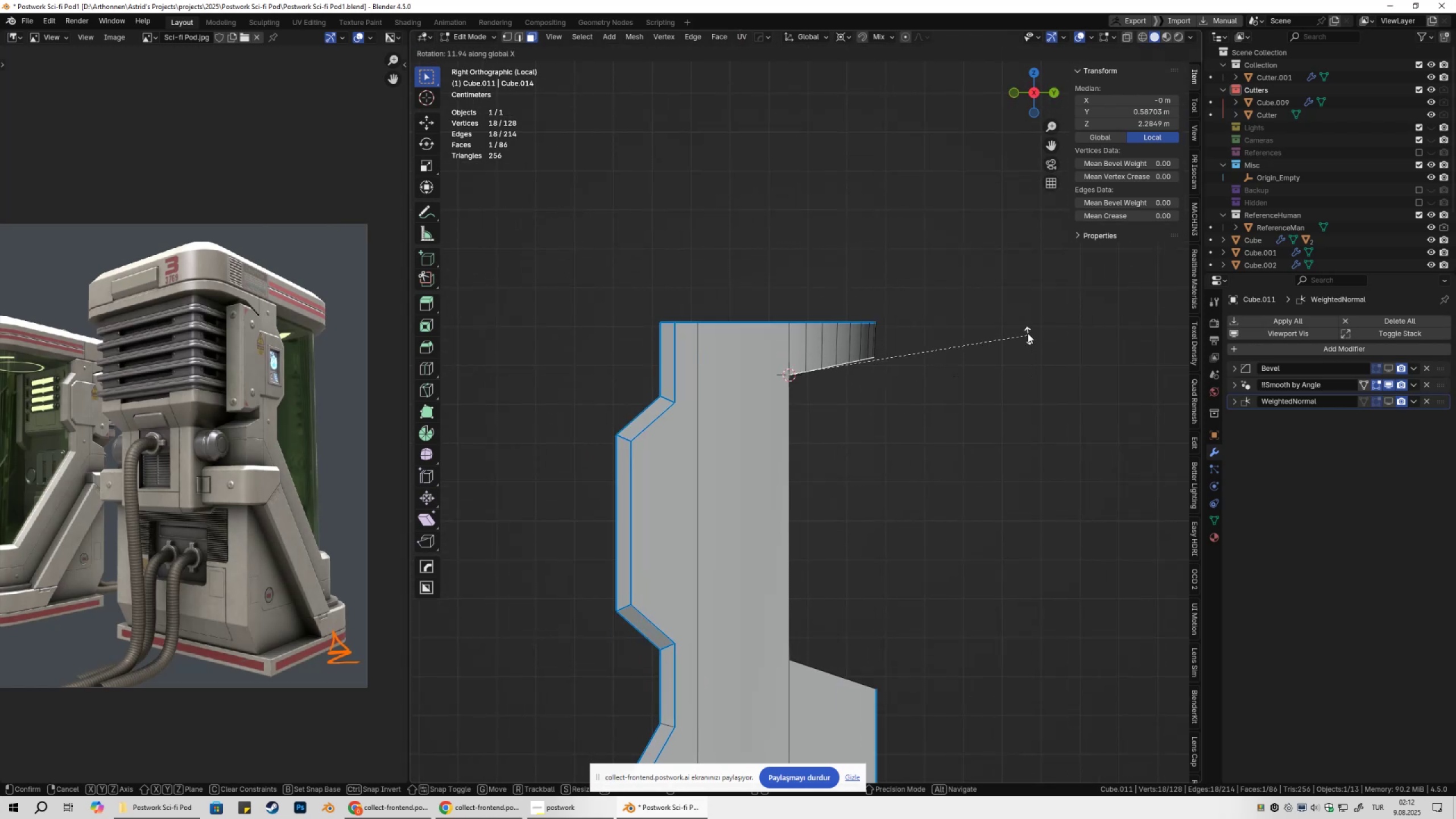 
scroll: coordinate [967, 374], scroll_direction: down, amount: 2.0
 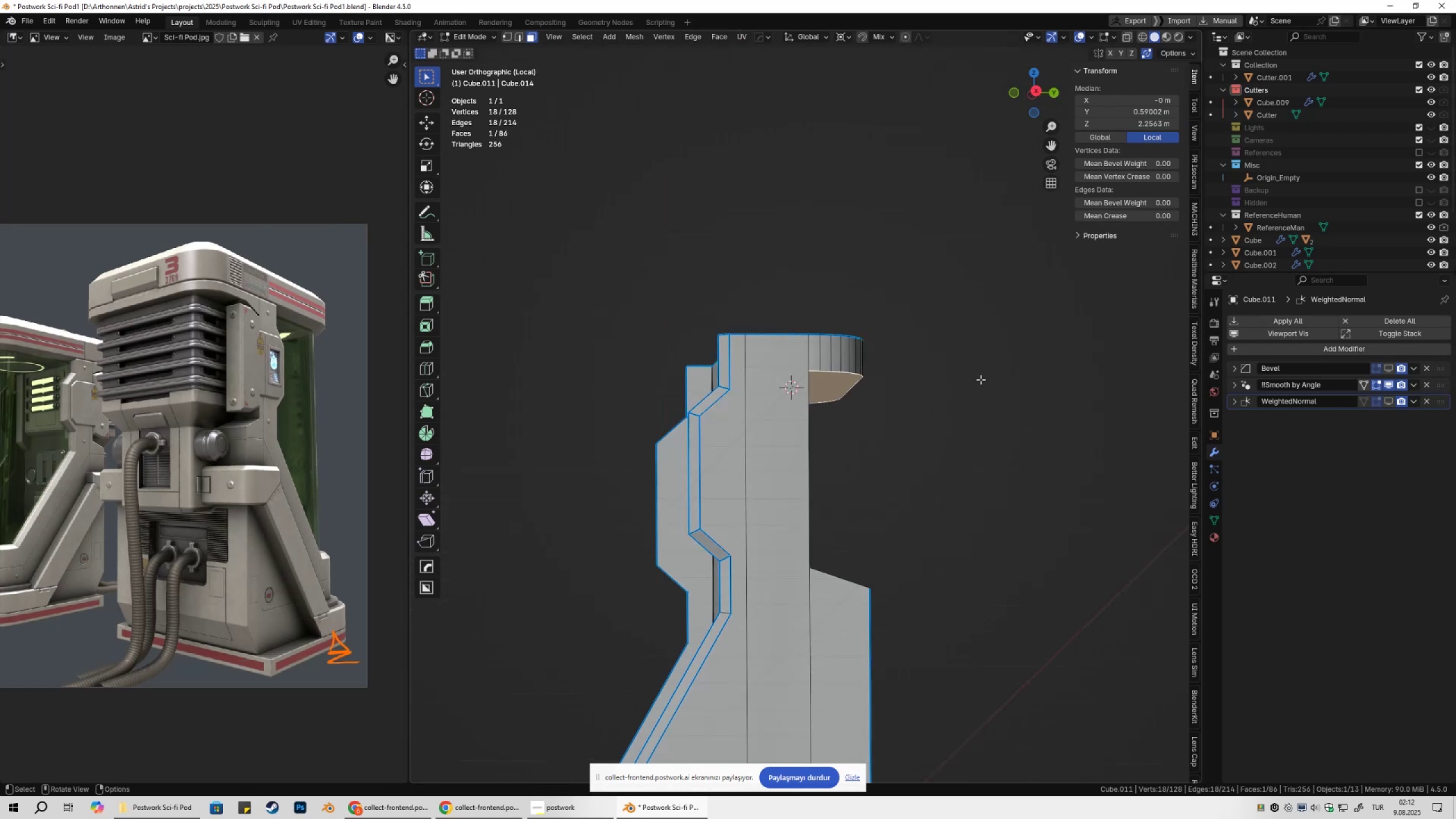 
scroll: coordinate [929, 374], scroll_direction: up, amount: 2.0
 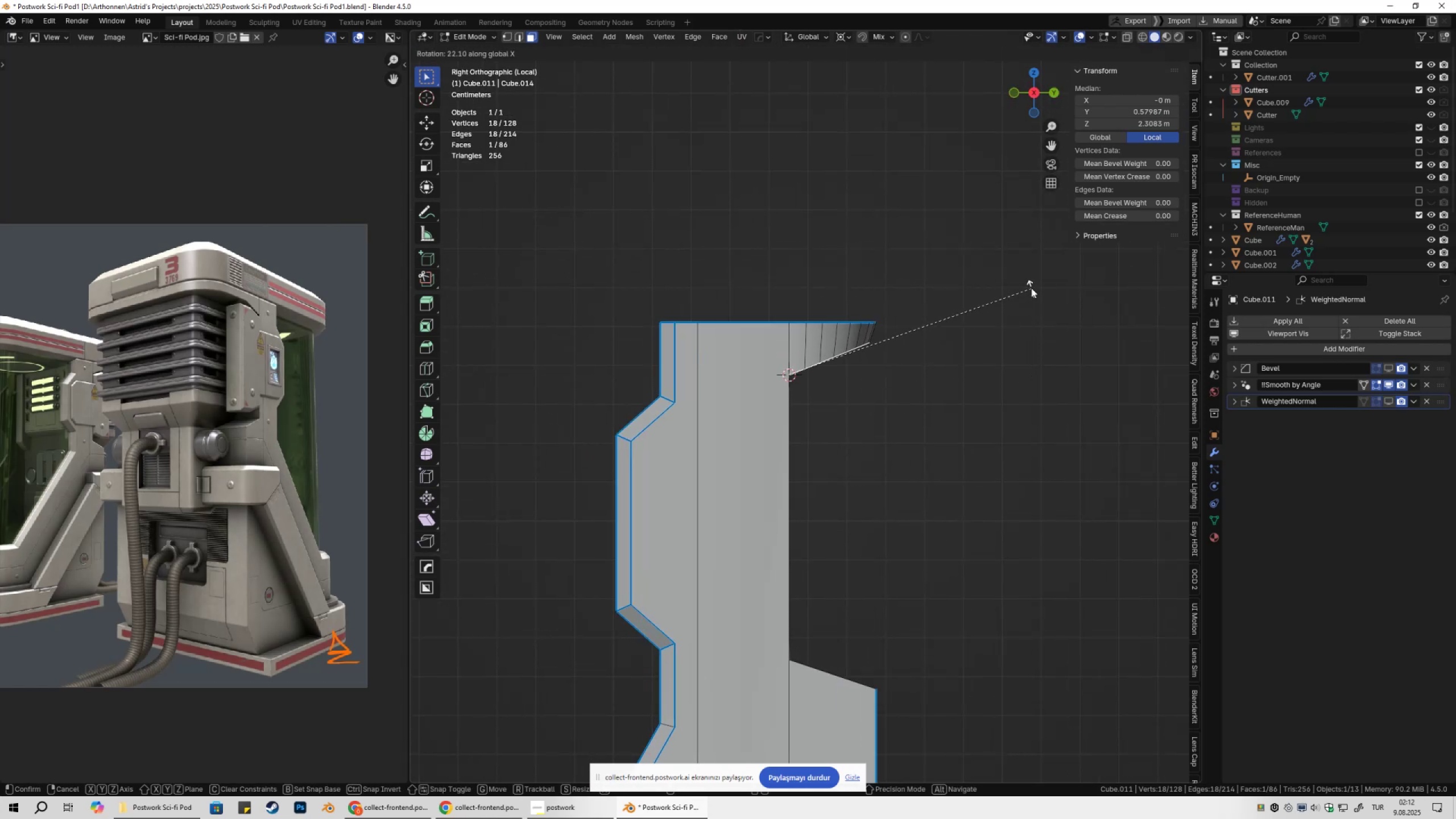 
key(Escape)
 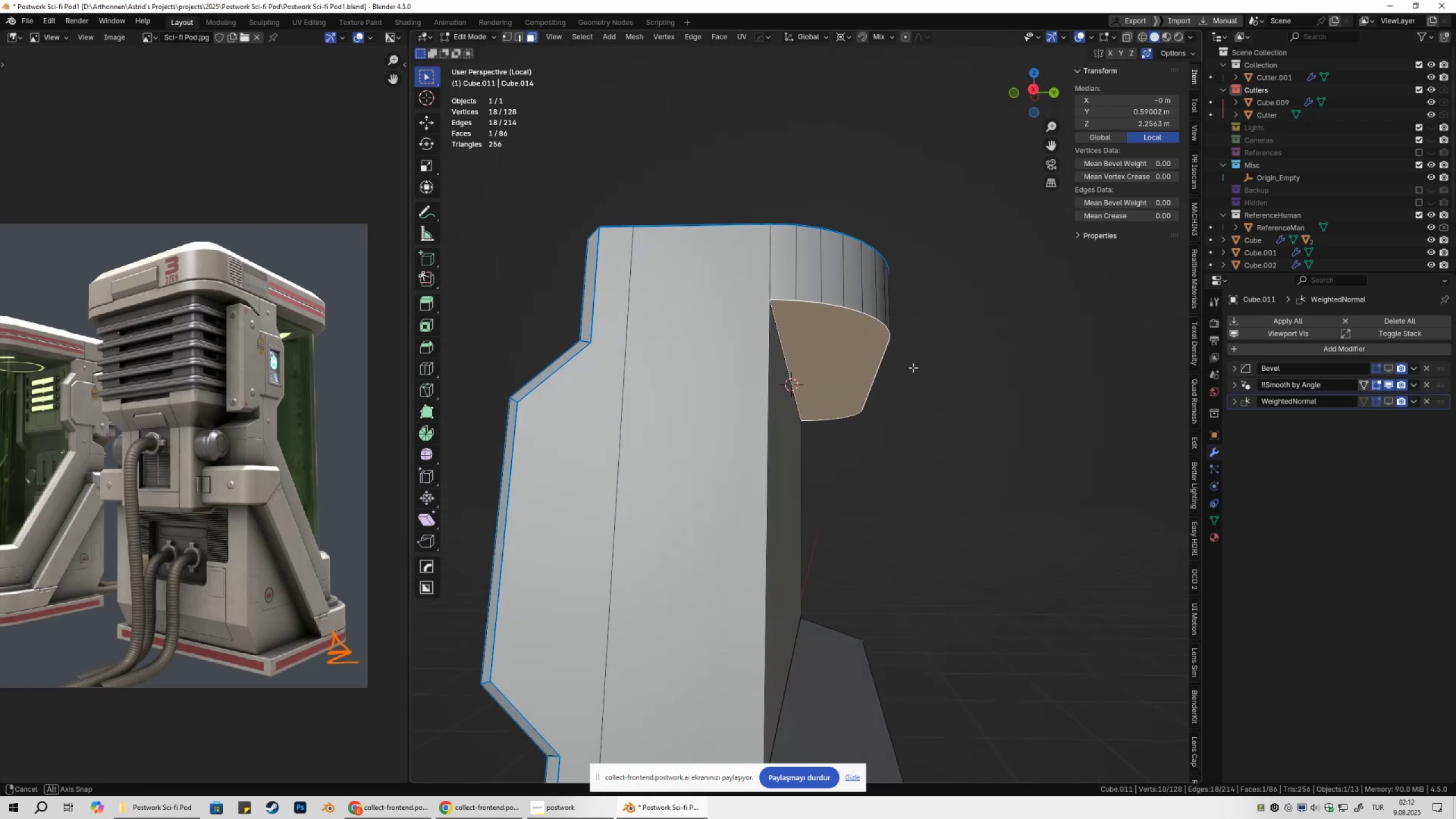 
key(2)
 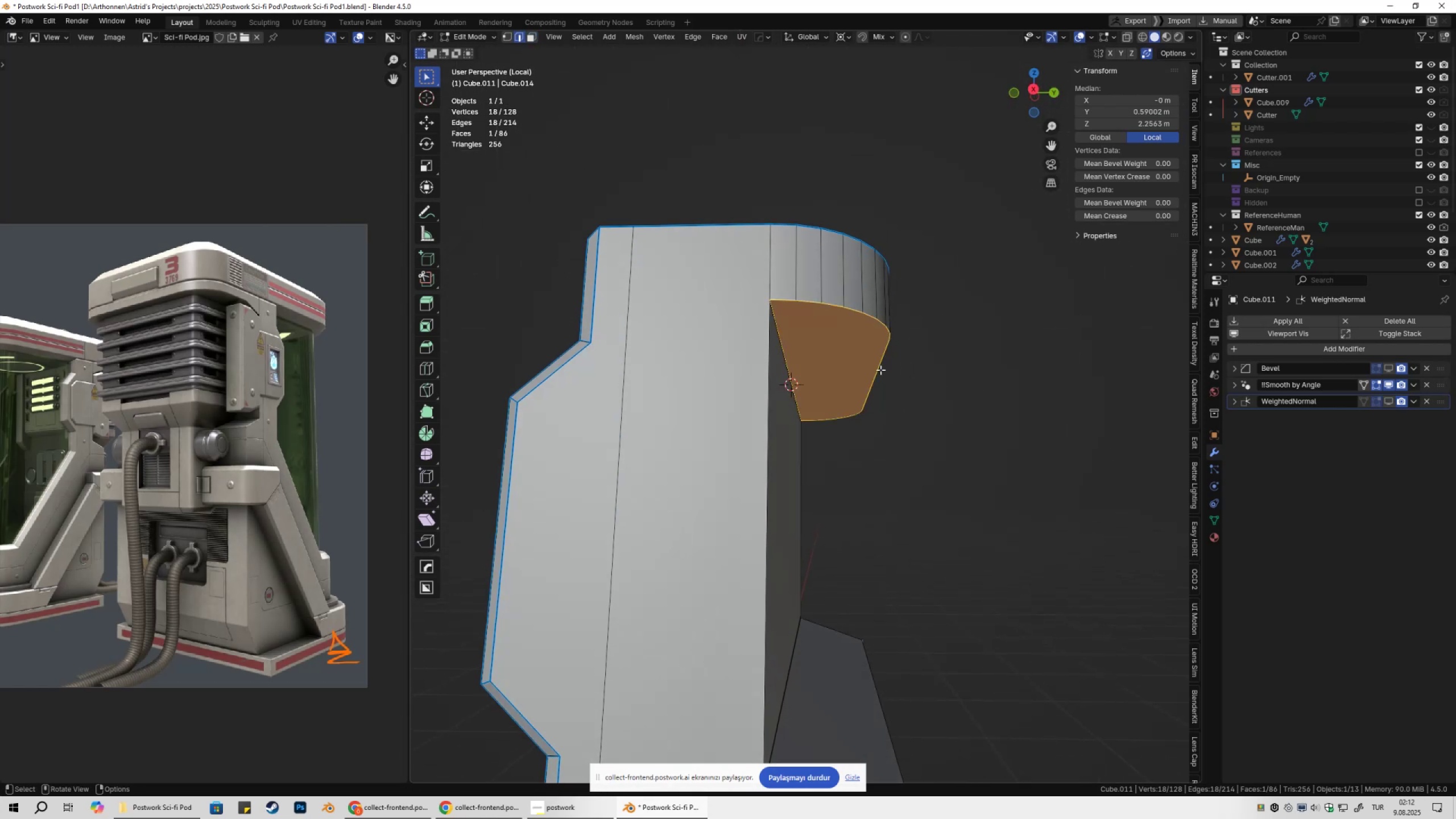 
left_click([880, 370])
 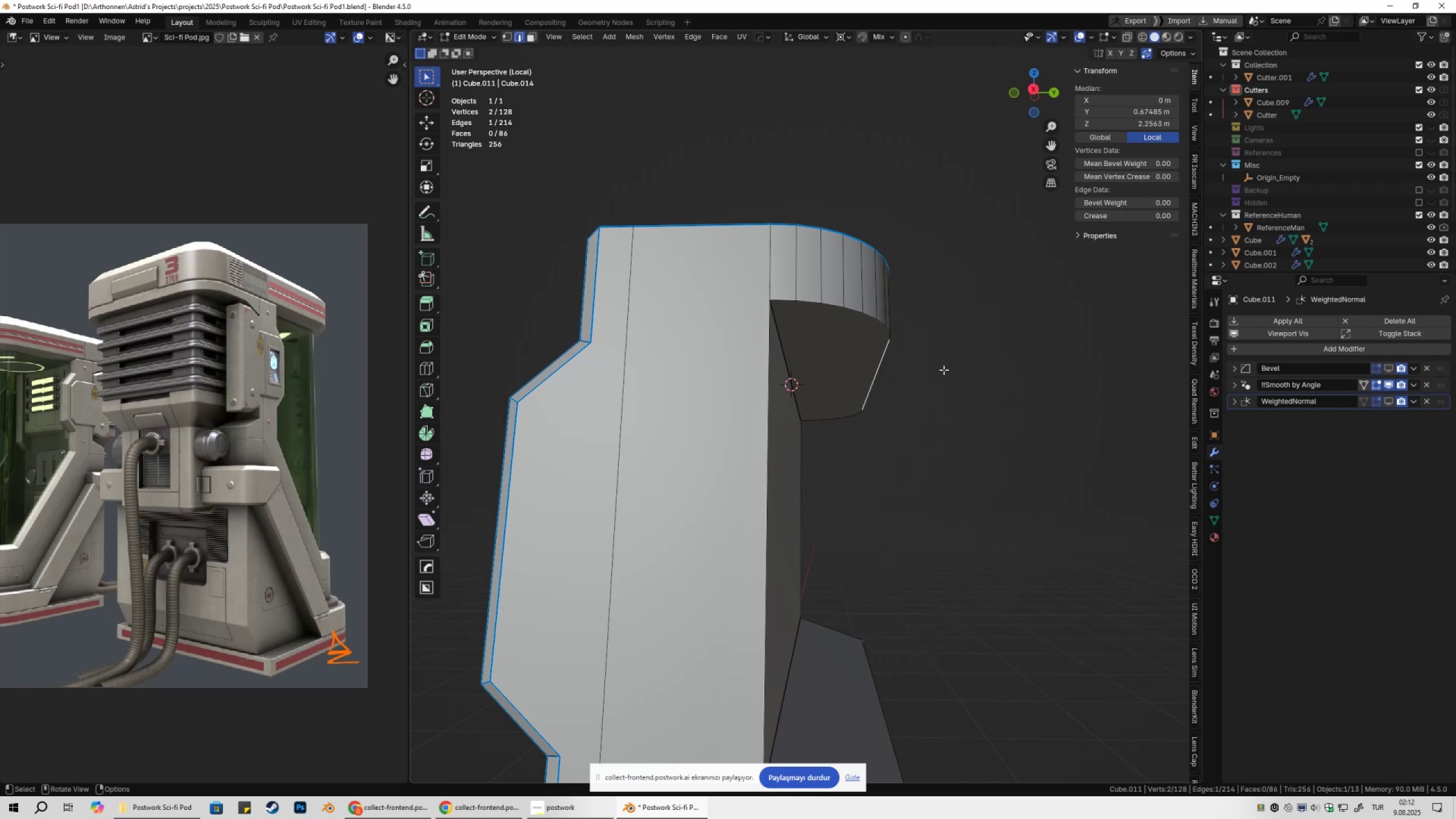 
hold_key(key=ShiftLeft, duration=0.55)
 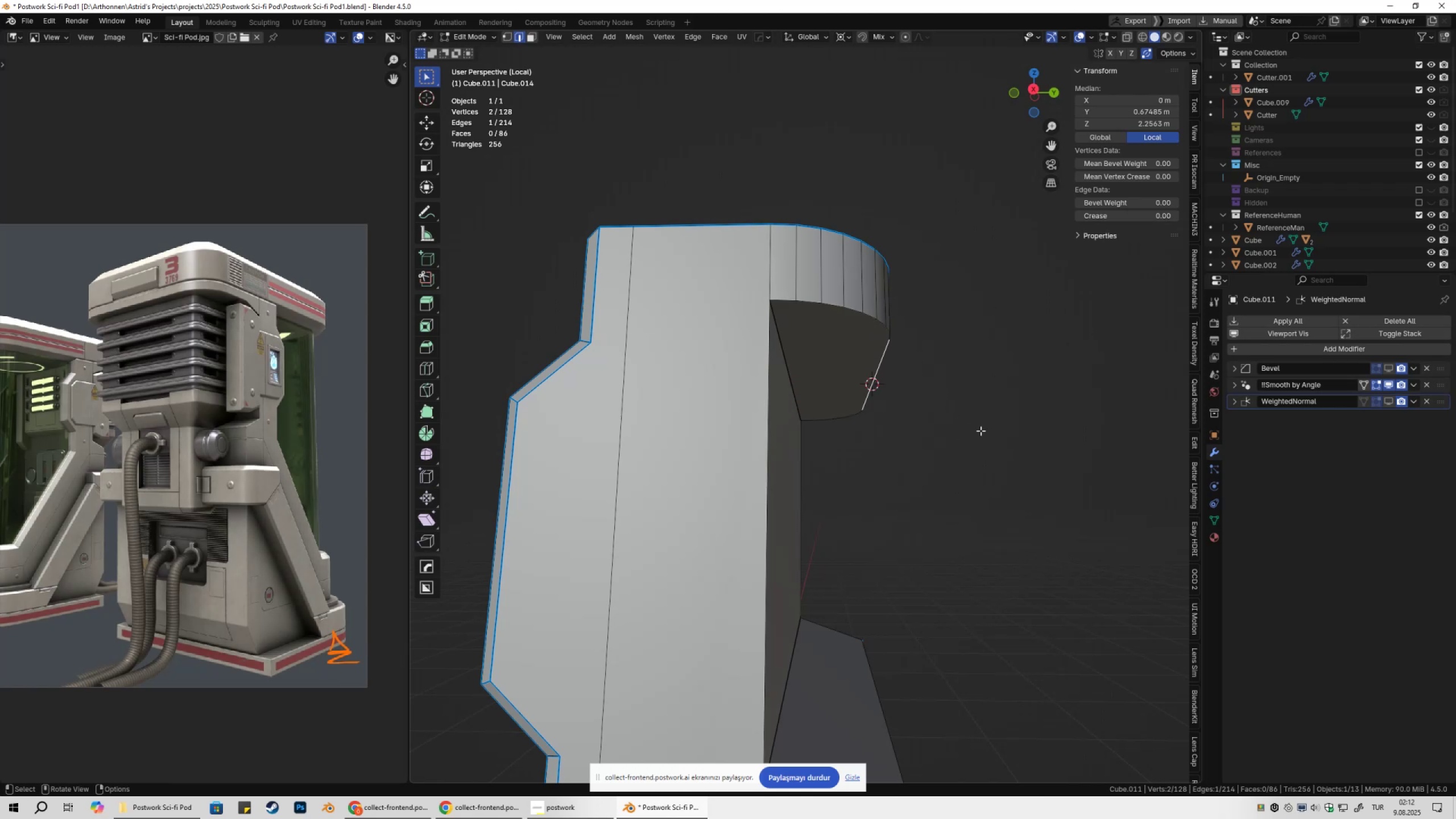 
hold_key(key=S, duration=0.49)
 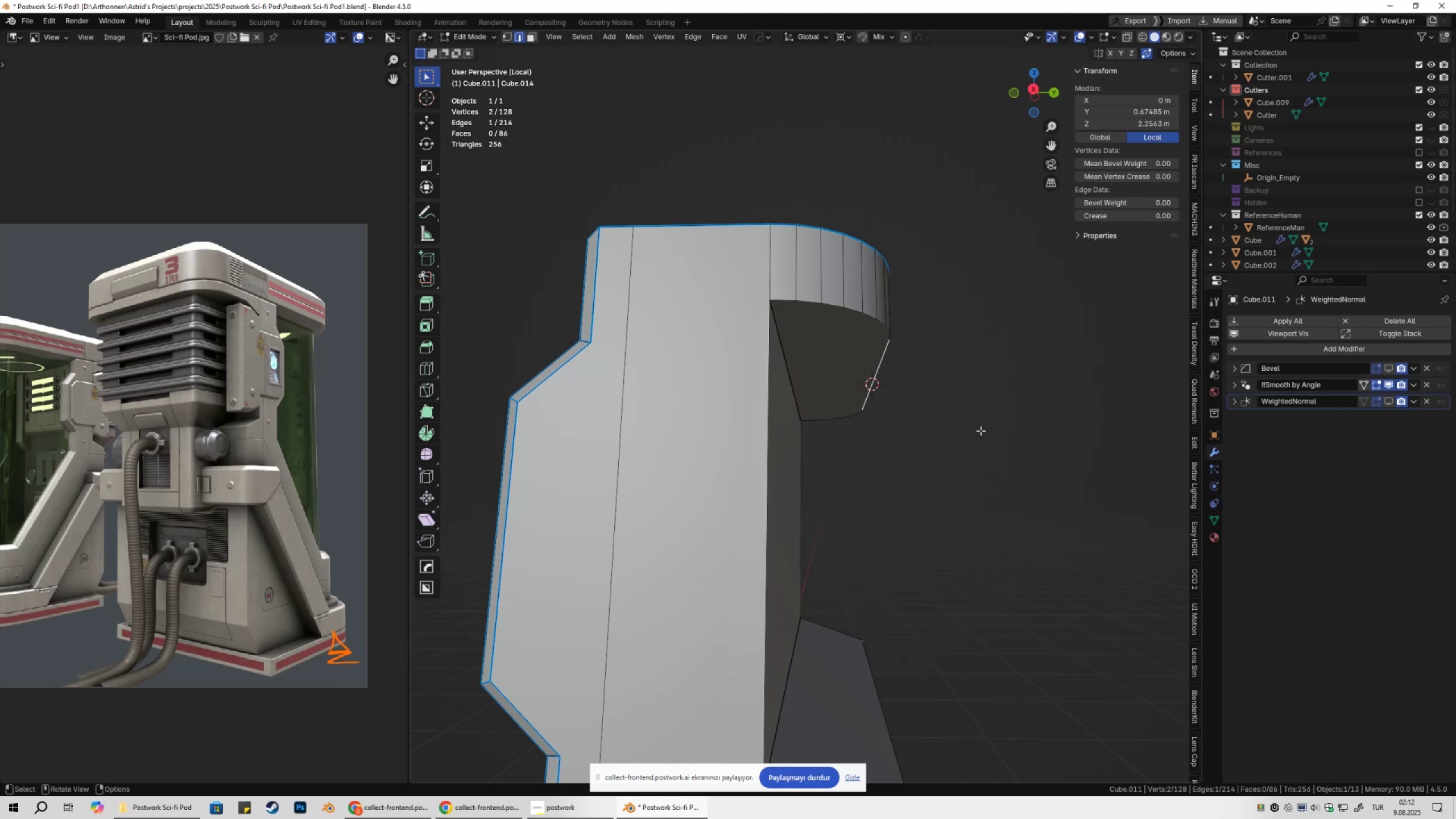 
type(333ryx)
 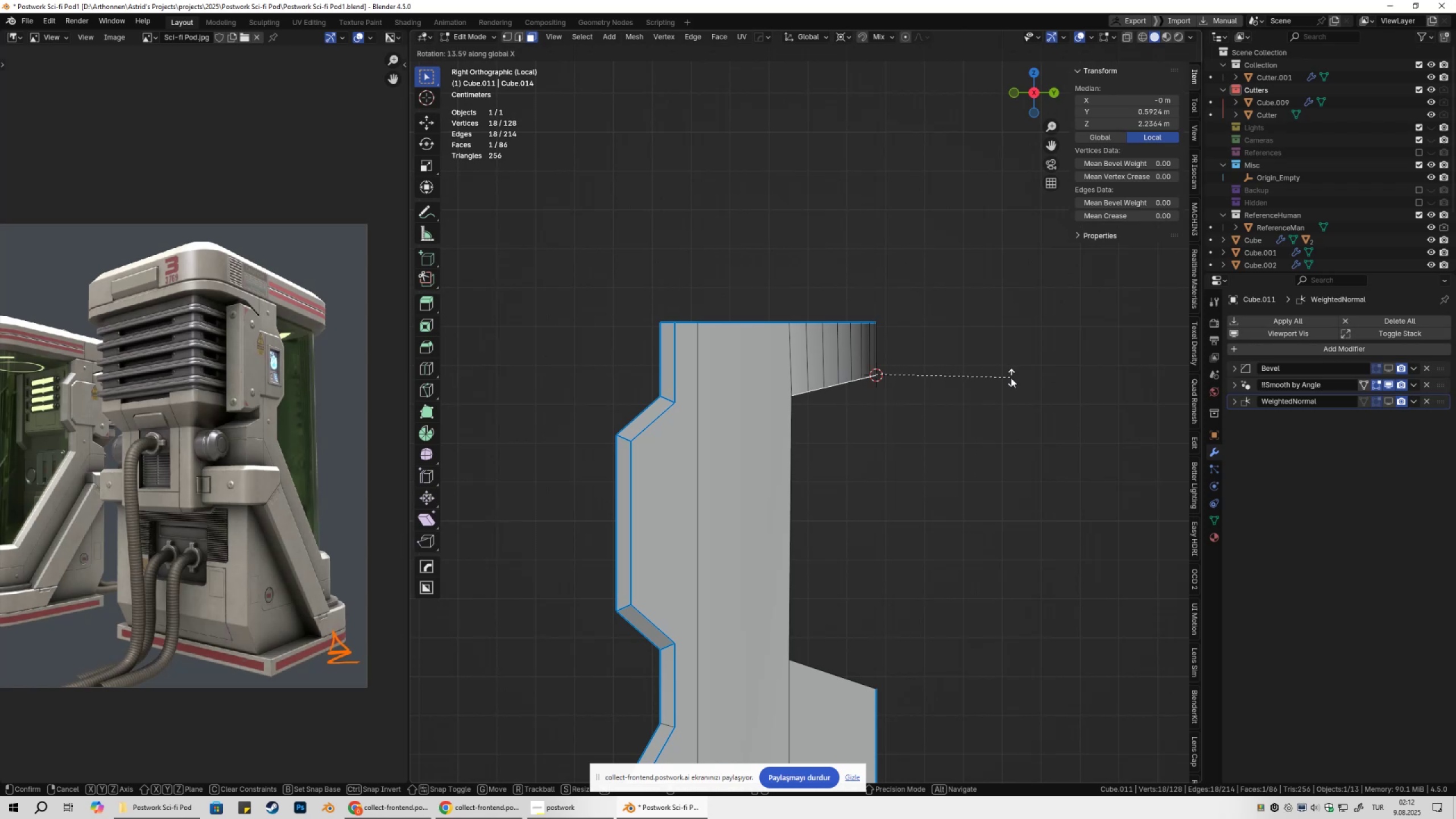 
wait(9.92)
 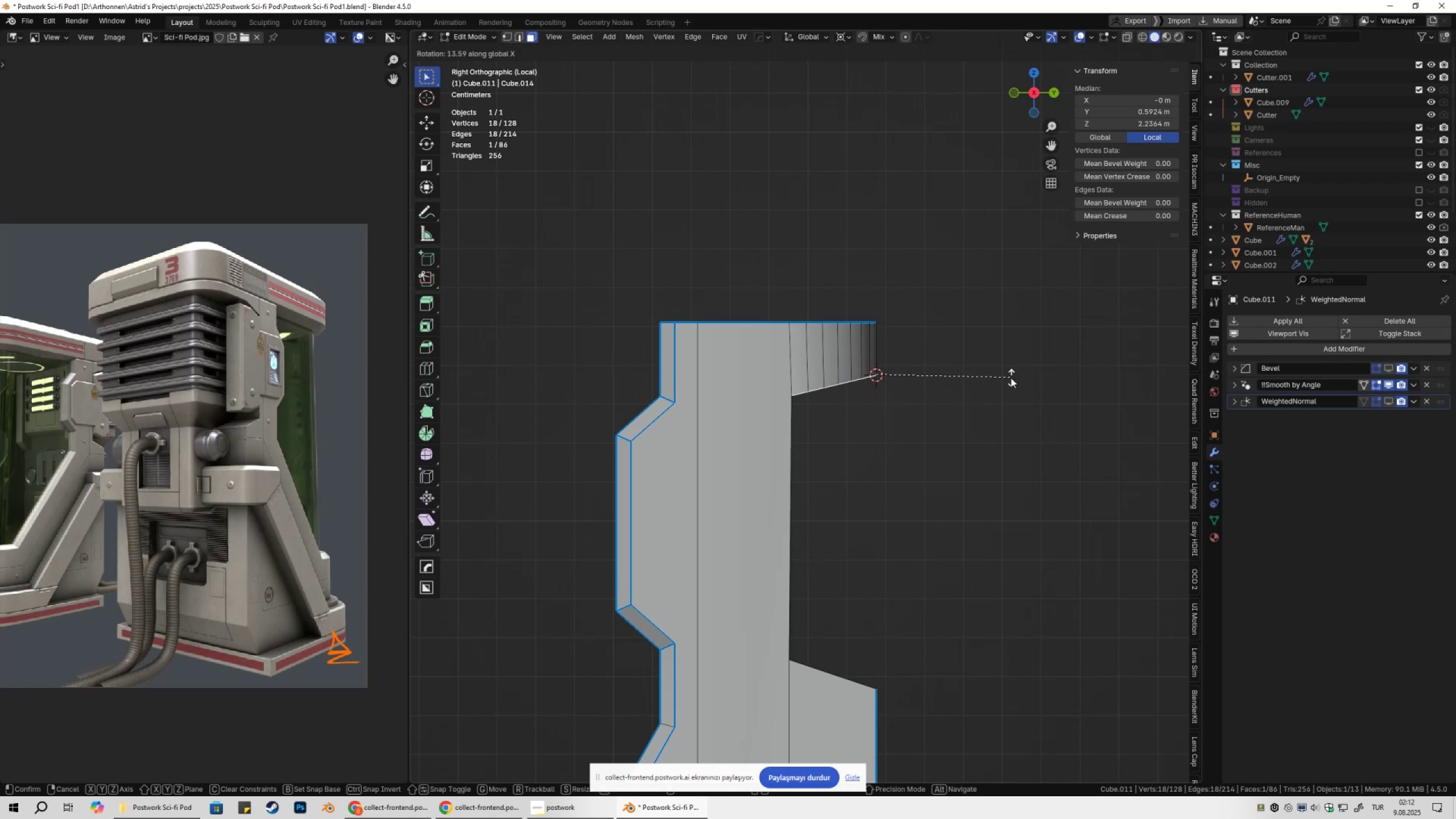 
hold_key(key=ShiftLeft, duration=0.85)
left_click([1011, 373])
 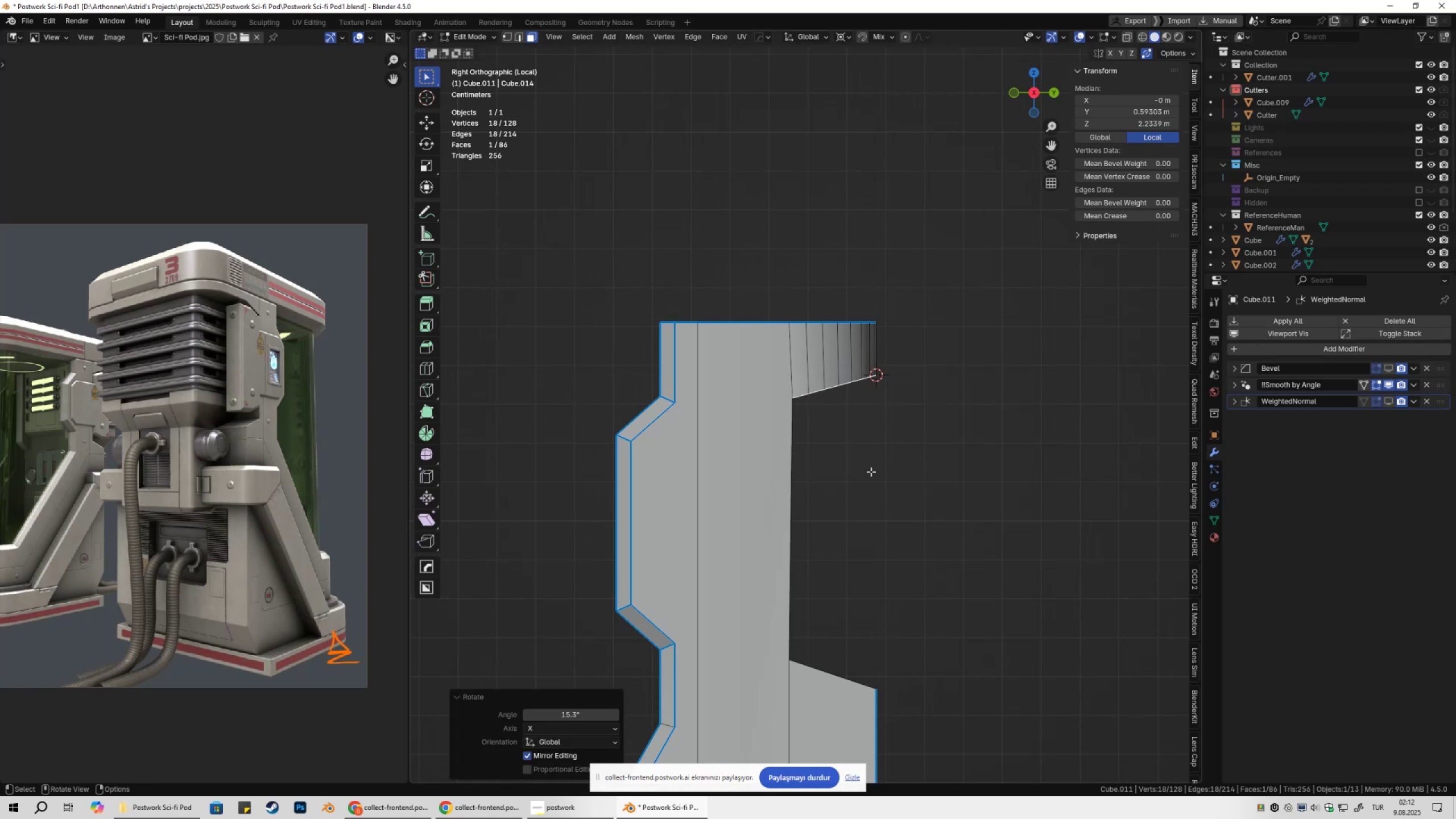 
key(1)
 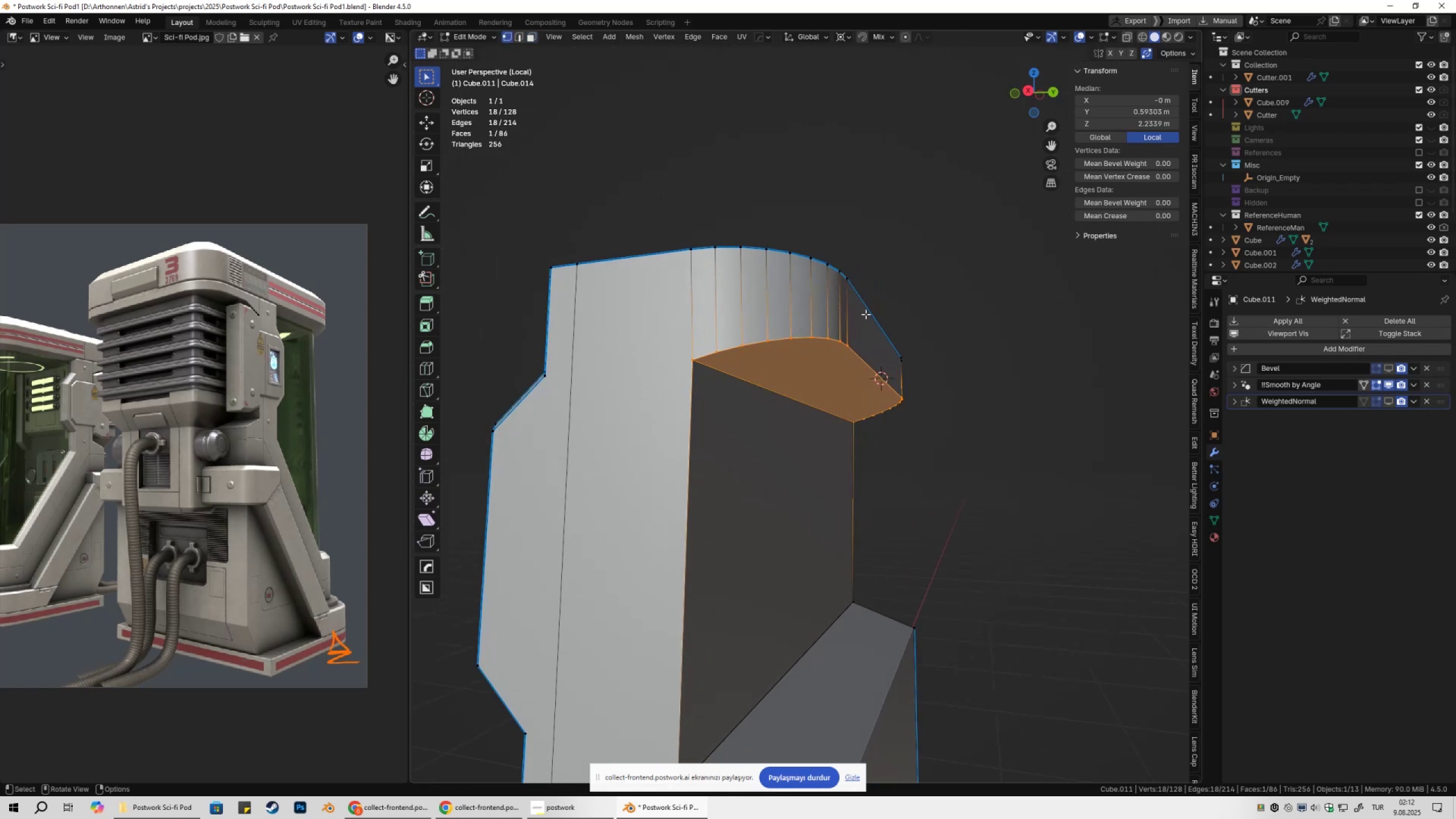 
left_click([845, 40])
 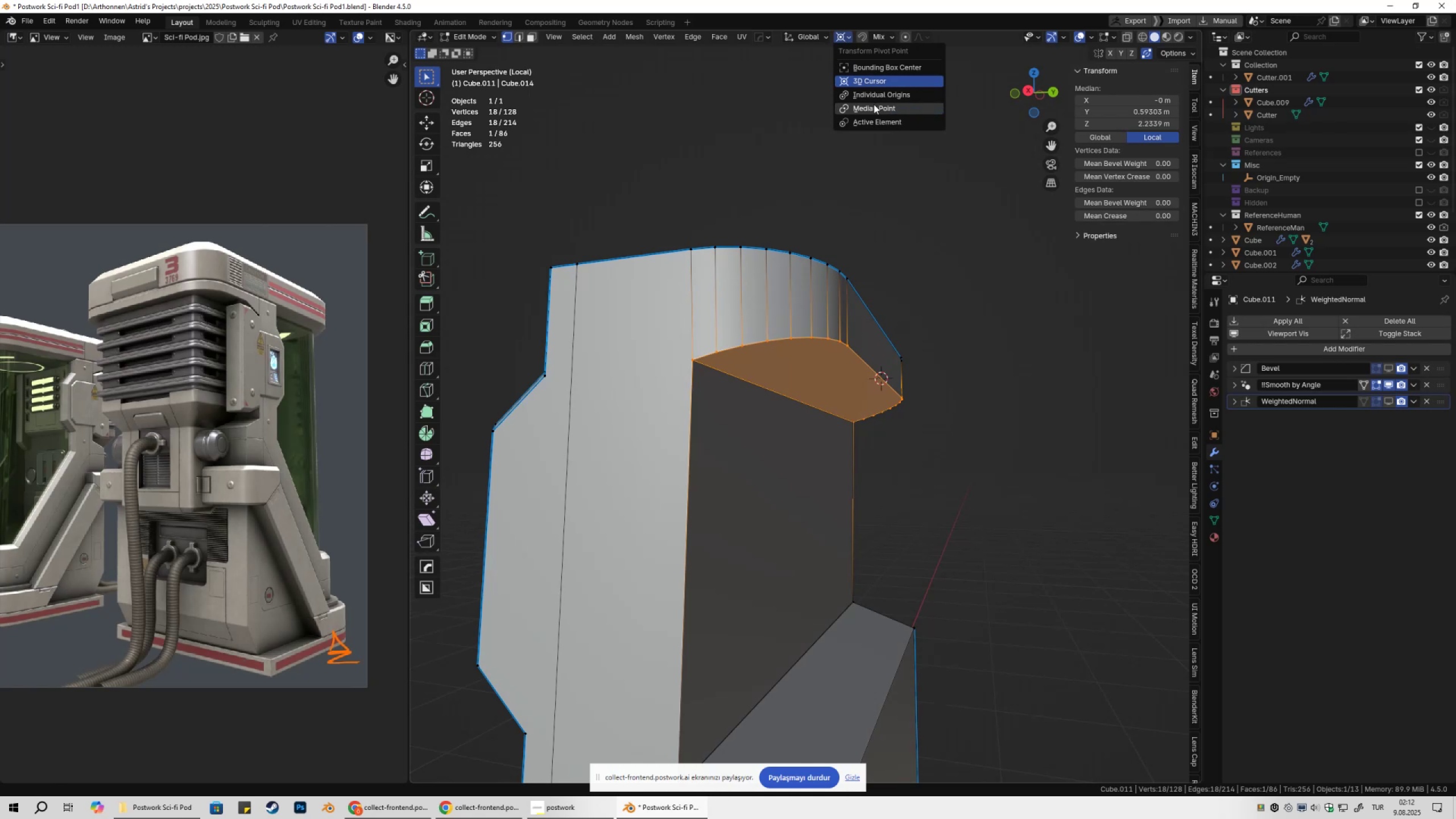 
left_click([874, 105])
 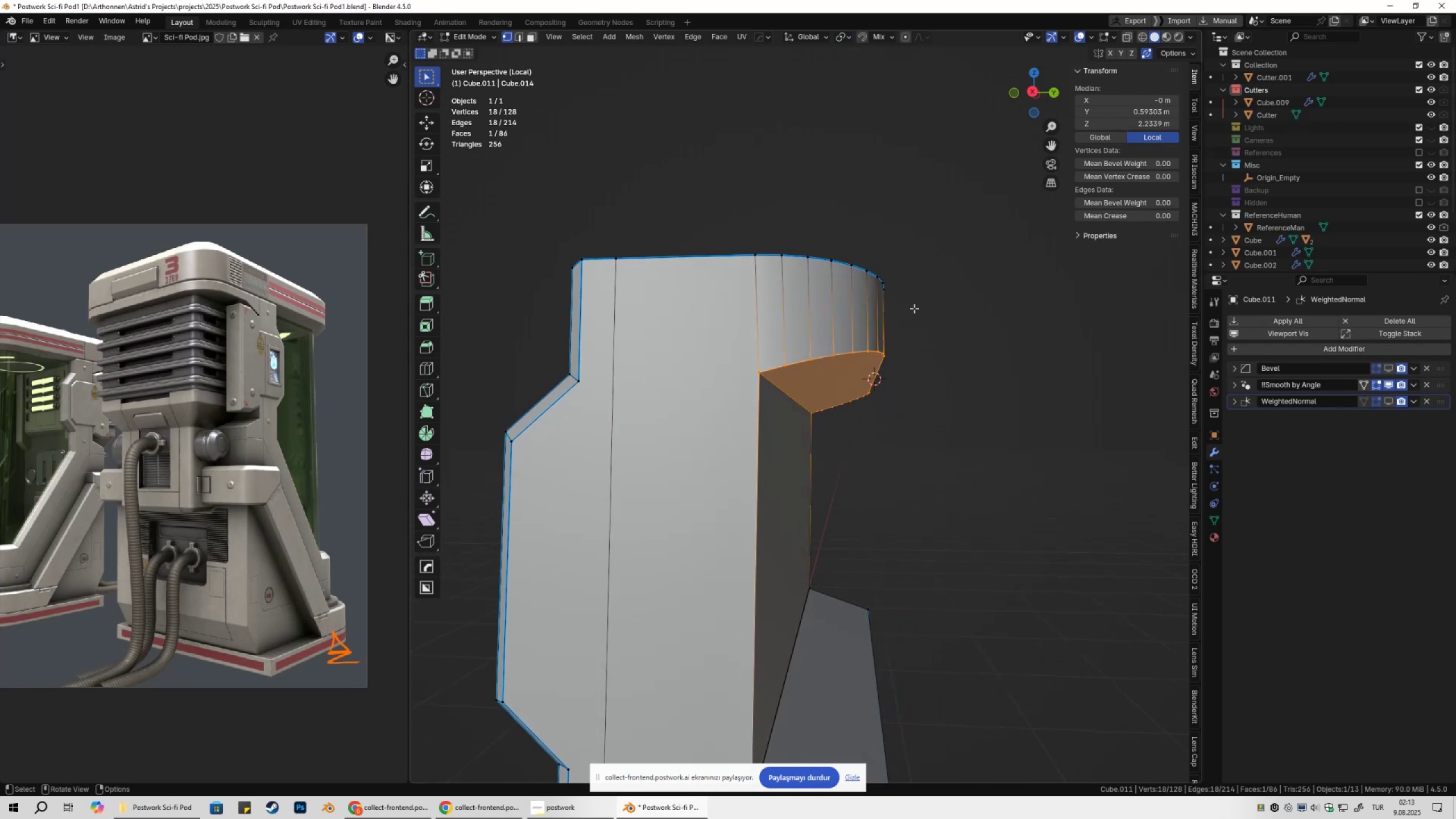 
type(3gz)
 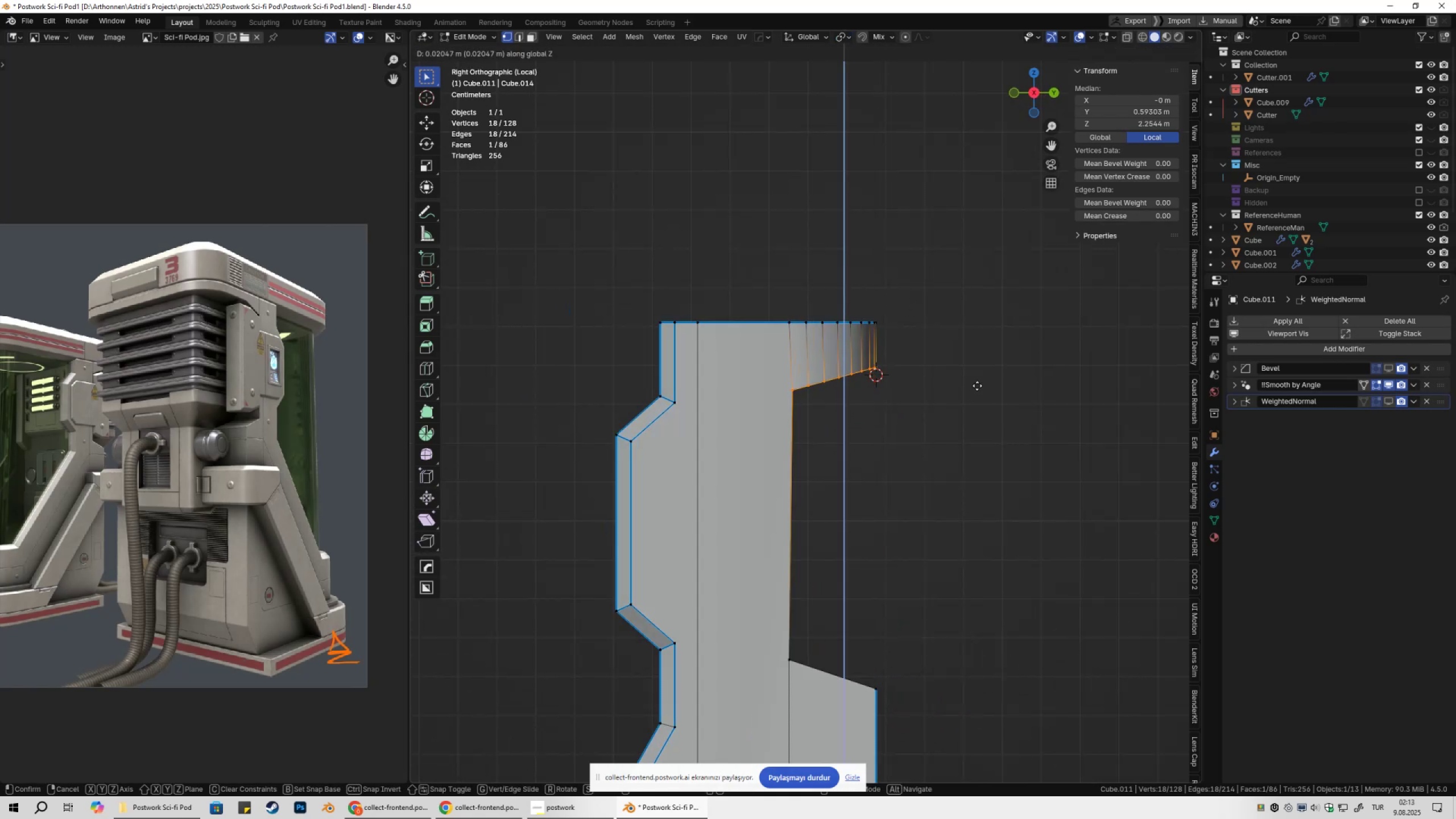 
hold_key(key=ShiftLeft, duration=1.53)
 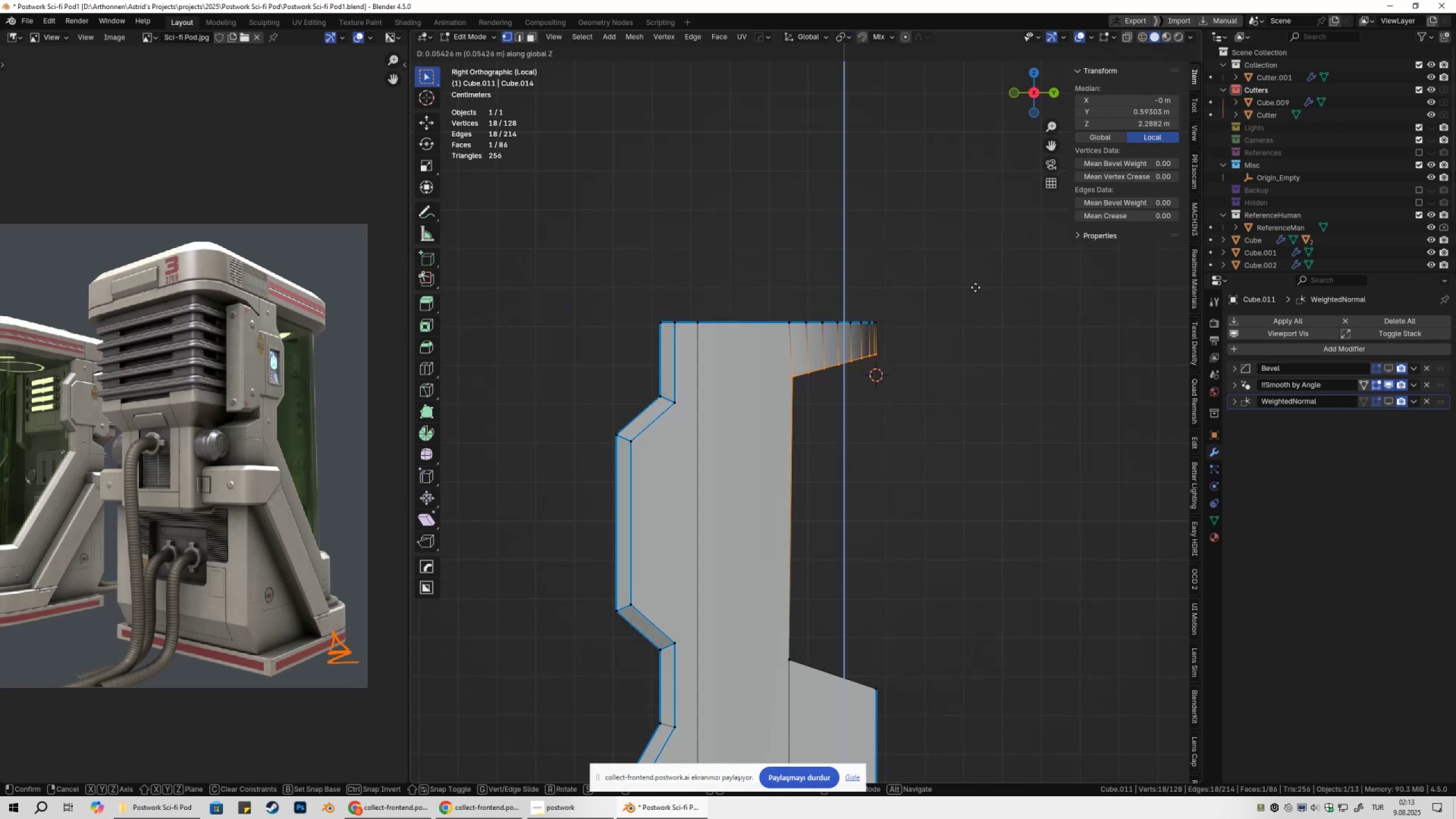 
hold_key(key=ShiftLeft, duration=1.52)
 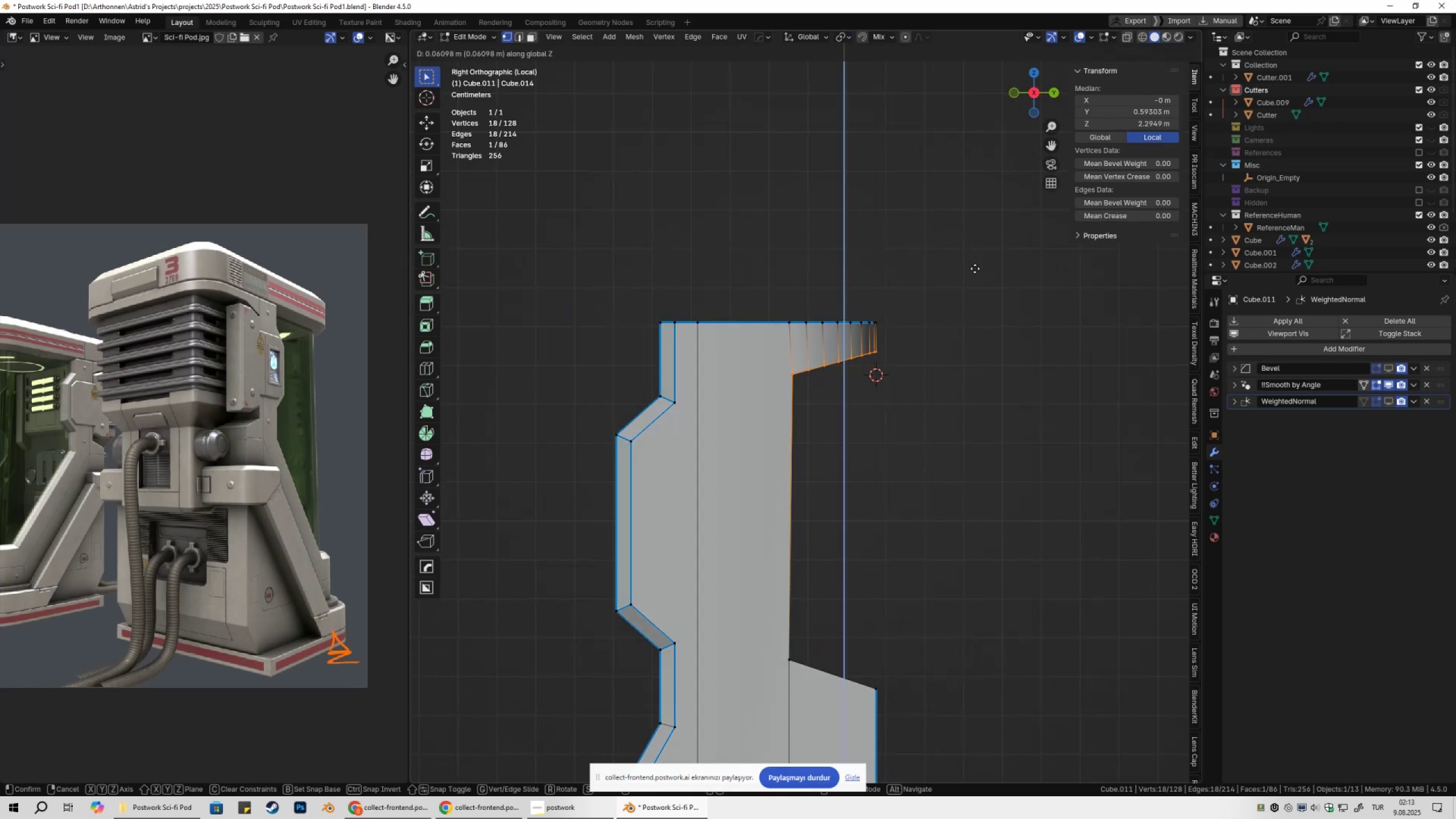 
hold_key(key=ShiftLeft, duration=1.31)
left_click([974, 274])
 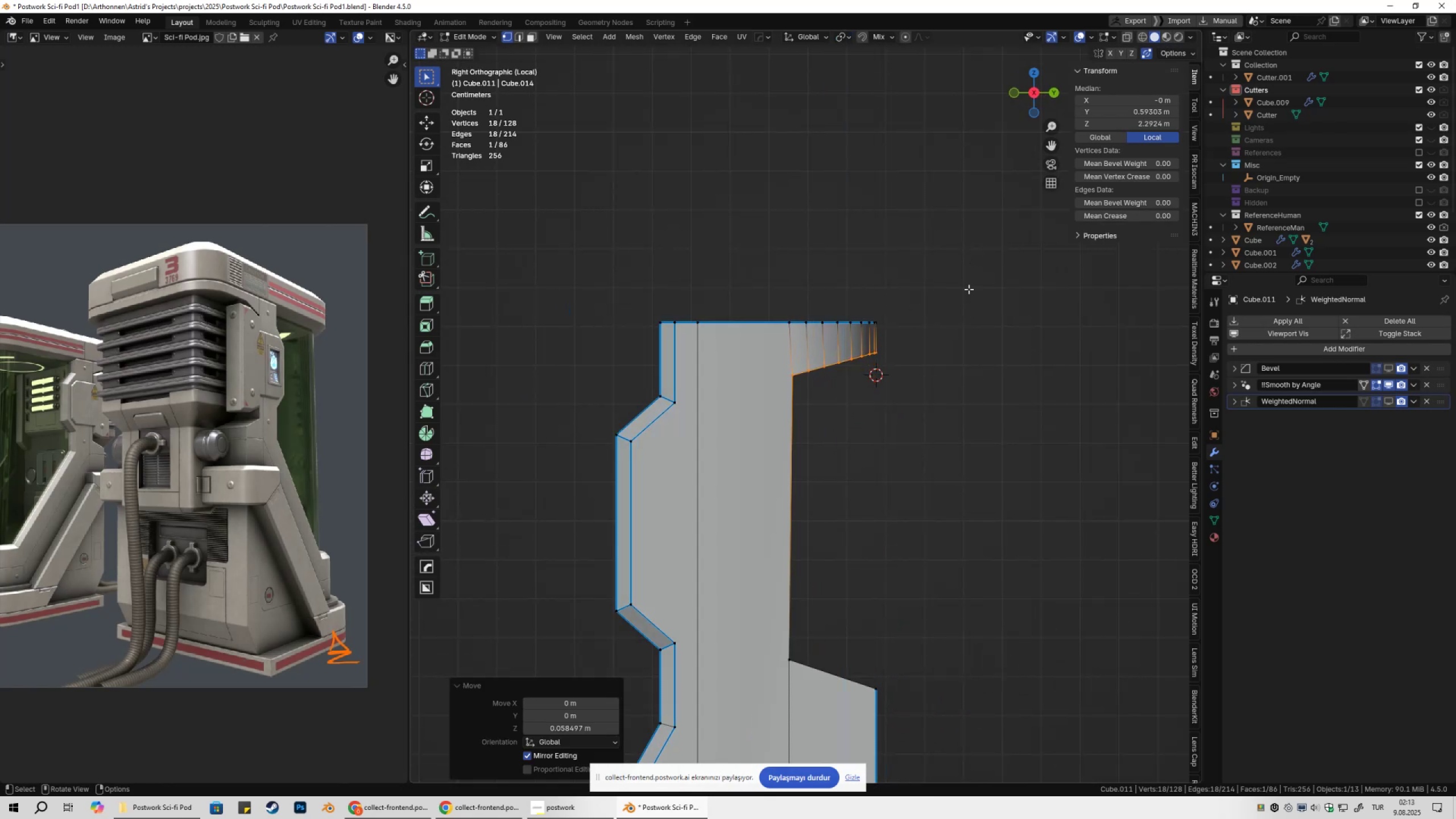 
key(Tab)
 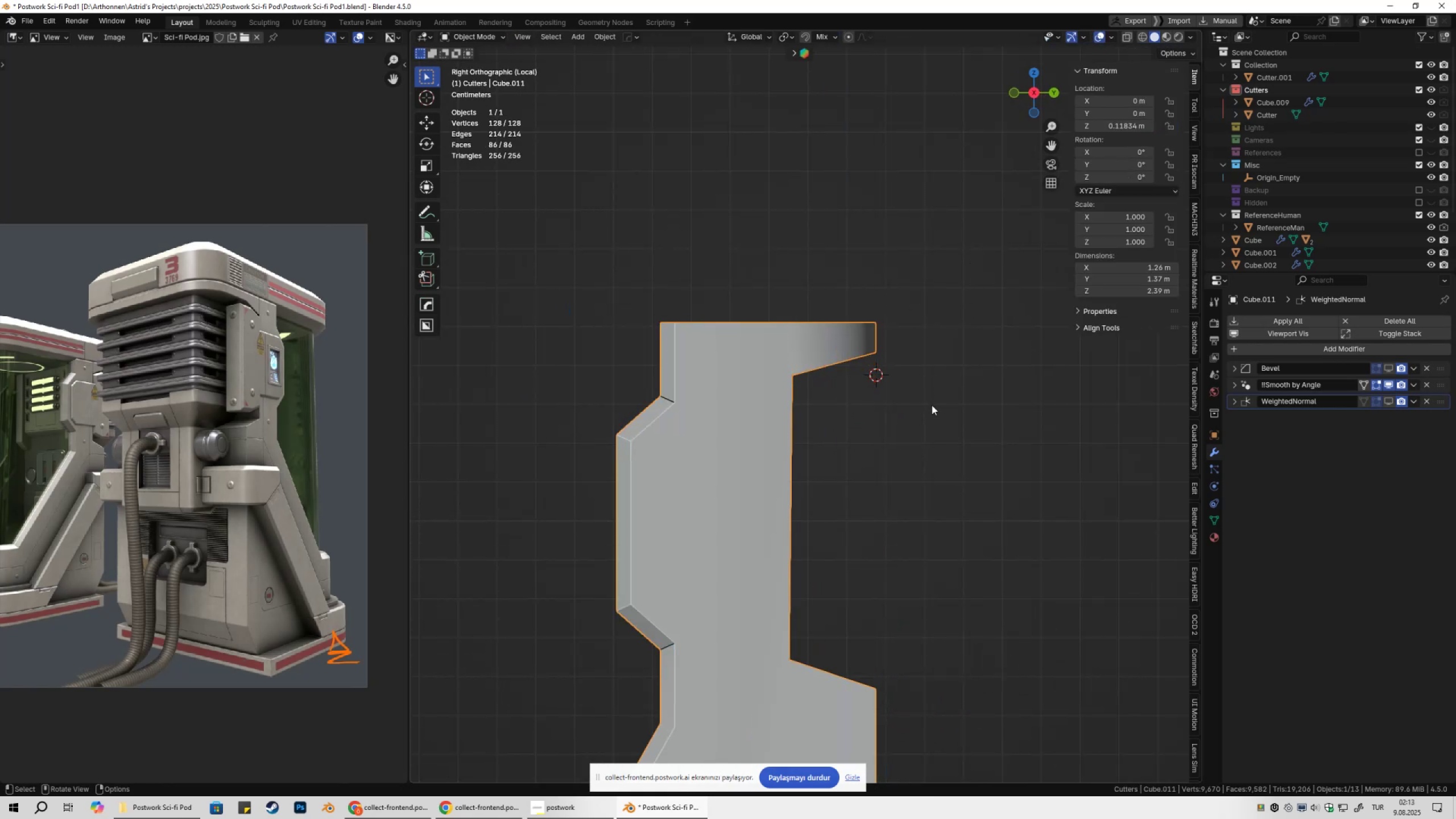 
scroll: coordinate [930, 418], scroll_direction: down, amount: 2.0
 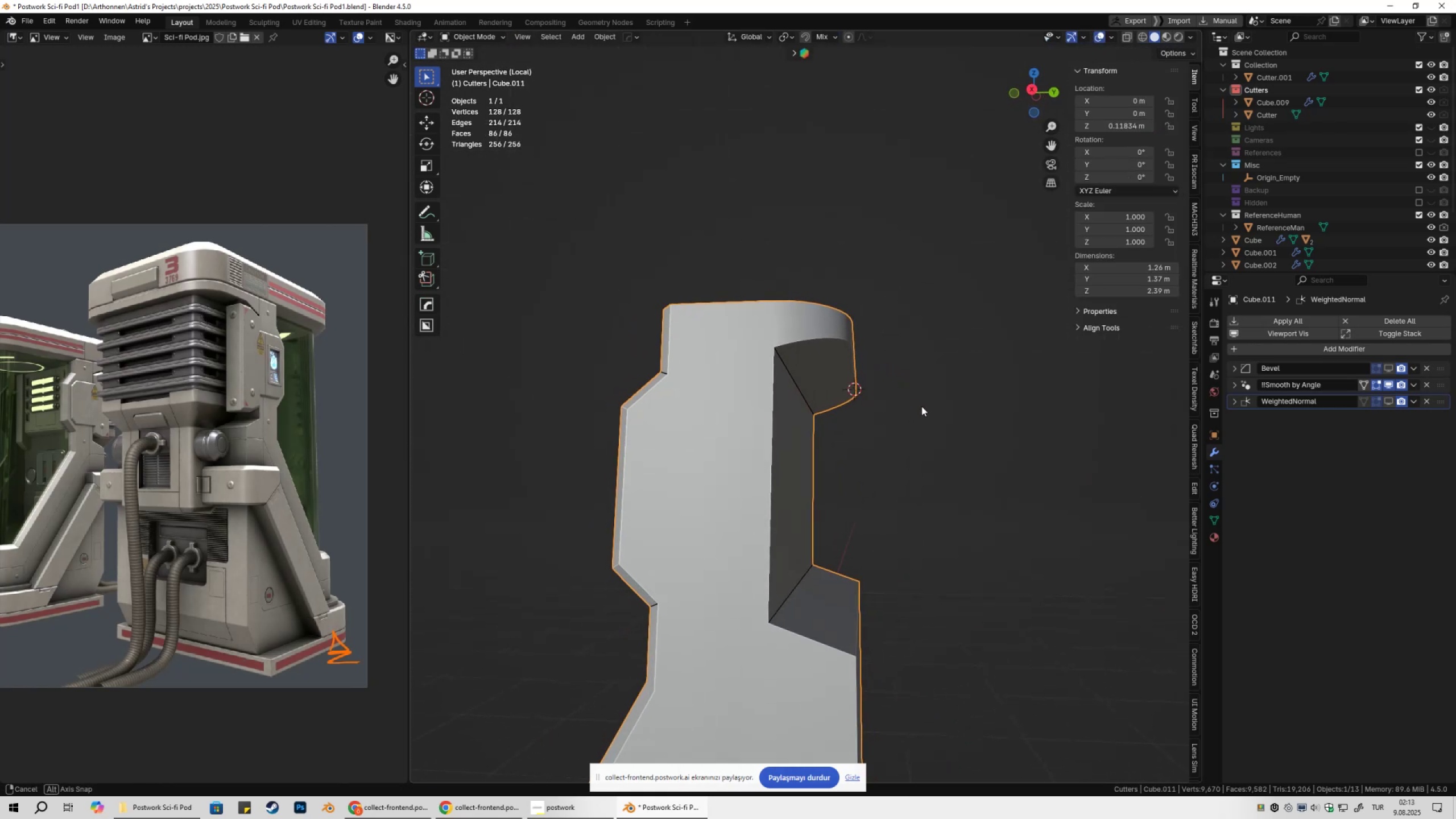 
scroll: coordinate [867, 394], scroll_direction: up, amount: 3.0
 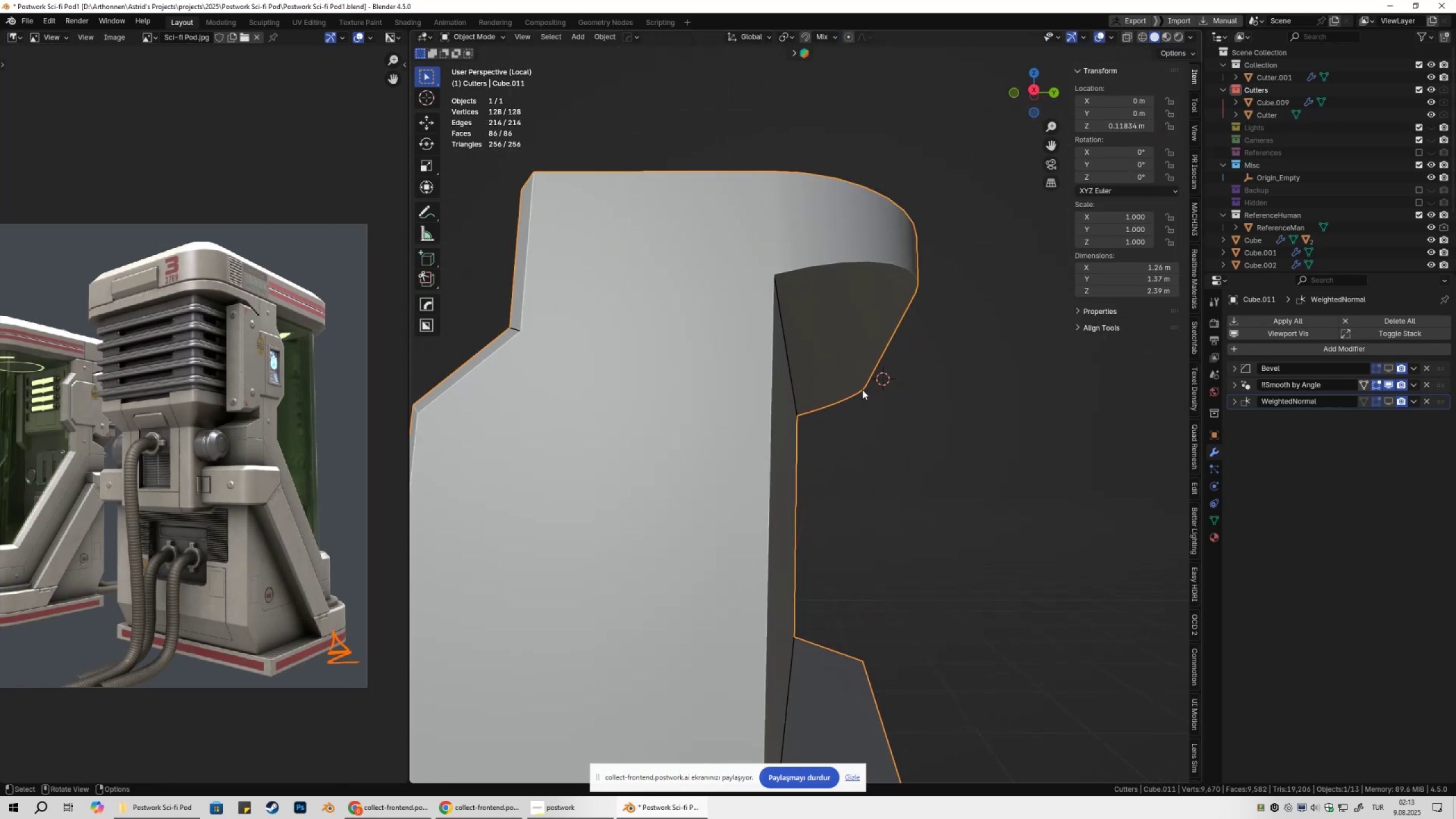 
key(Tab)
 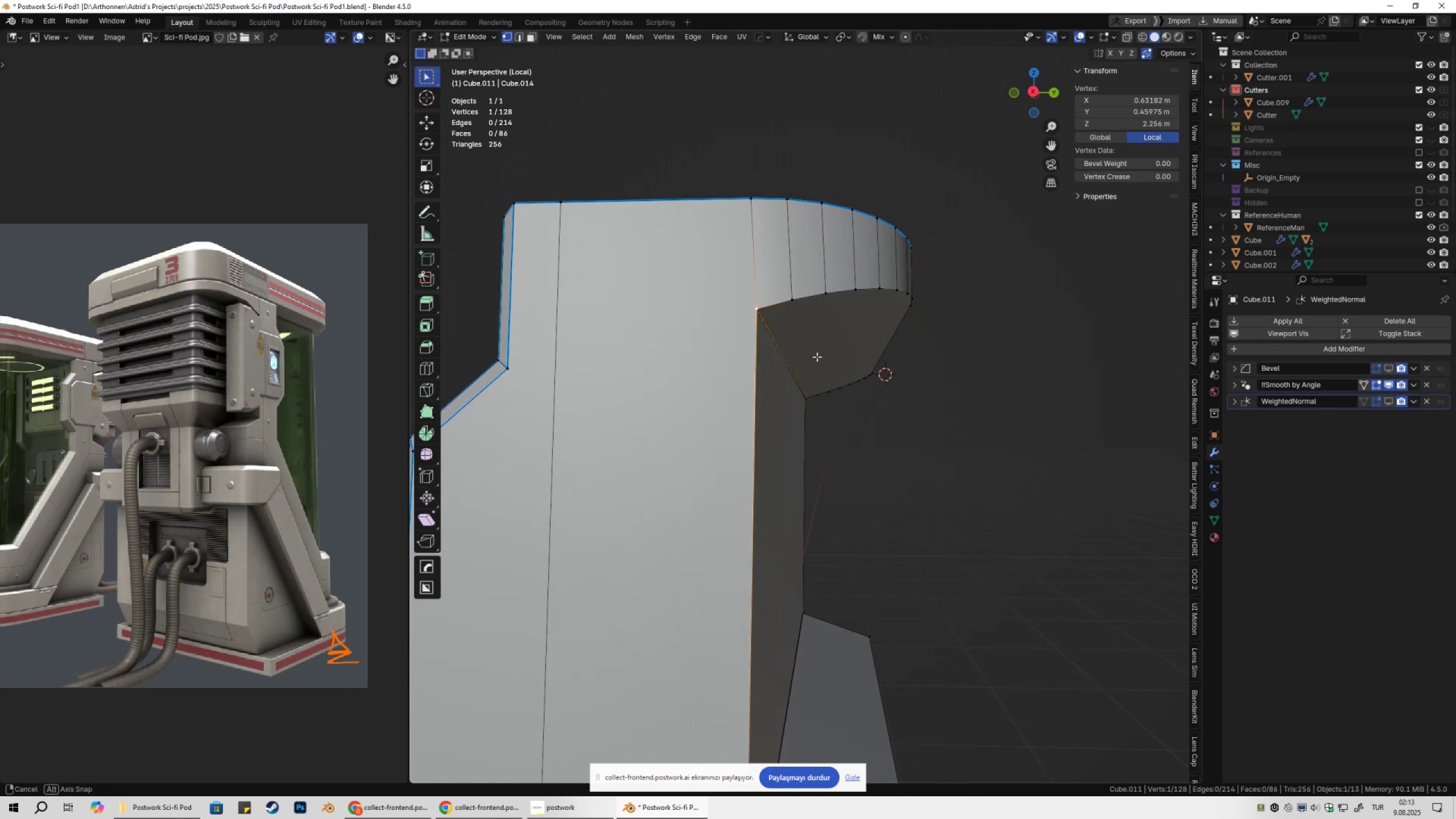 
key(2)
 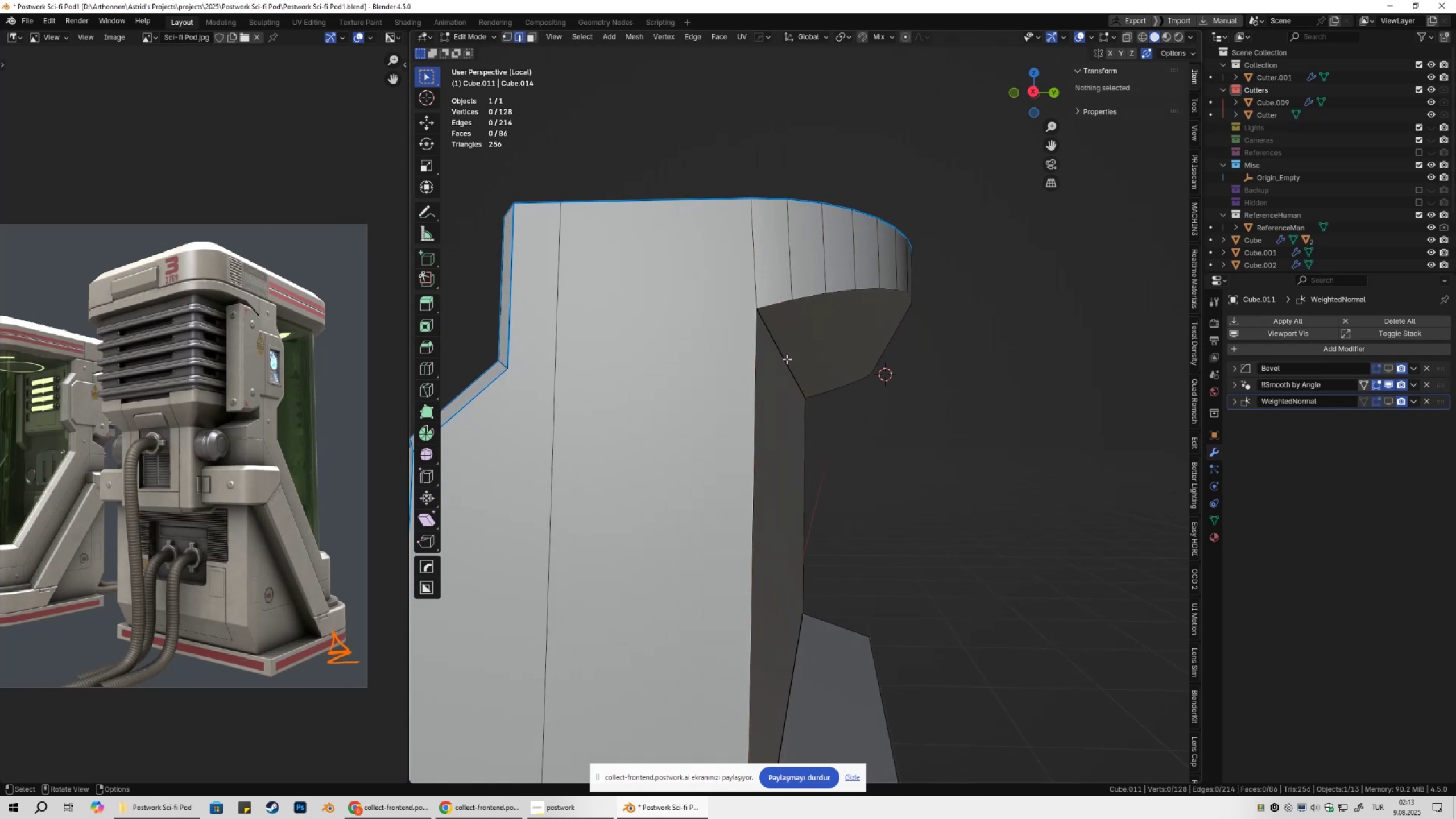 
left_click([787, 359])
 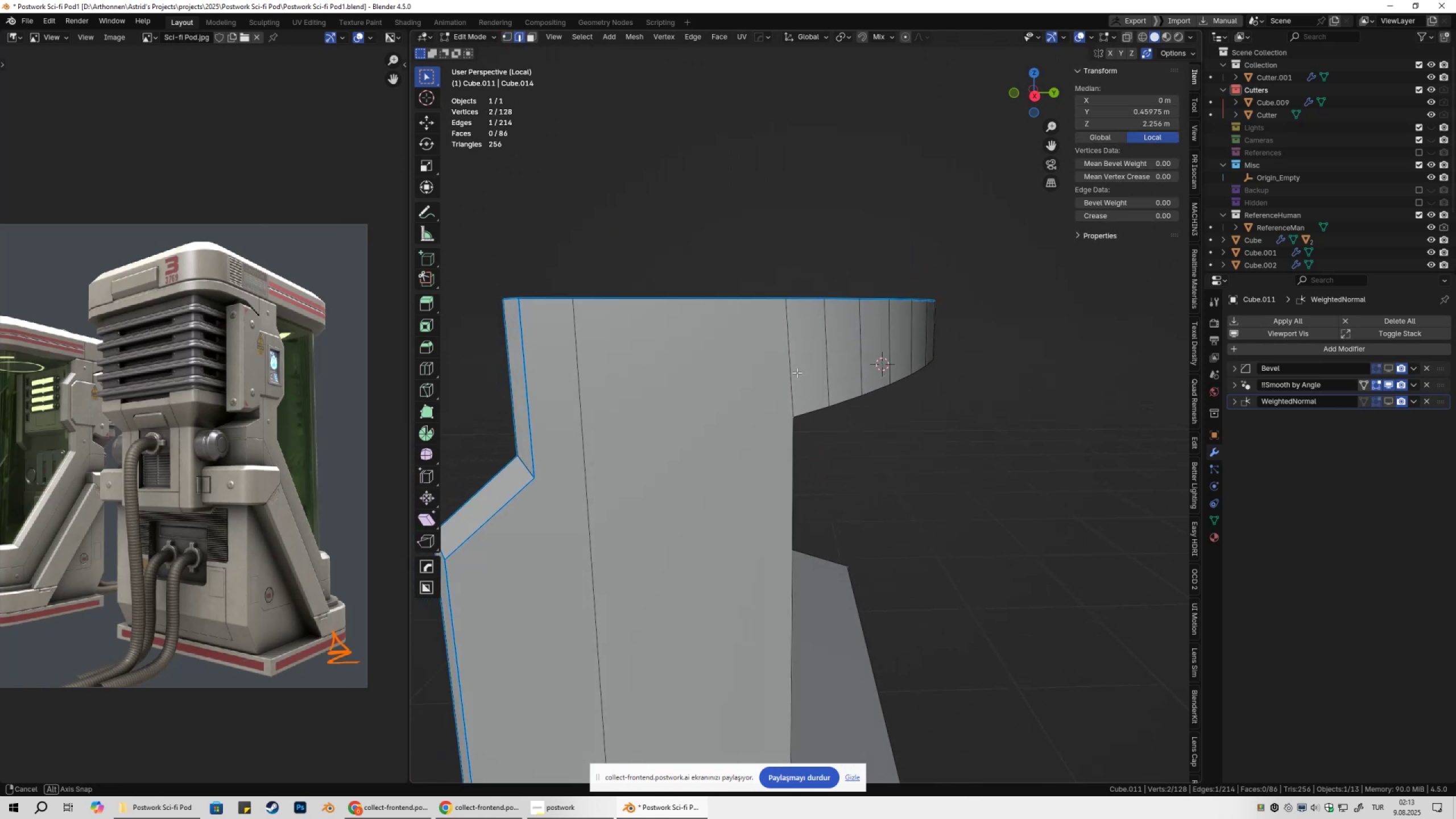 
type(gyxy)
key(Escape)
 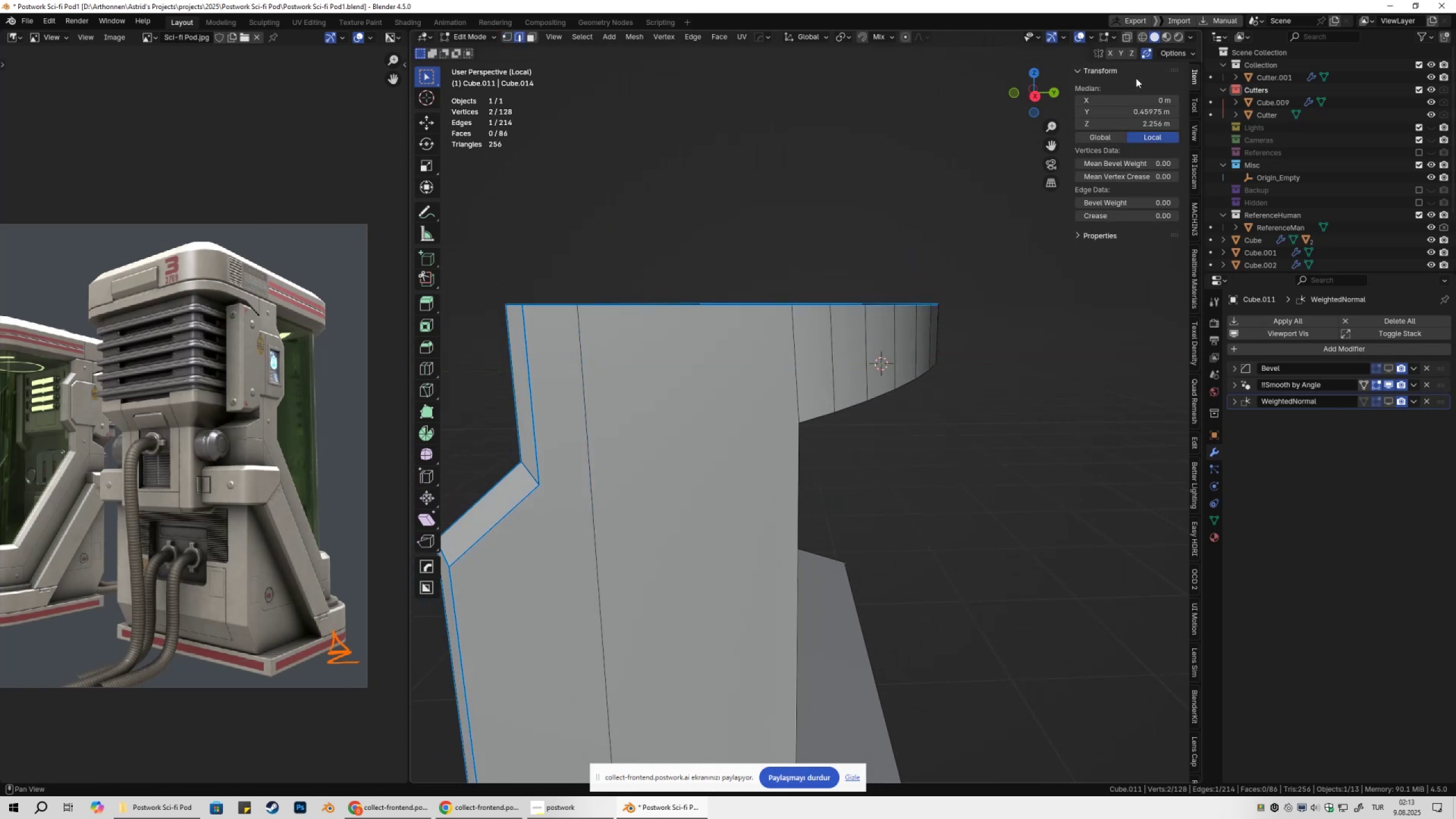 
hold_key(key=ControlLeft, duration=0.65)
 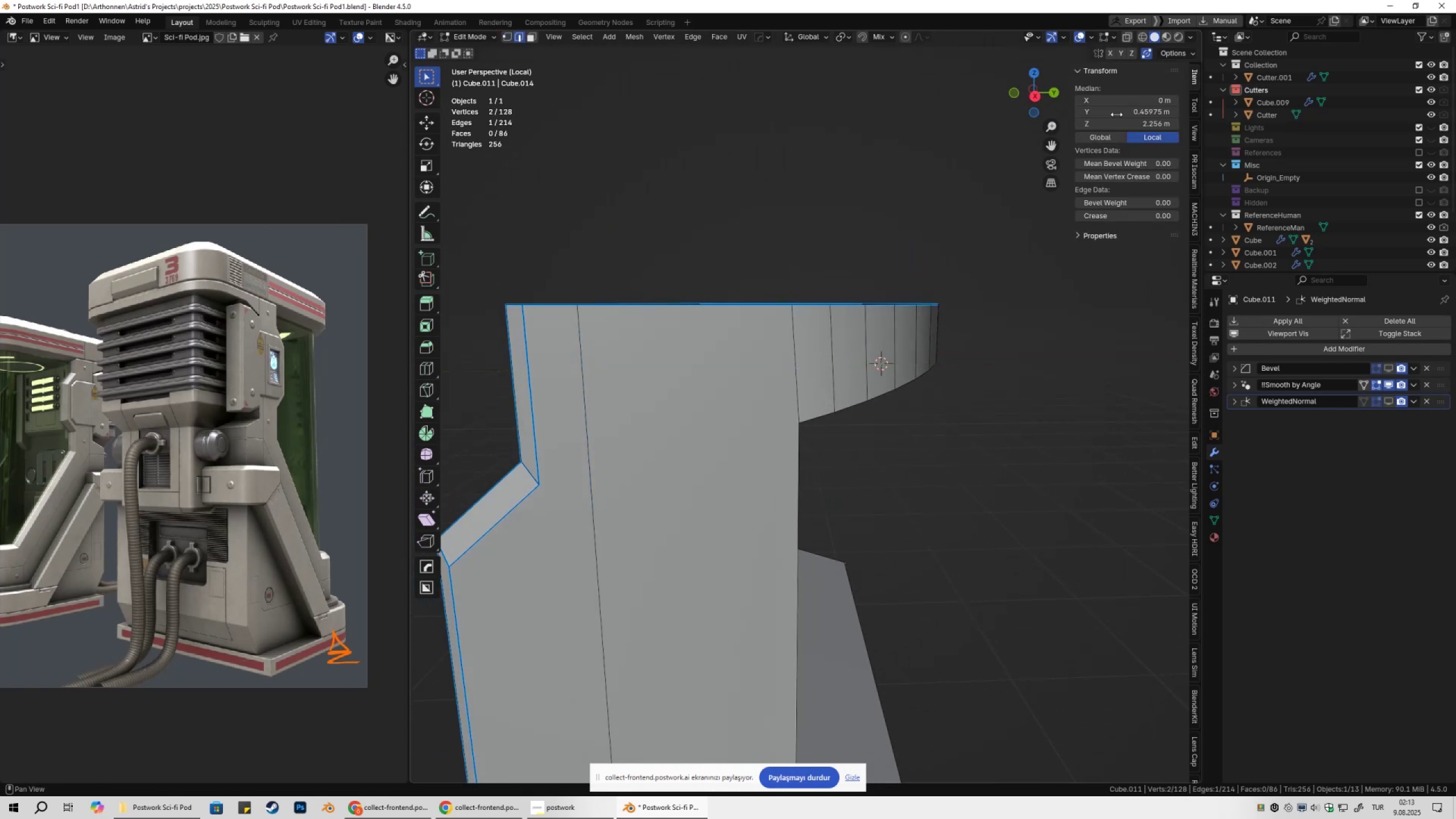 
left_click([1147, 52])
 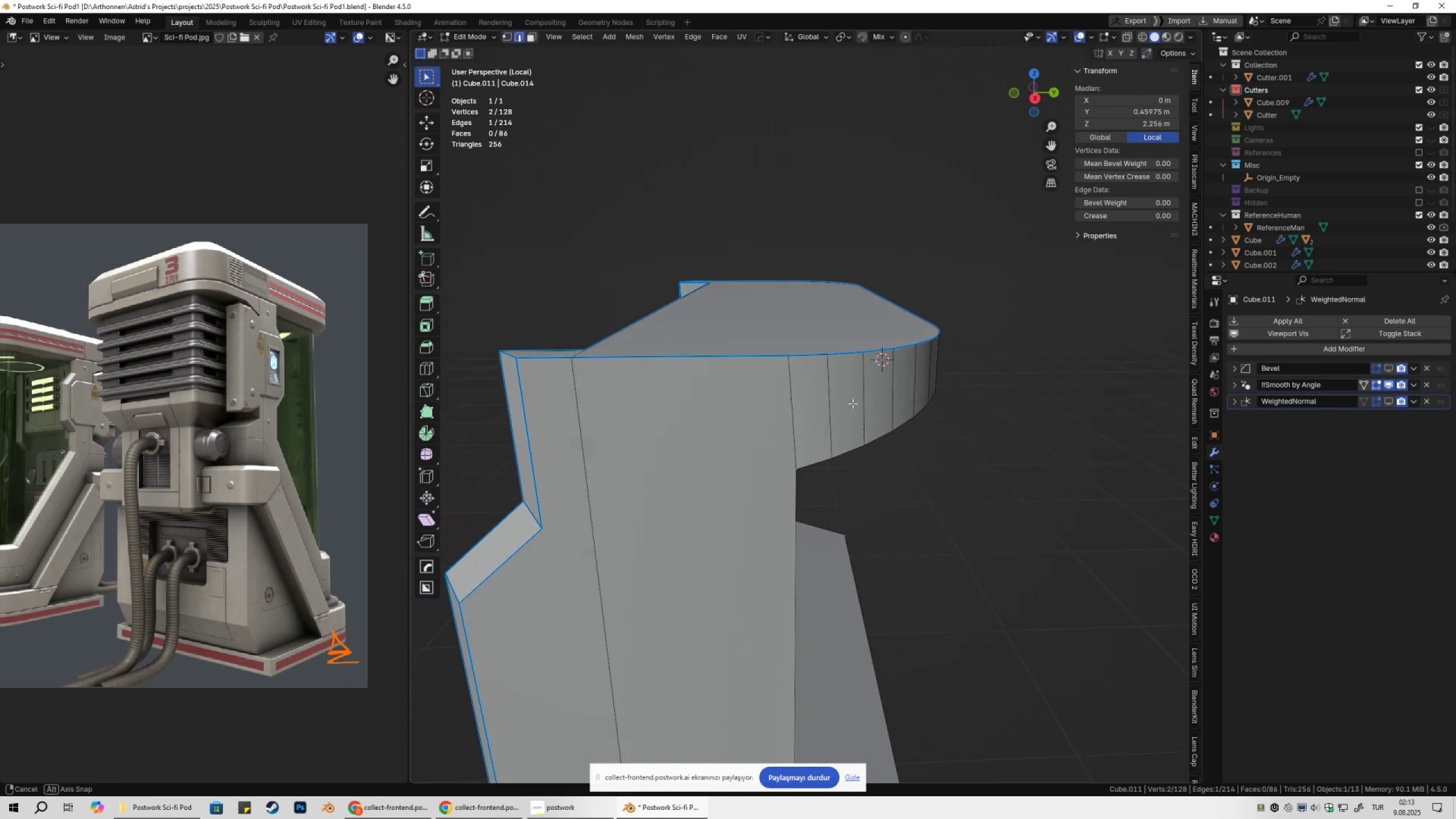 
type(gy)
 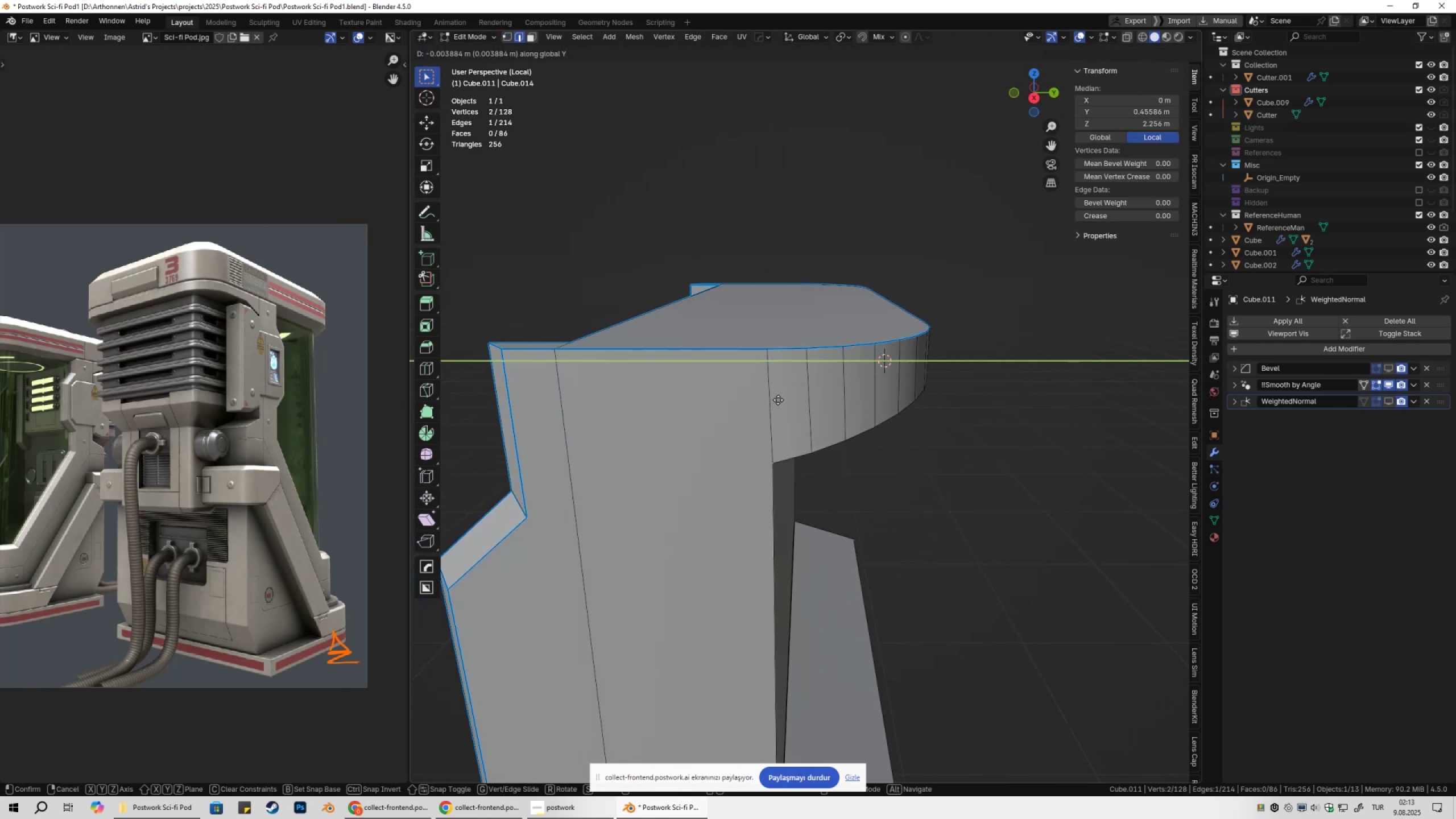 
hold_key(key=ControlLeft, duration=0.61)
left_click([772, 351])
 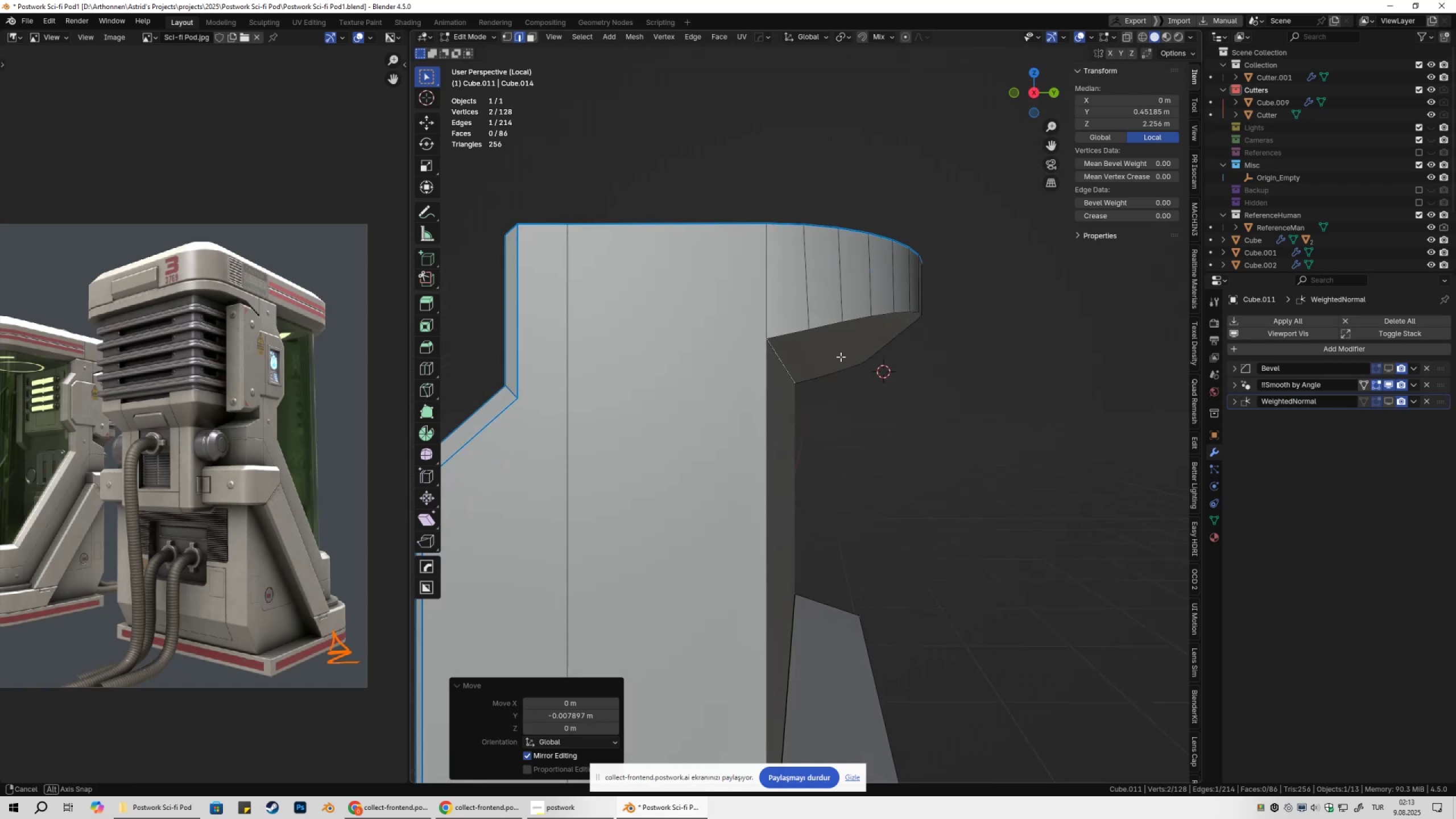 
key(Tab)
 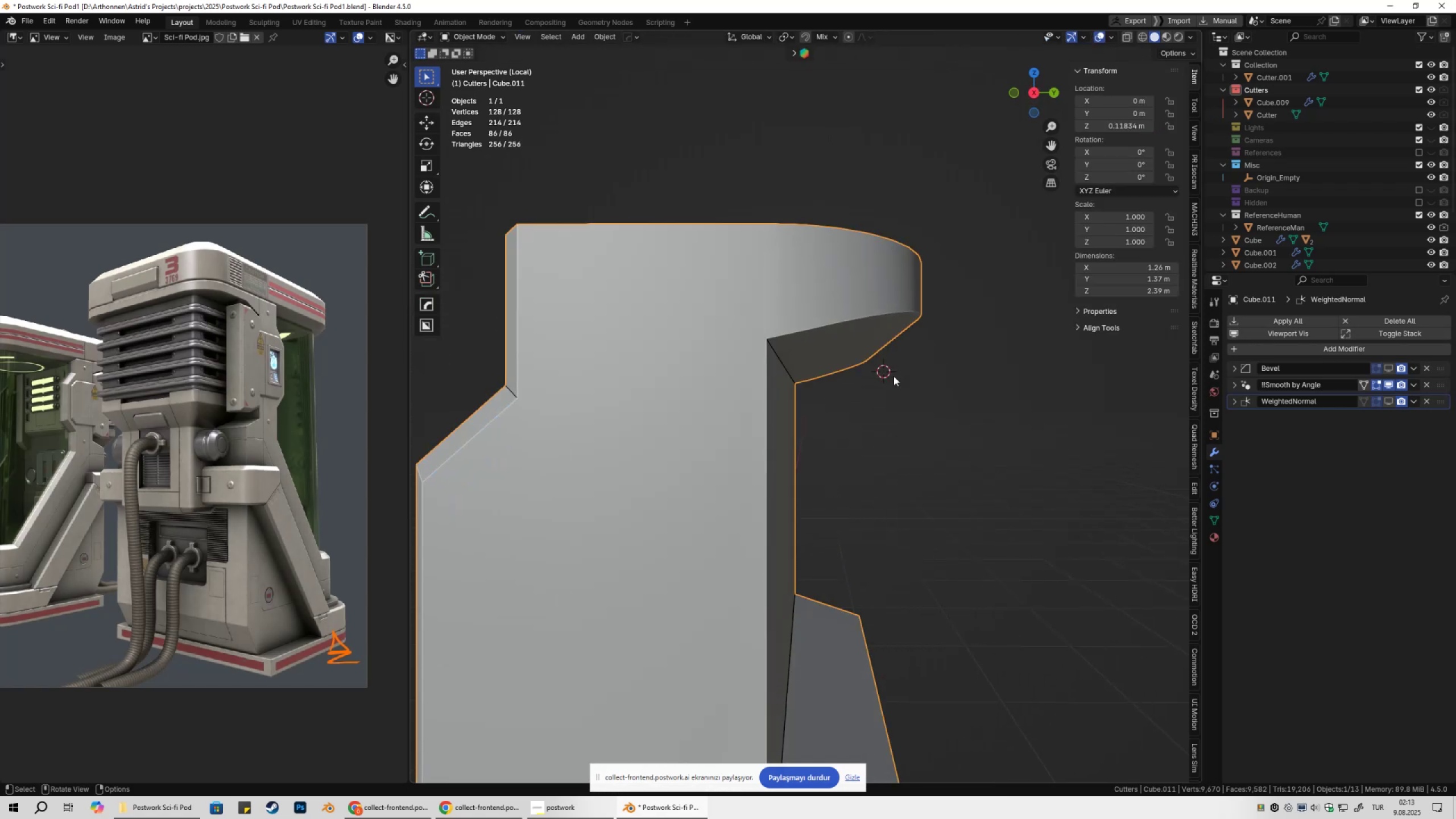 
scroll: coordinate [919, 390], scroll_direction: down, amount: 2.0
 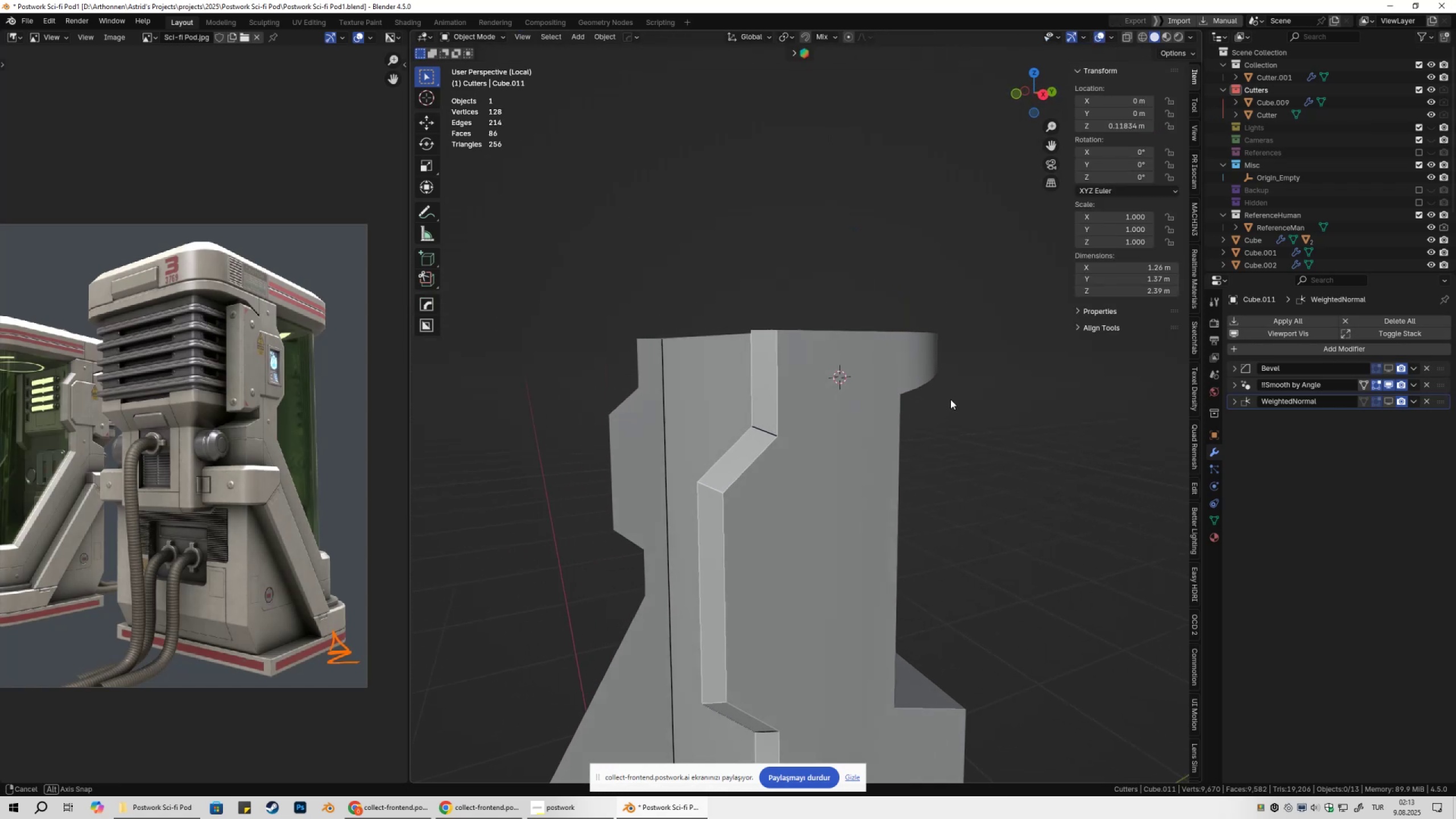 
left_click([929, 374])
 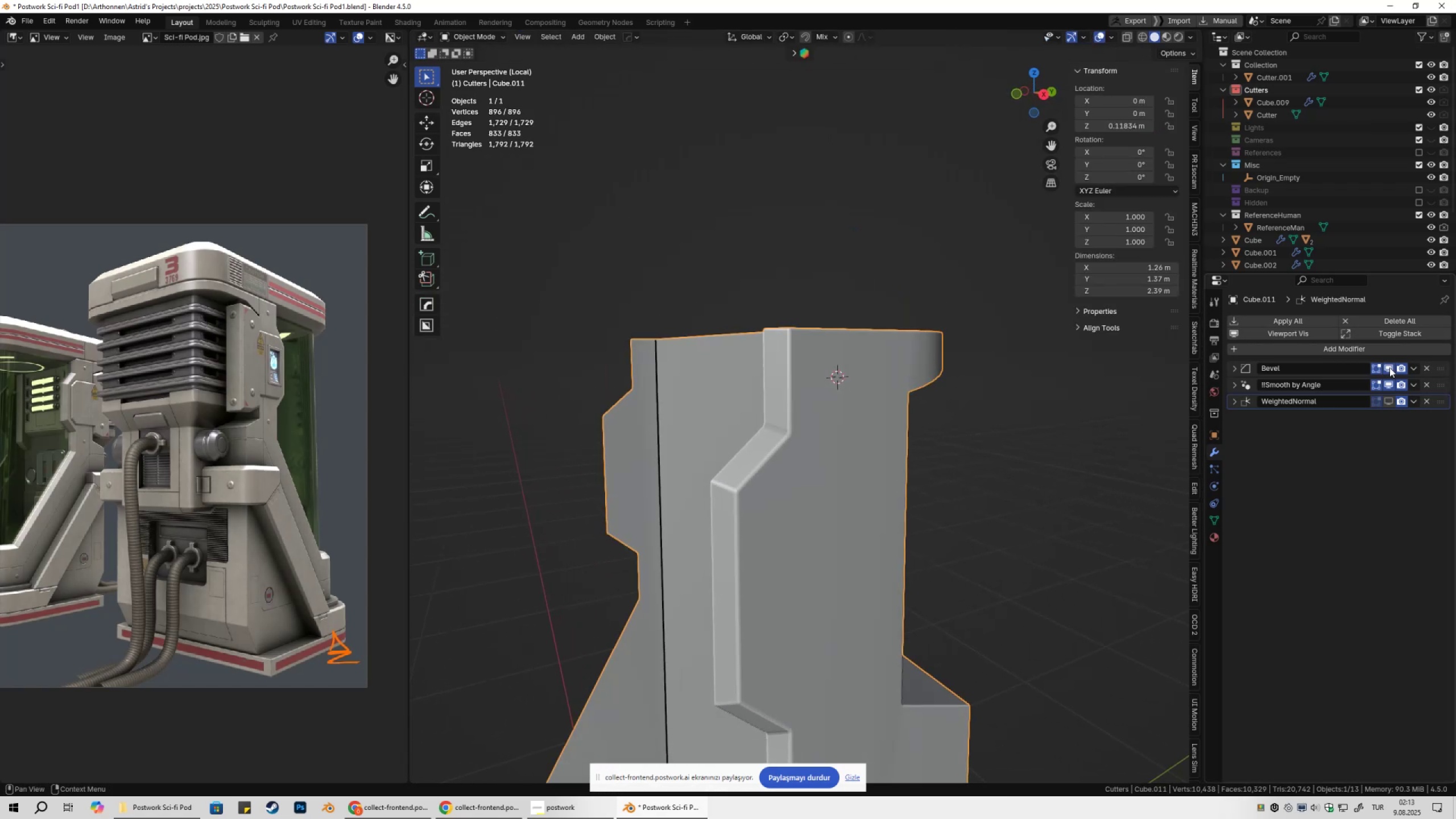 
double_click([979, 395])
 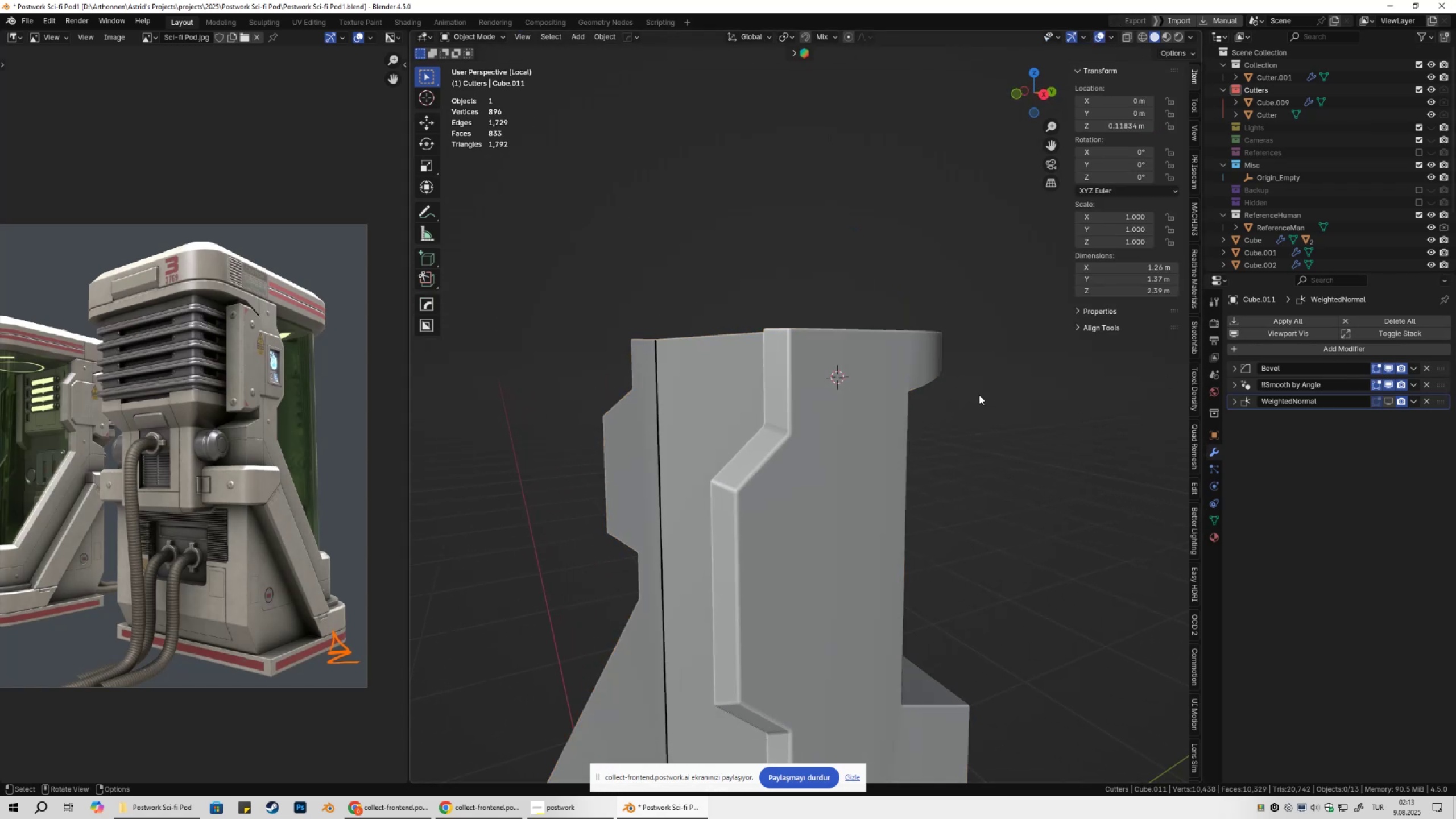 
key(Shift+ShiftLeft)
 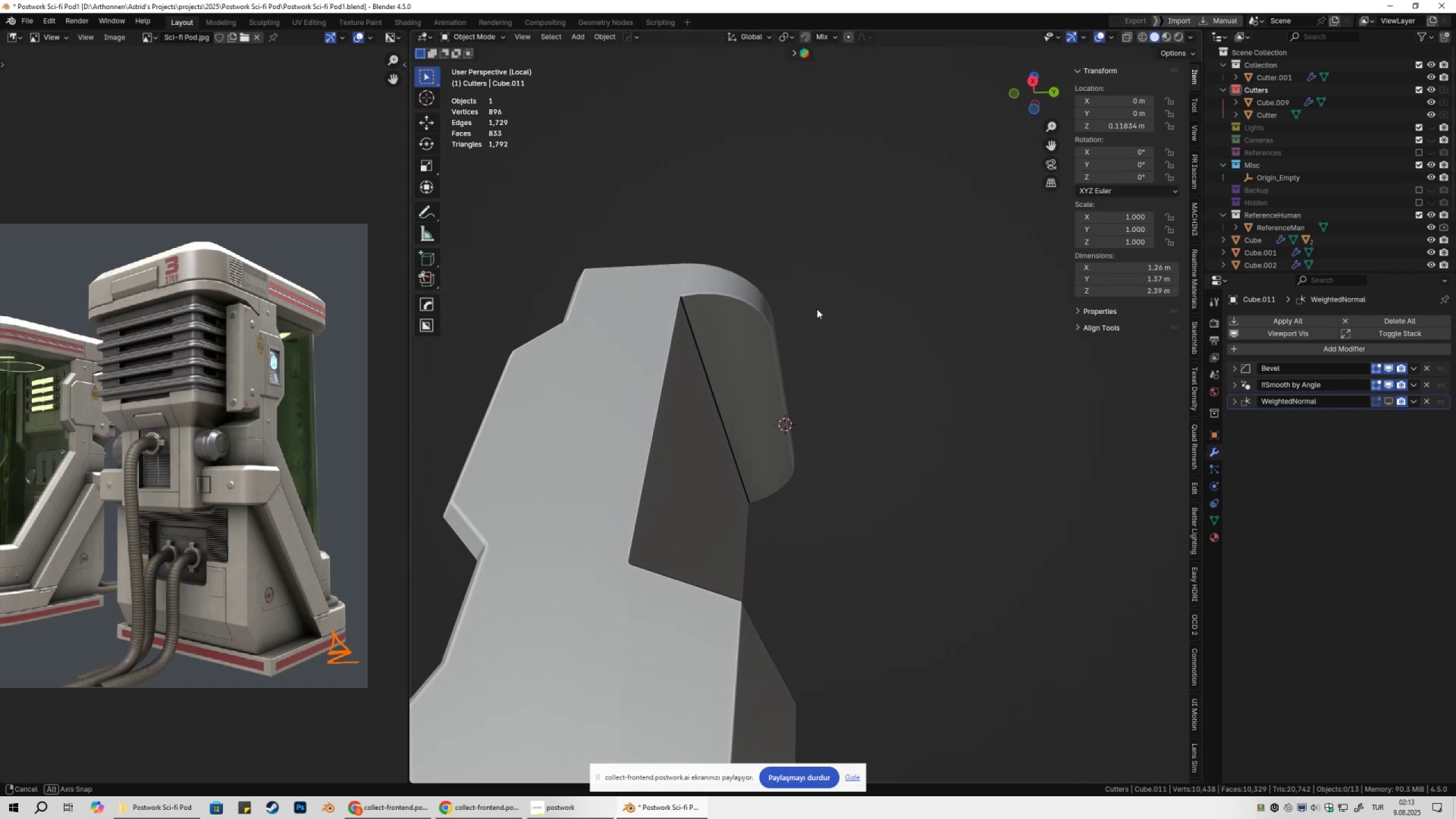 
left_click([747, 309])
 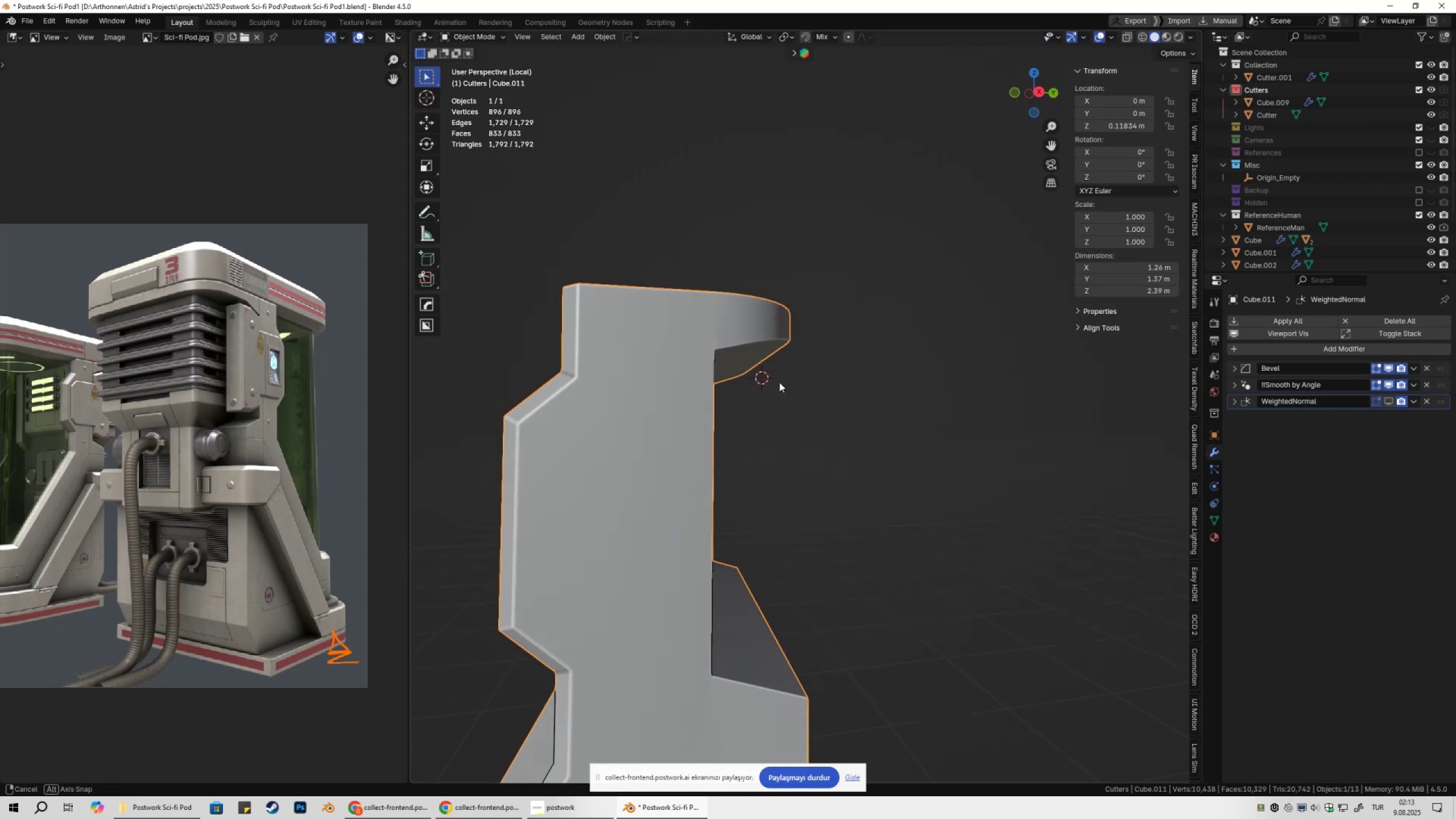 
key(Tab)
 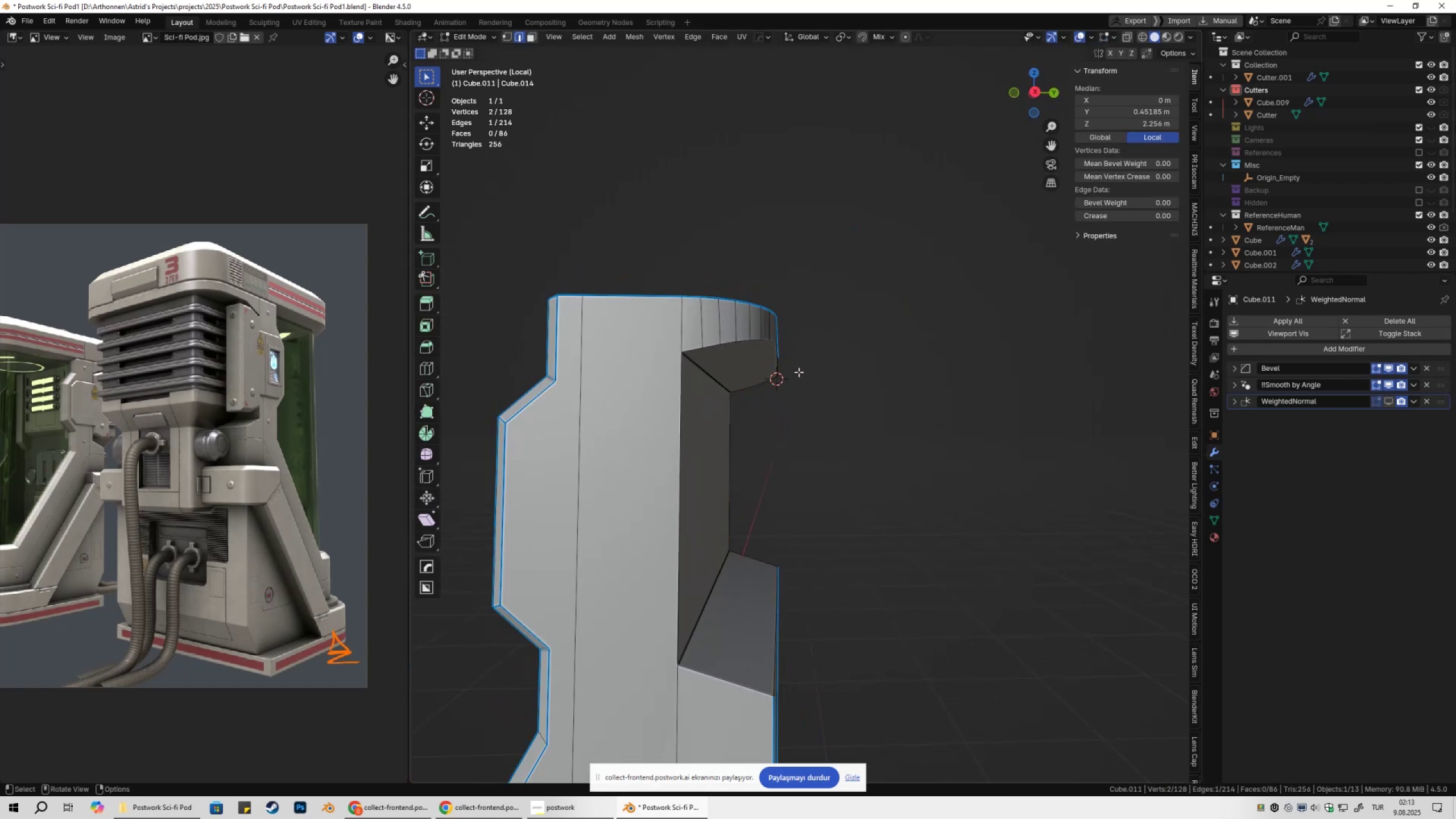 
scroll: coordinate [799, 371], scroll_direction: up, amount: 2.0
 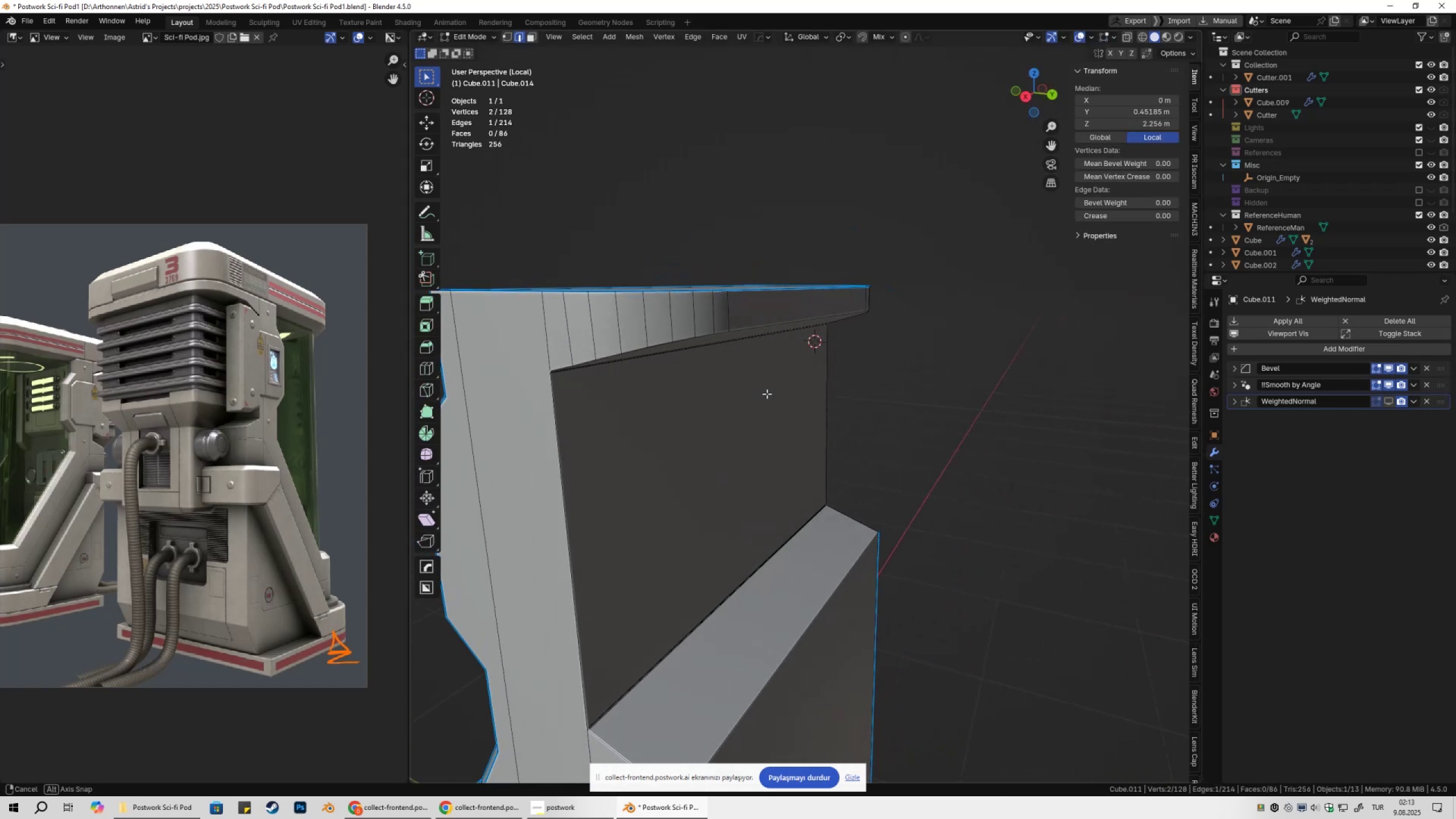 
key(Tab)
 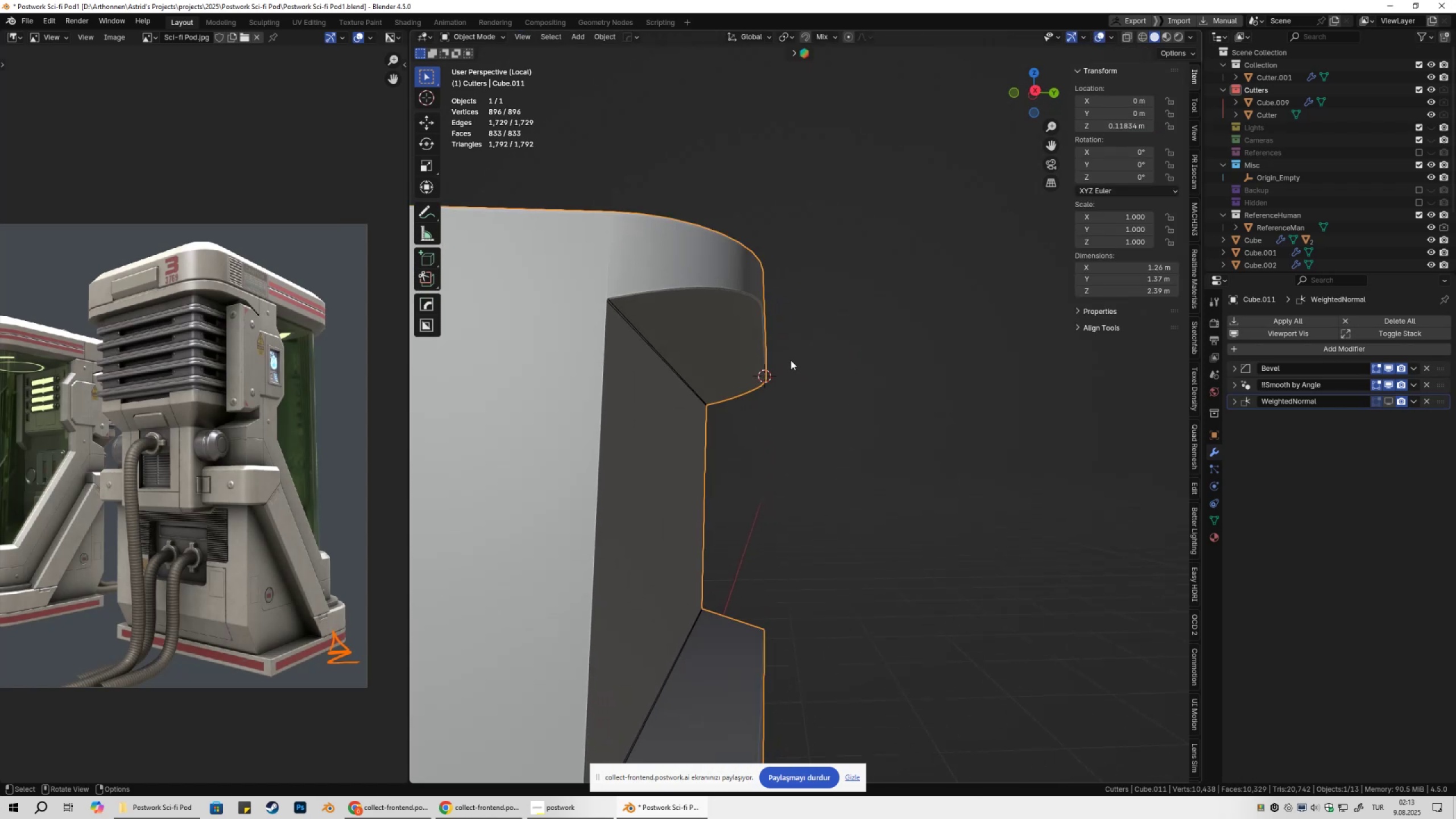 
key(Shift+ShiftLeft)
 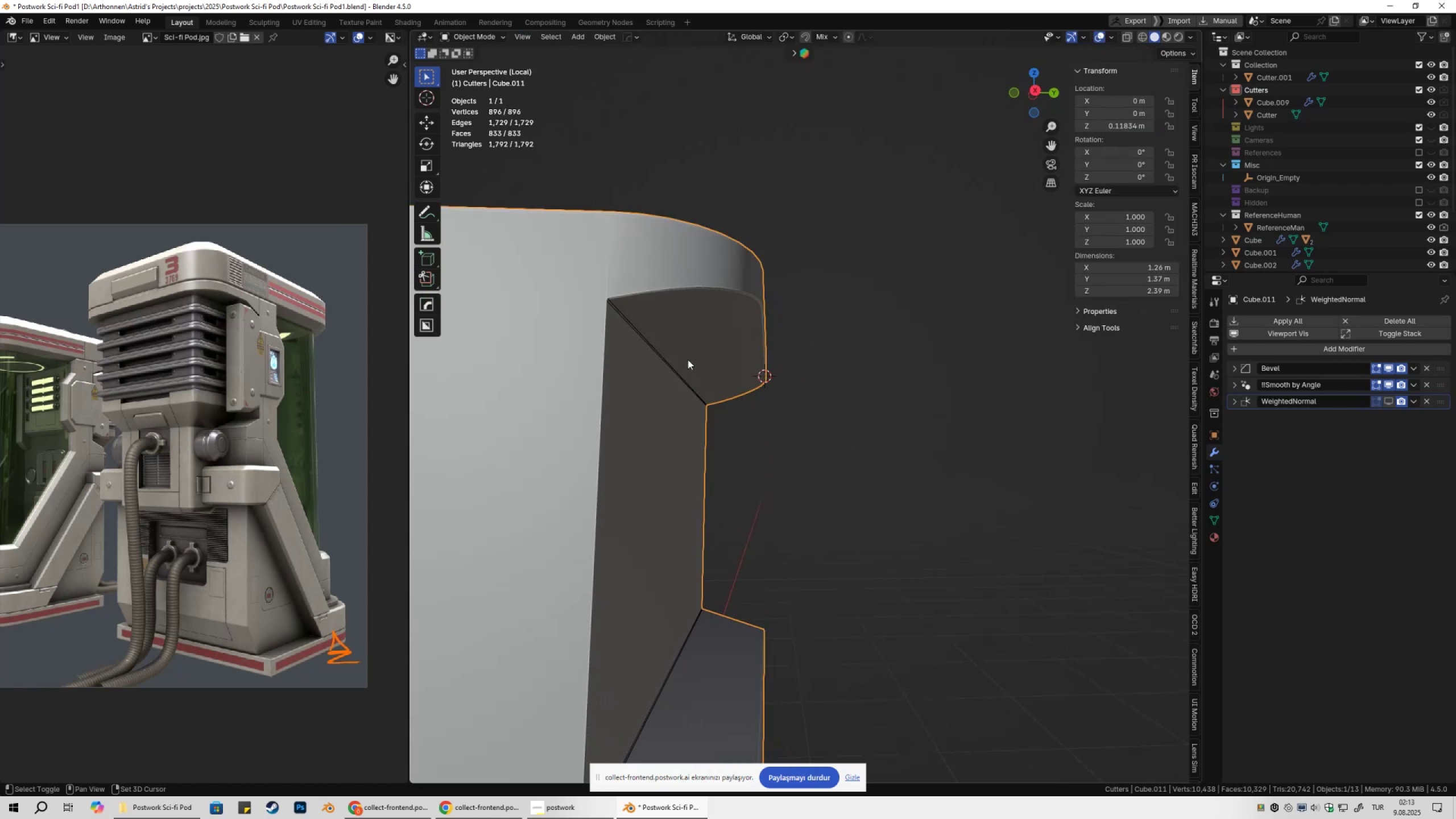 
scroll: coordinate [893, 410], scroll_direction: up, amount: 2.0
 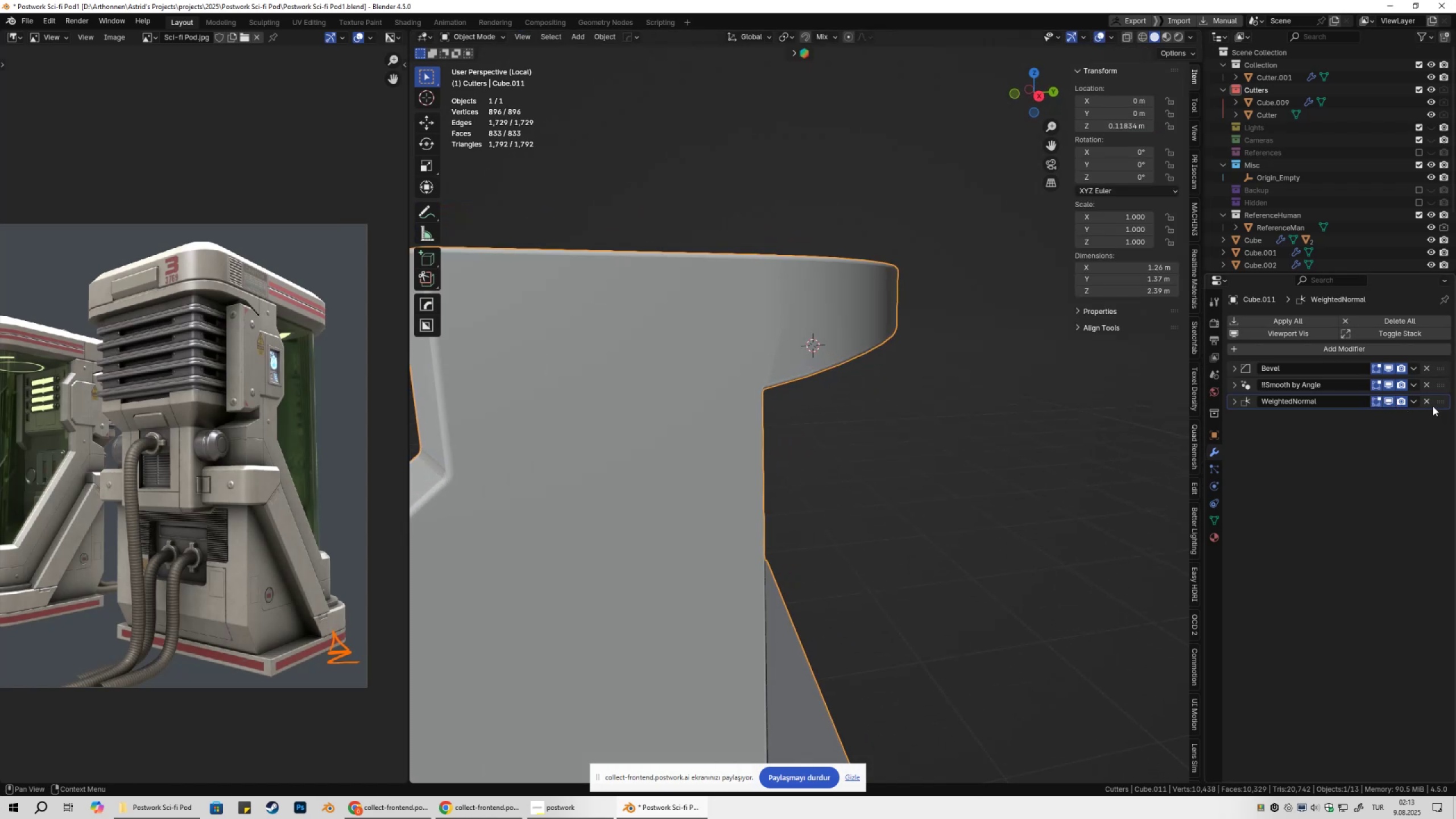 
left_click([1428, 402])
 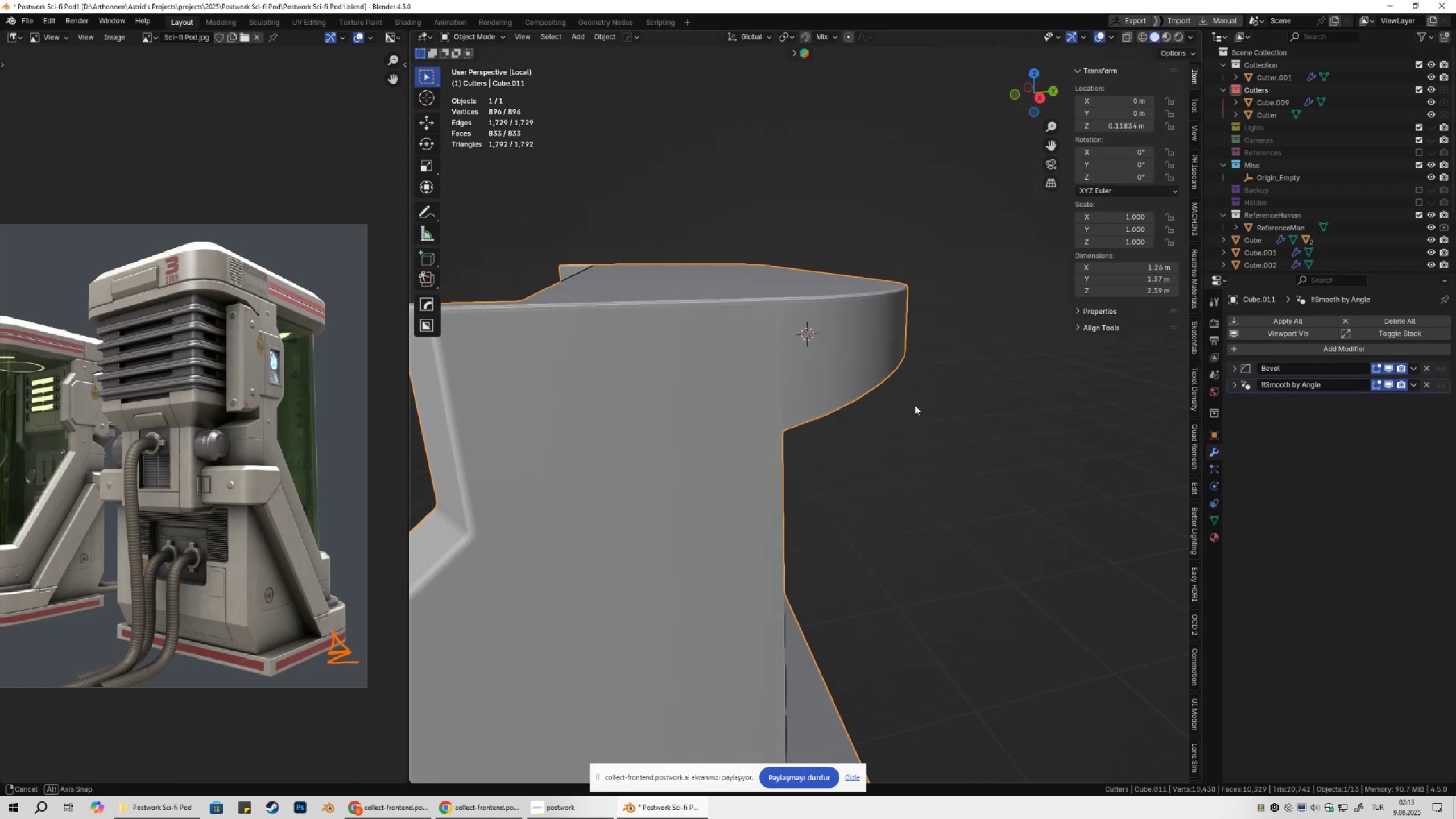 
key(Tab)
 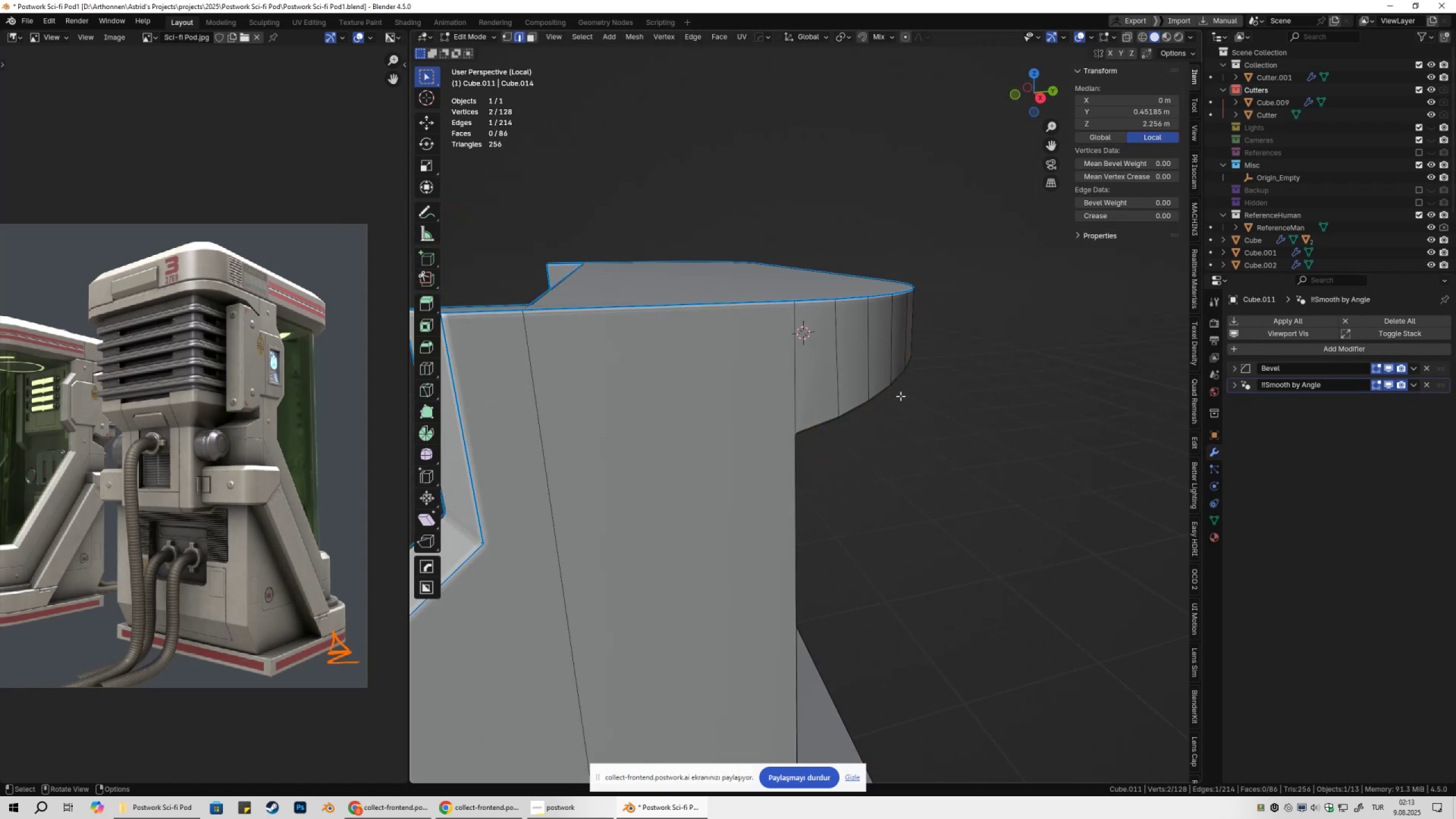 
key(Shift+ShiftLeft)
 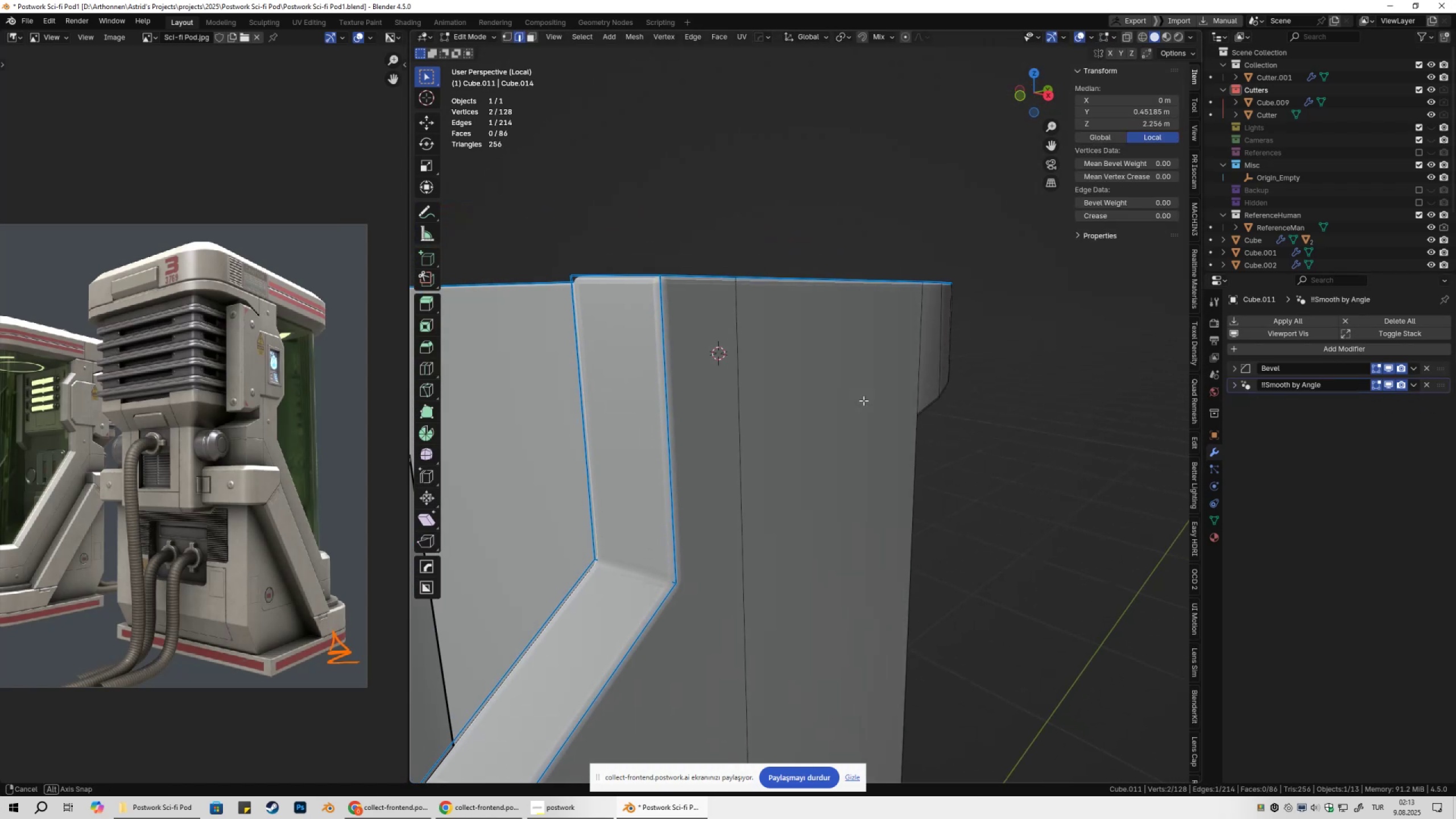 
key(2)
 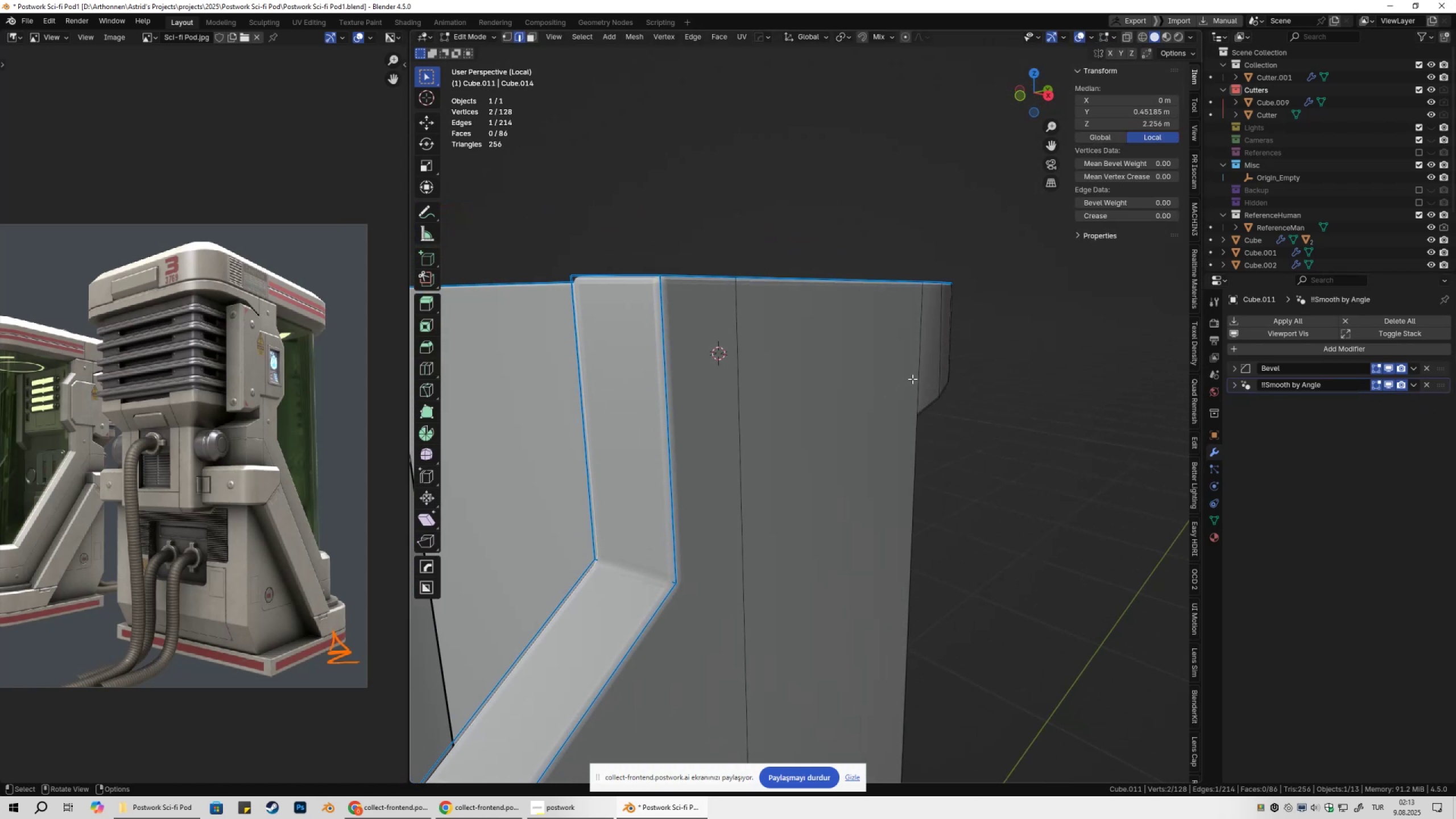 
left_click([912, 379])
 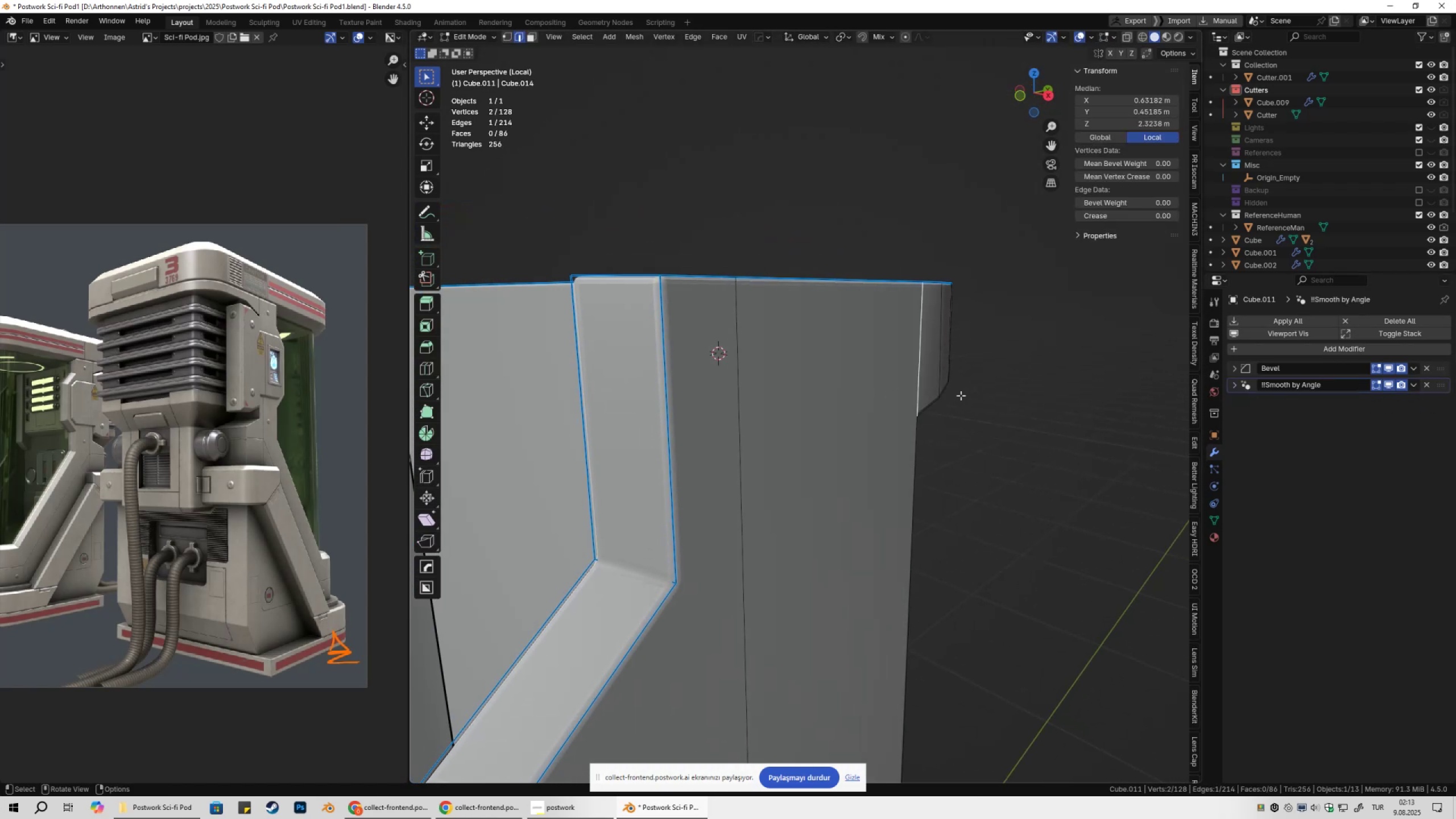 
scroll: coordinate [1011, 412], scroll_direction: up, amount: 1.0
 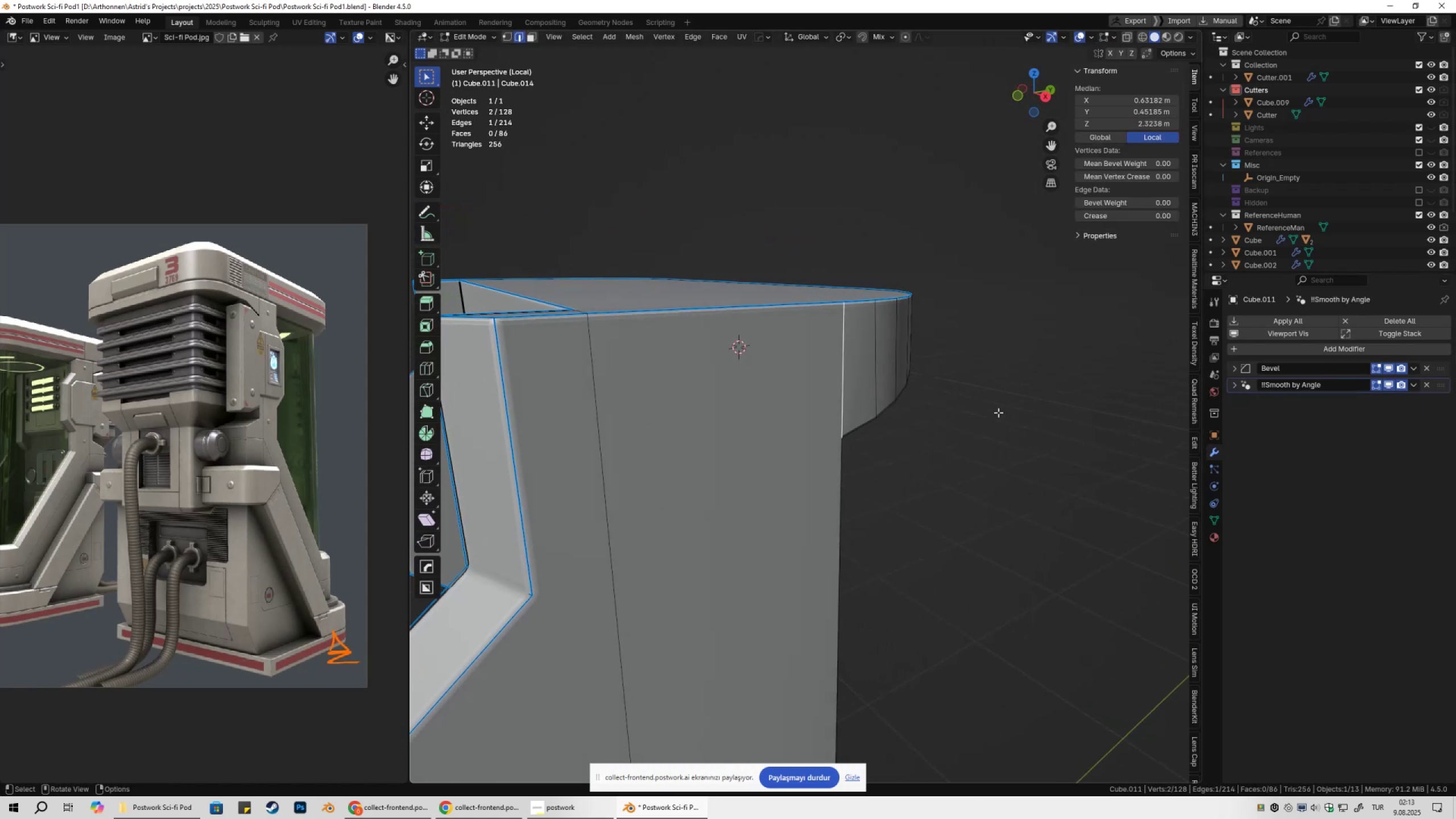 
type(sx00)
key(Escape)
type(sy0)
key(NumpadEnter)
key(Tab)
key(Tab)
type(sx0)
key(NumpadEnter)
type(sz0)
key(Escape)
key(Tab)
key(Tab)
type(x)
key(Tab)
 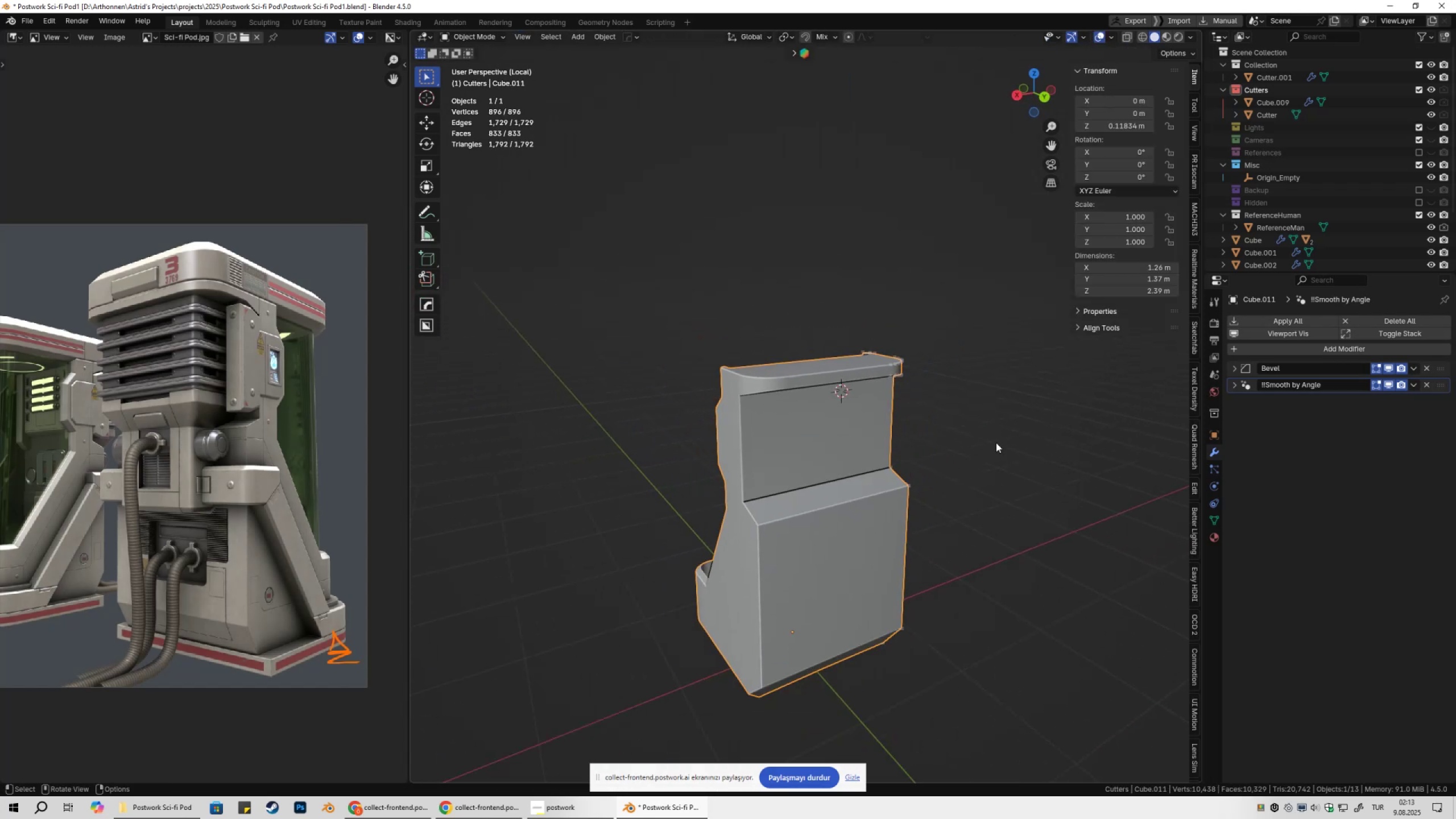 
scroll: coordinate [724, 316], scroll_direction: down, amount: 4.0
 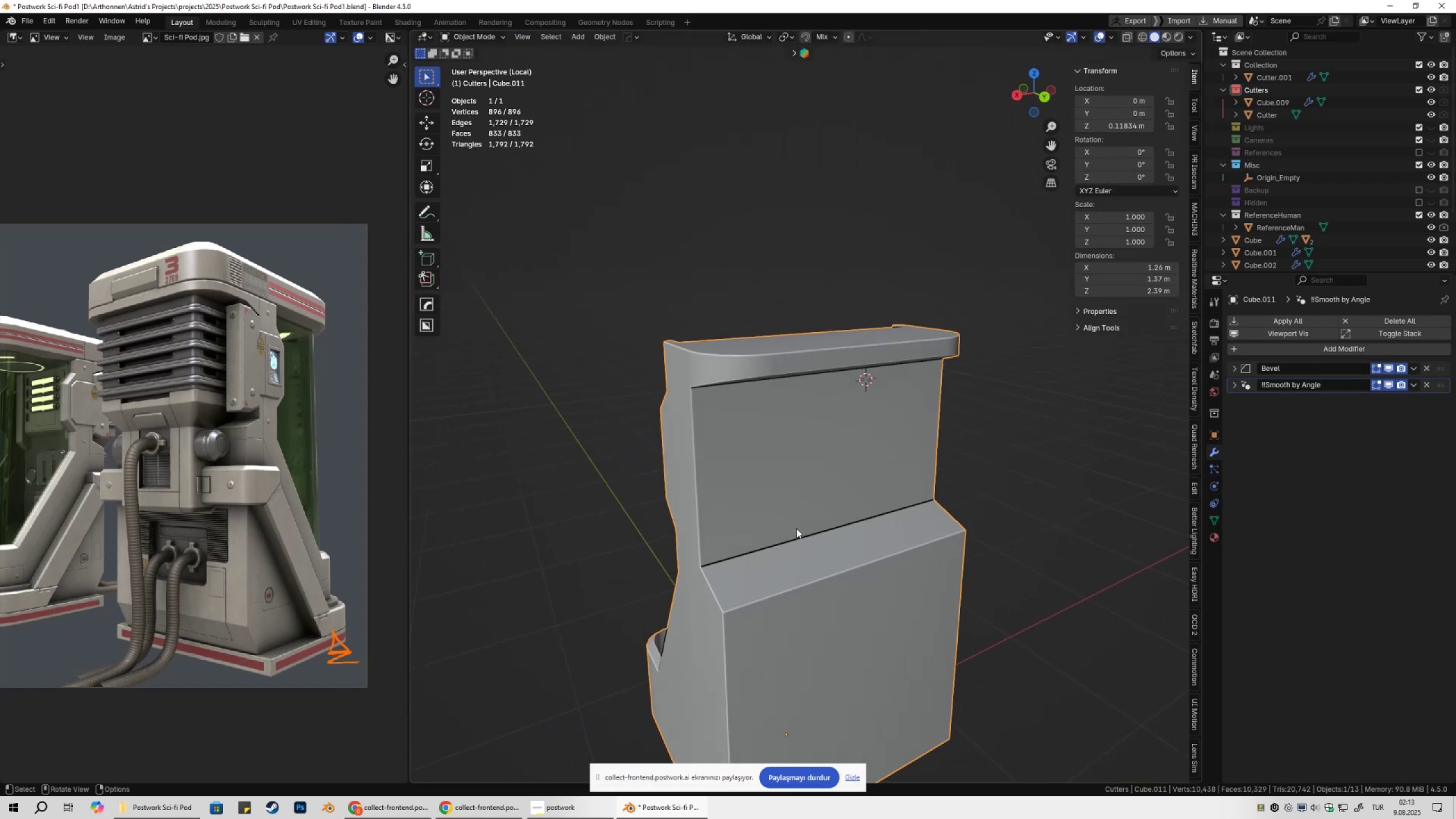 
hold_key(key=AltLeft, duration=0.41)
 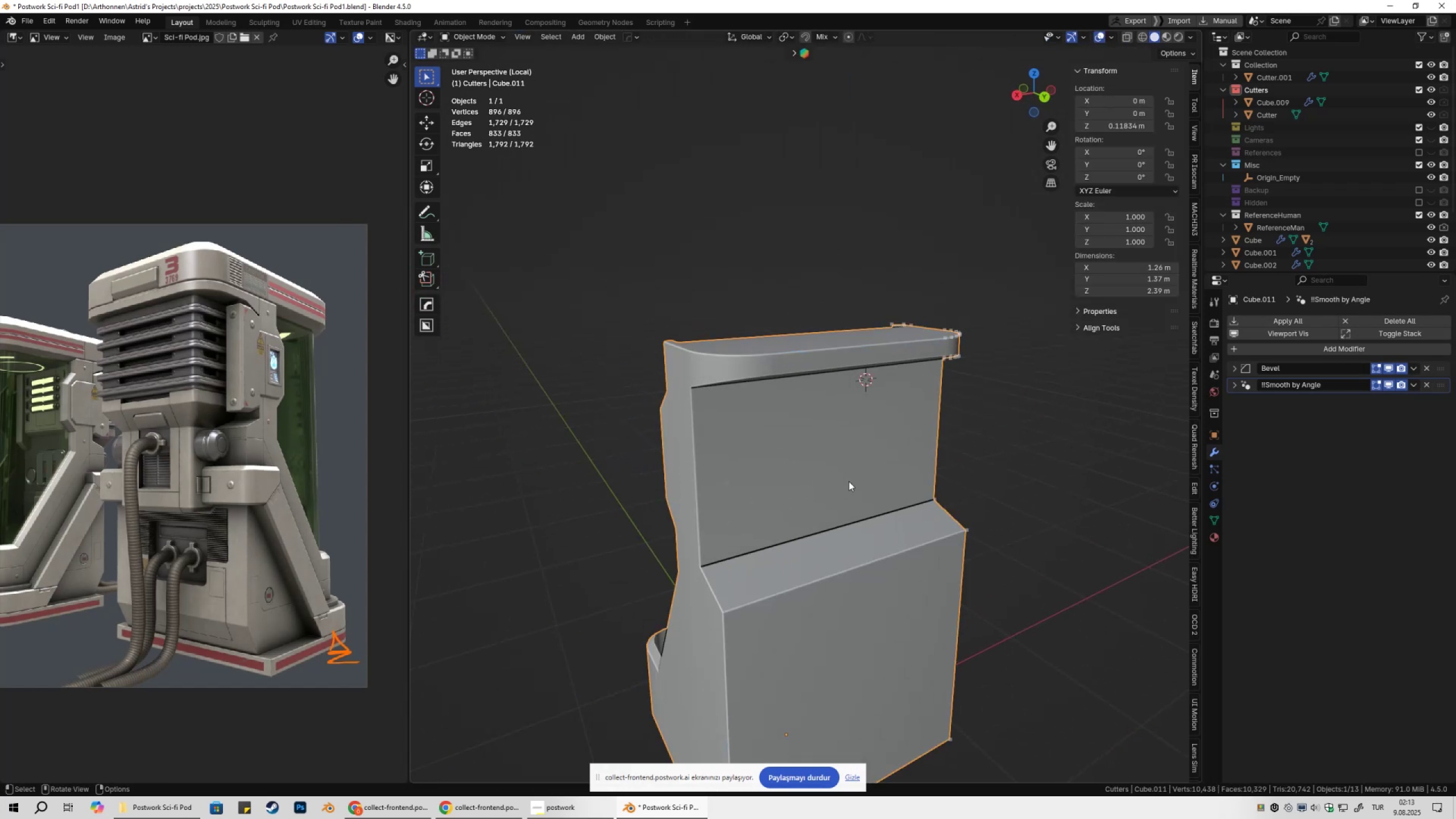 
scroll: coordinate [836, 483], scroll_direction: down, amount: 3.0
 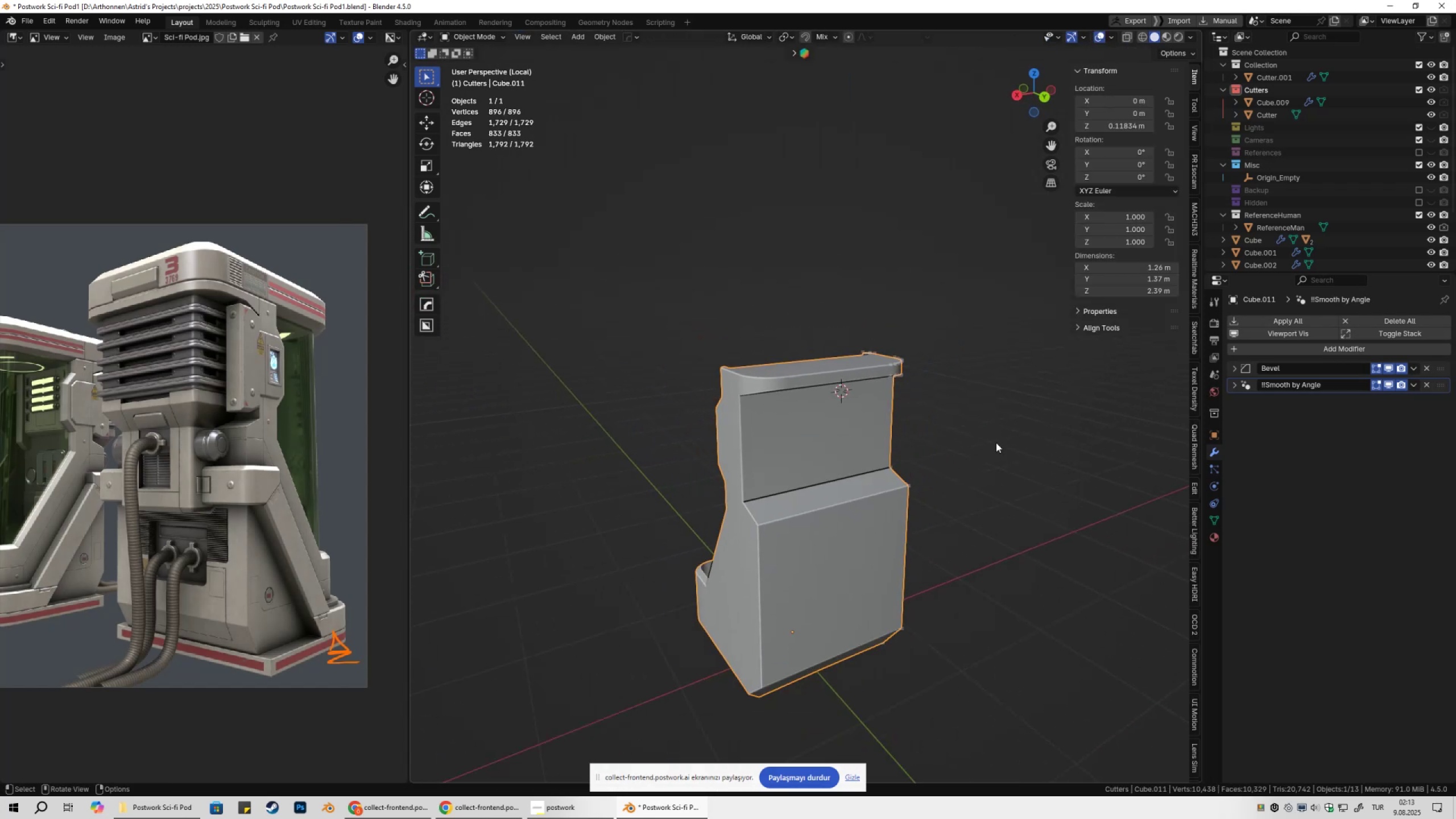 
left_click([996, 442])
 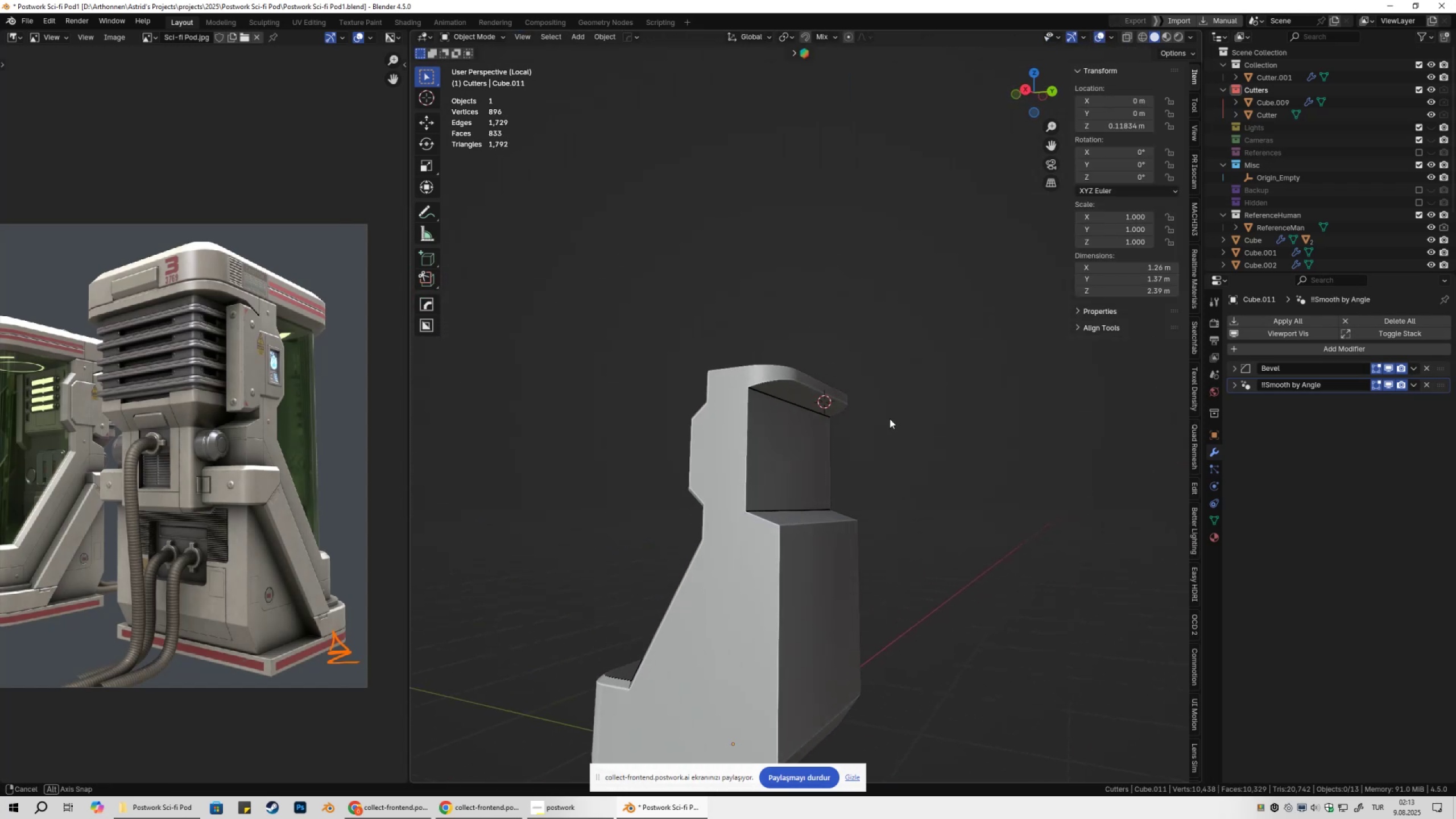 
hold_key(key=ShiftLeft, duration=0.32)
 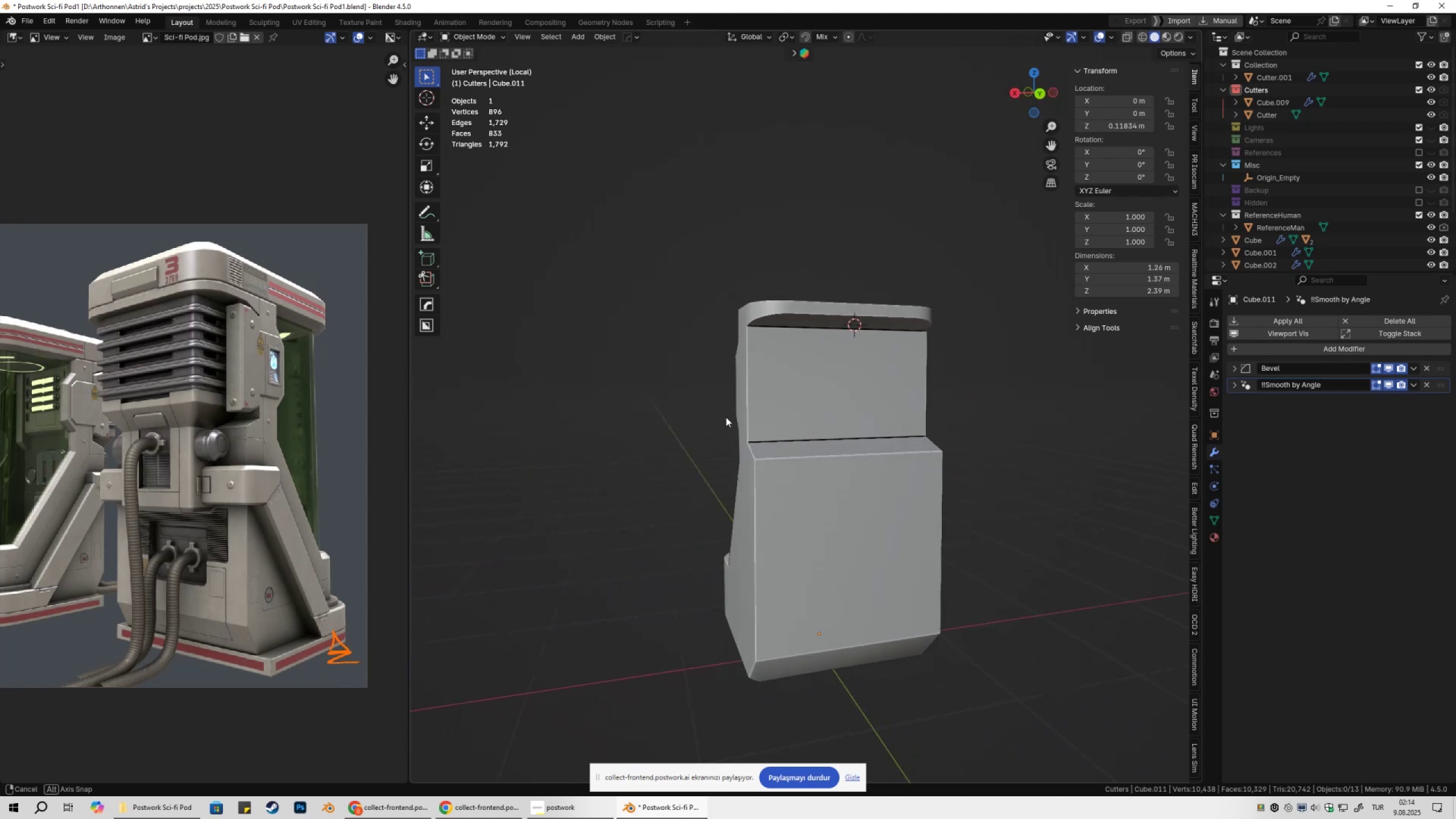 
wait(20.37)
 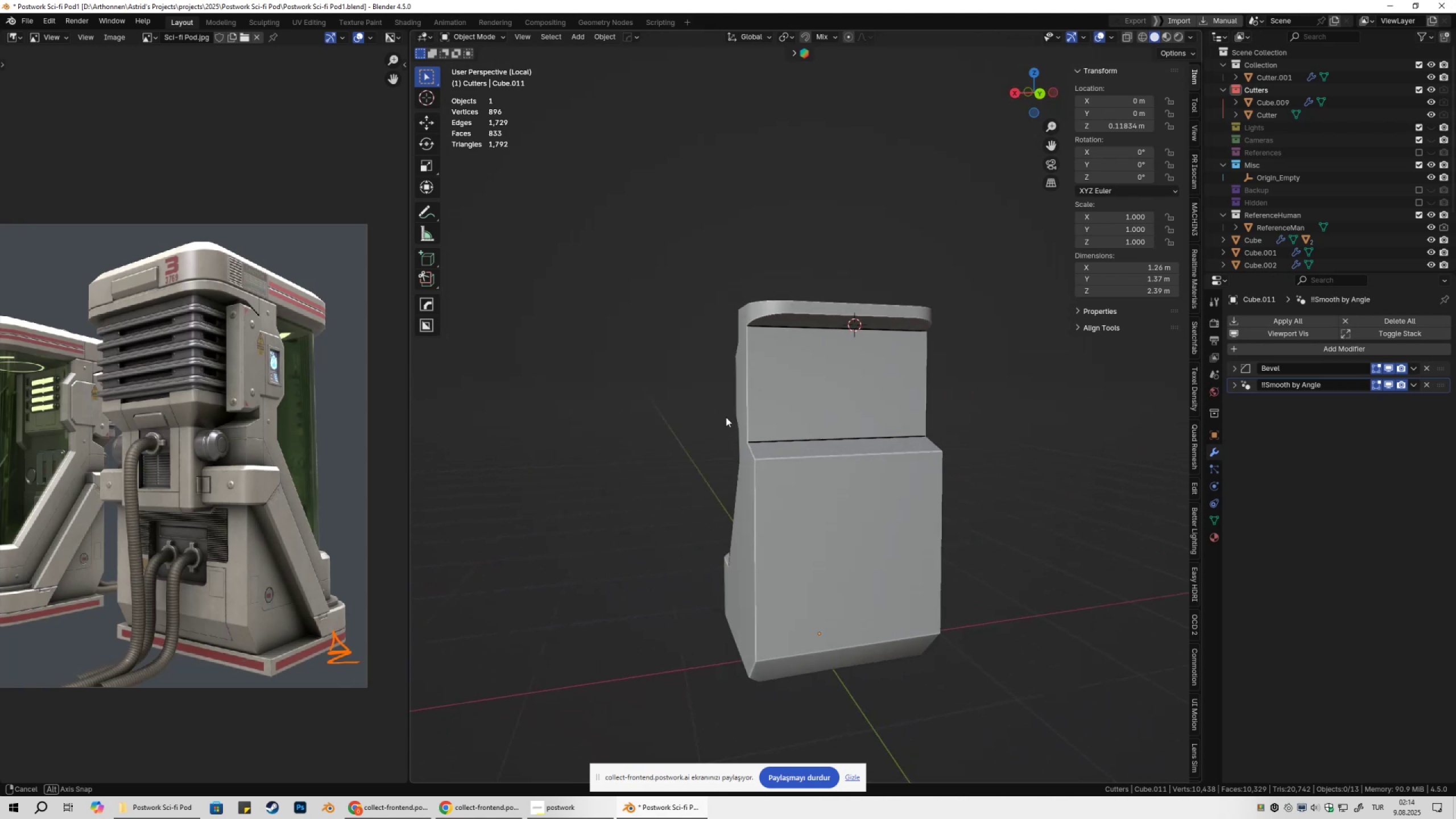 
key(NumpadDivide)
 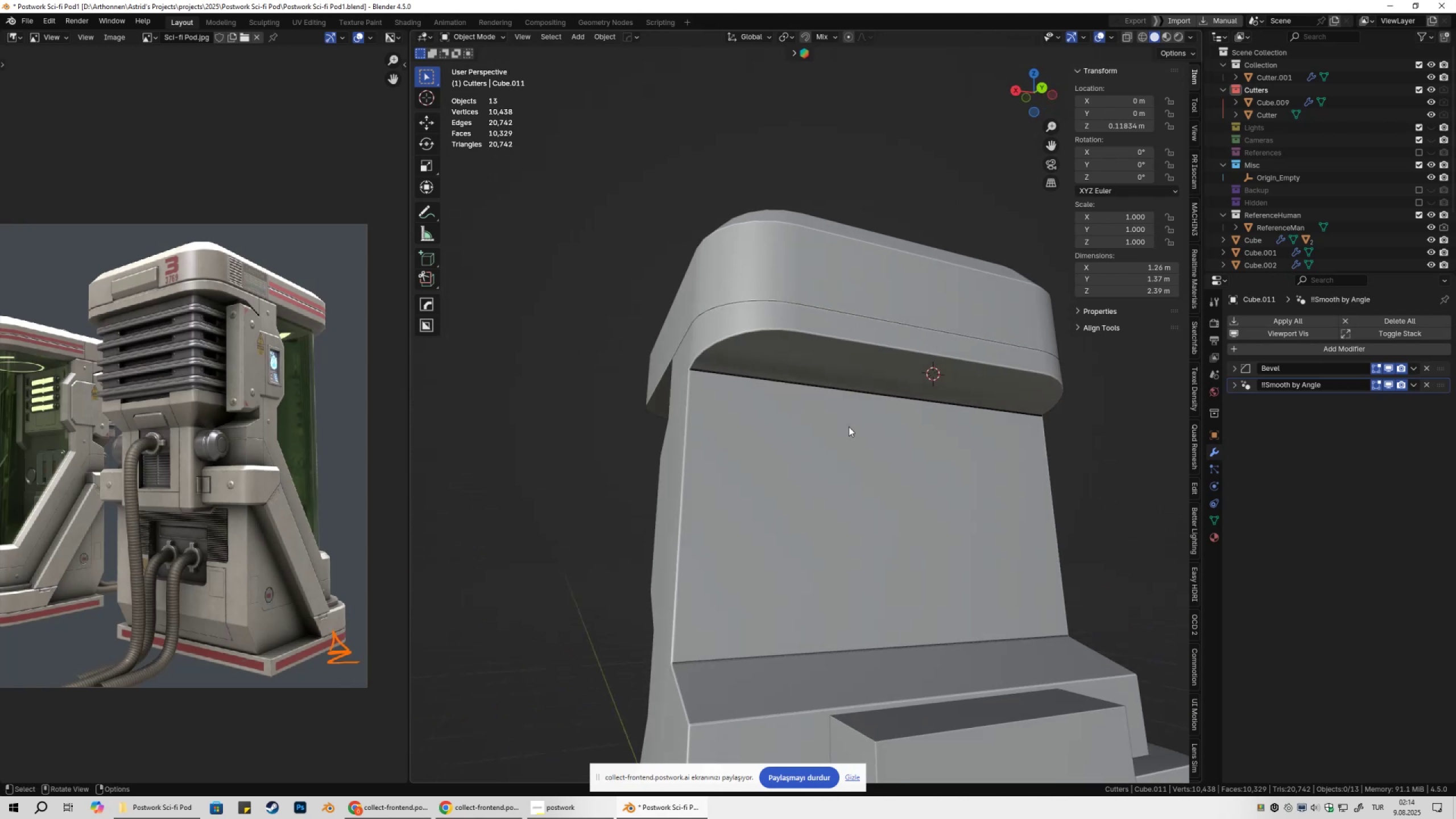 
scroll: coordinate [800, 448], scroll_direction: down, amount: 4.0
 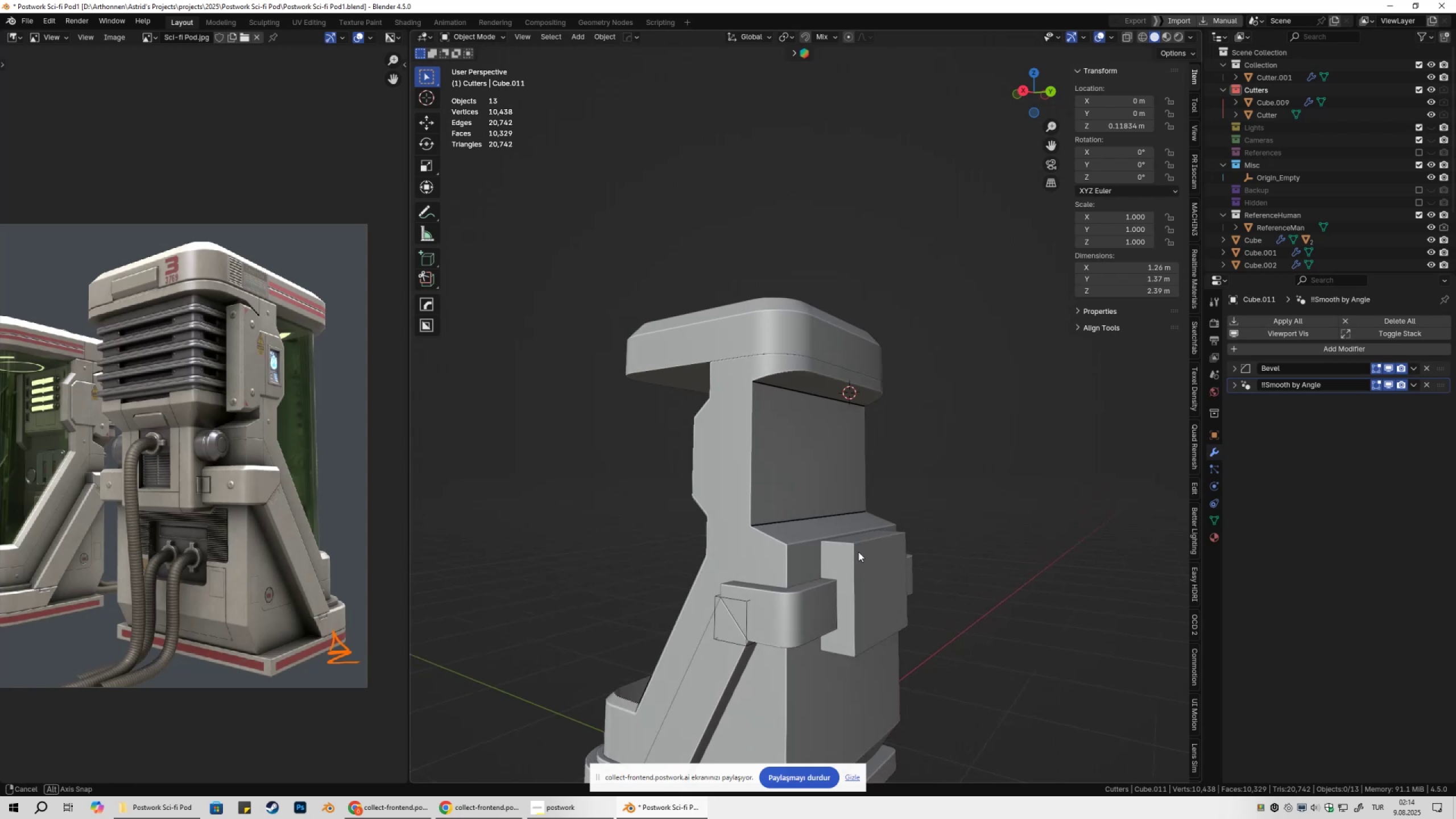 
wait(10.57)
 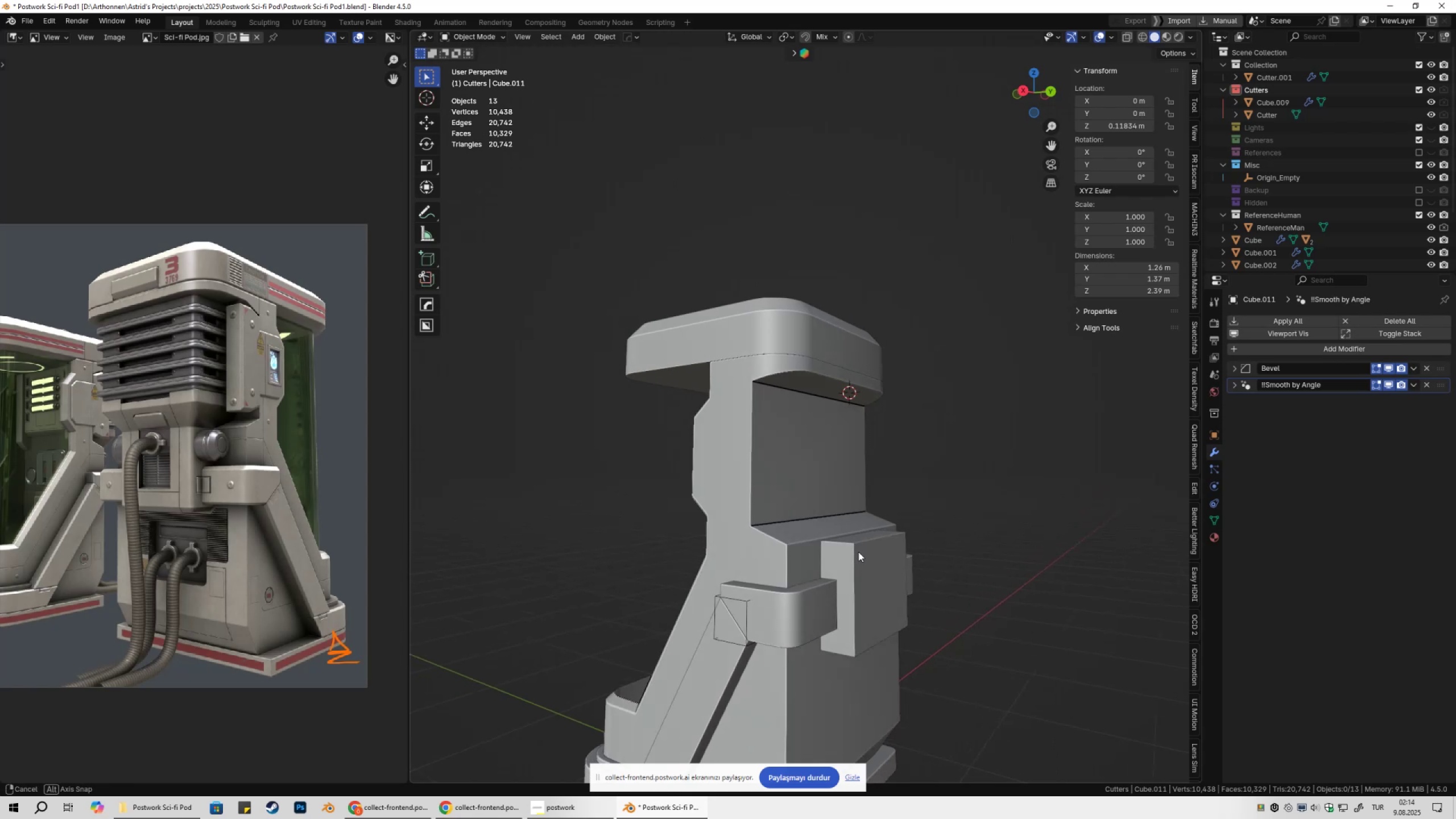 
scroll: coordinate [911, 565], scroll_direction: down, amount: 2.0
 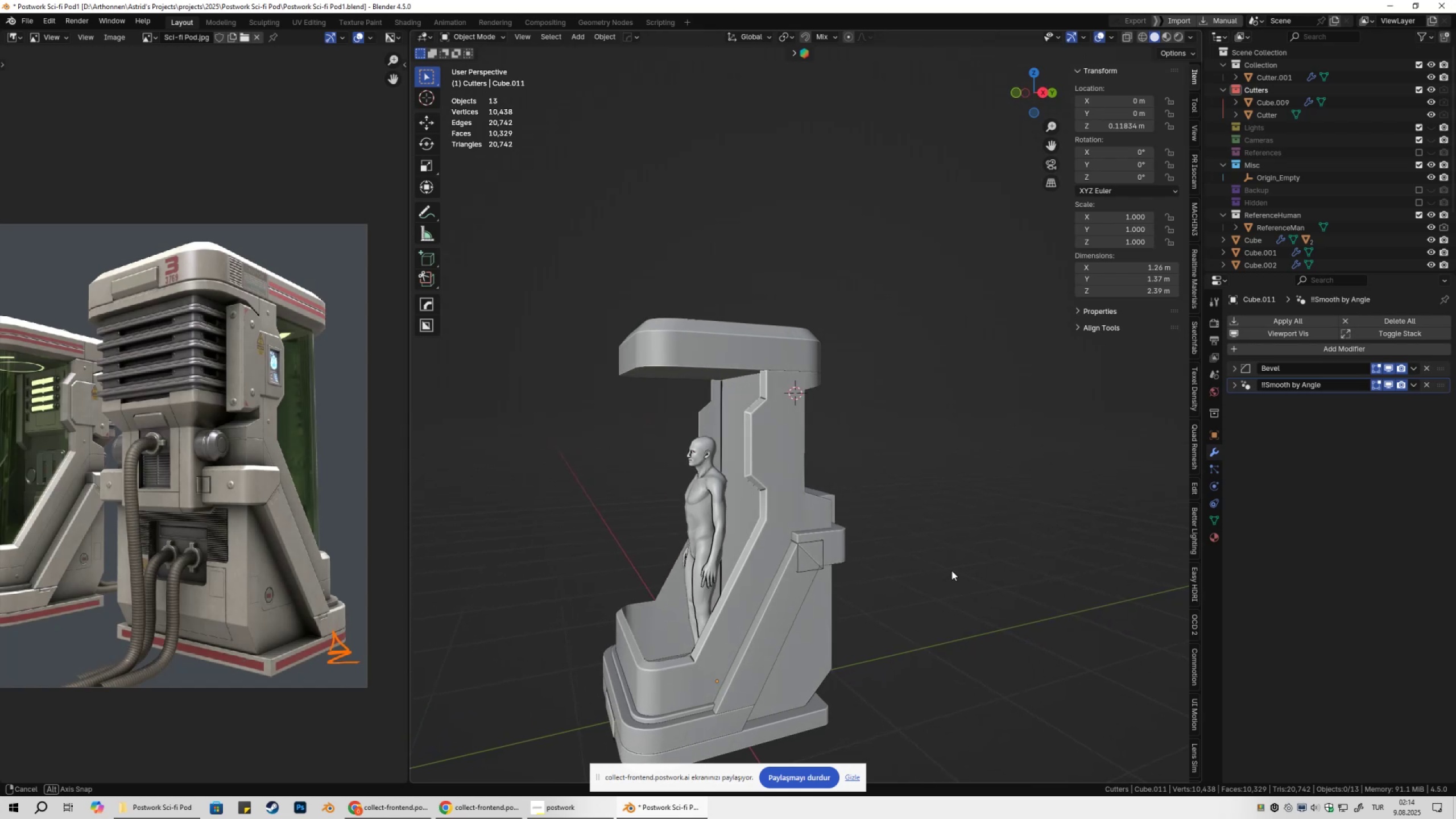 
scroll: coordinate [817, 395], scroll_direction: up, amount: 10.0
 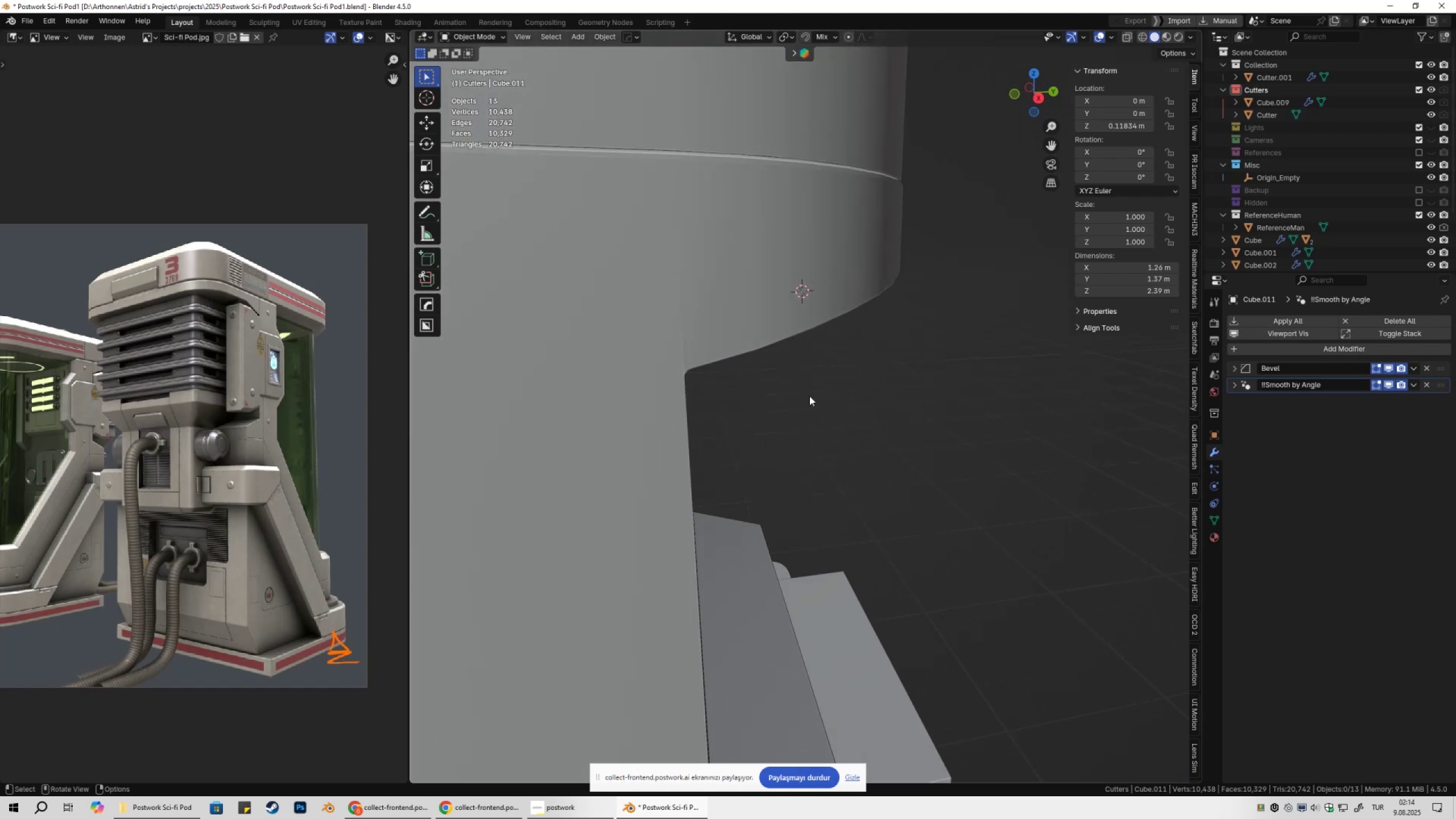 
left_click([773, 336])
 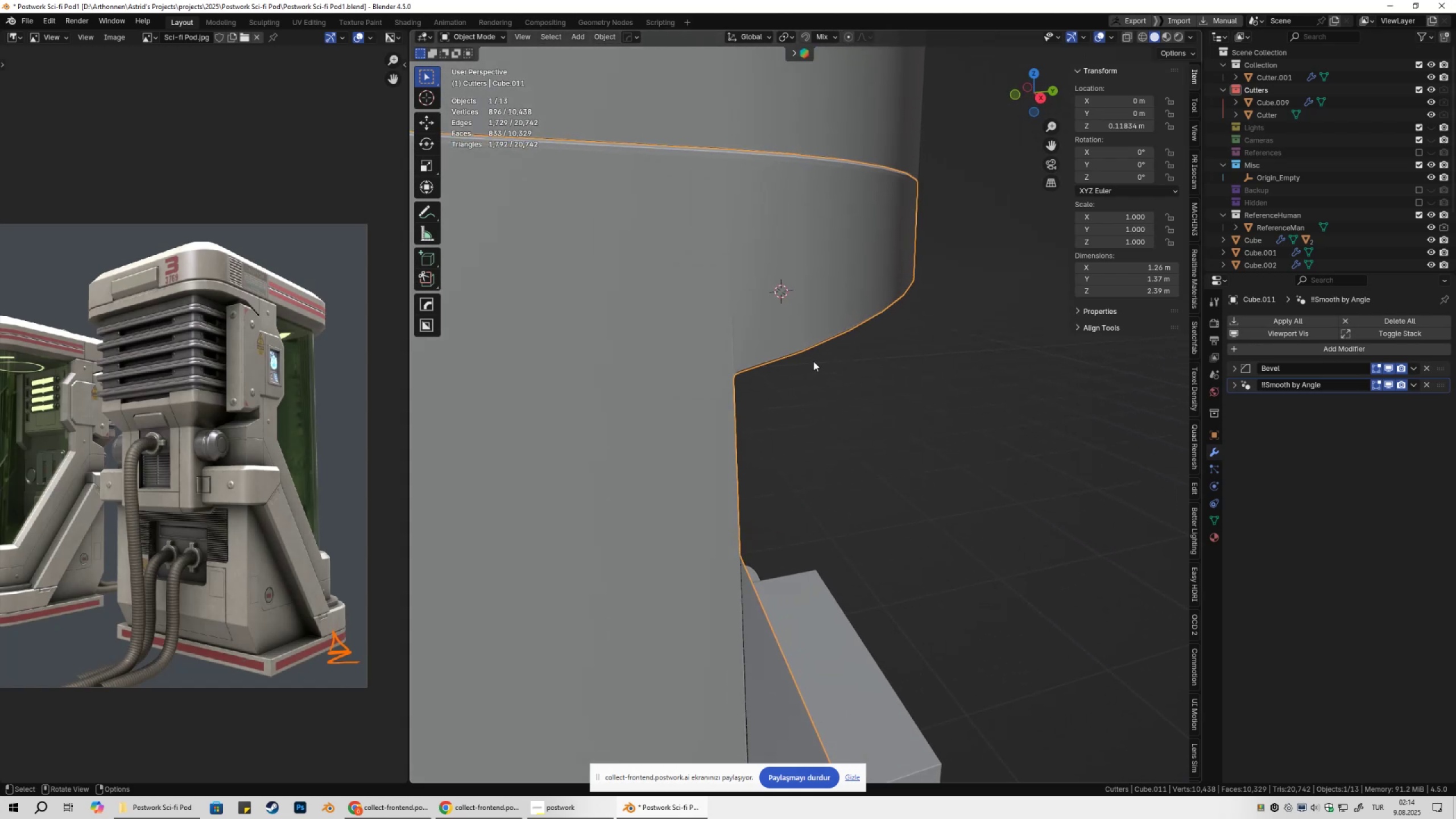 
key(Tab)
 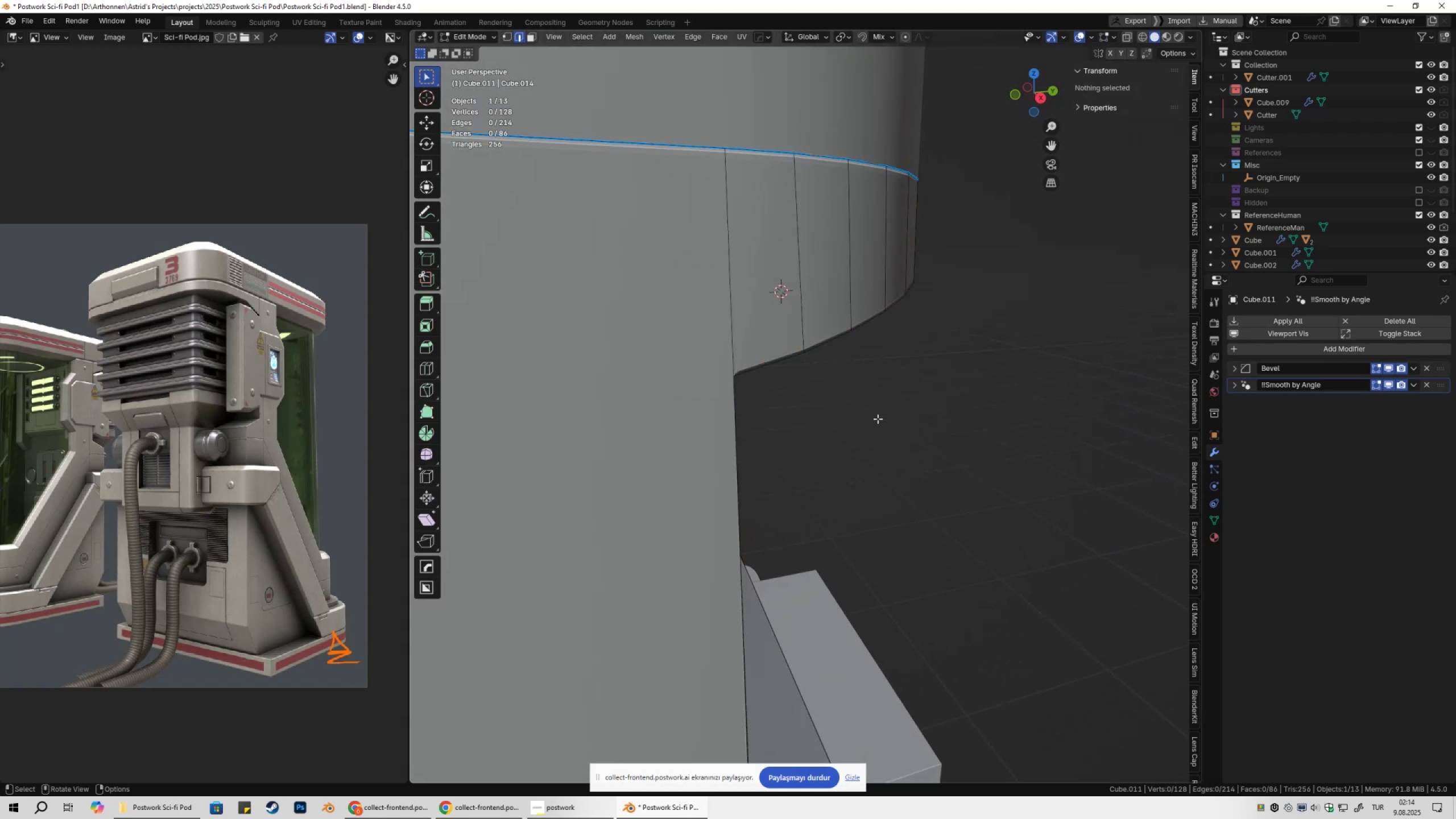 
left_click([878, 419])
 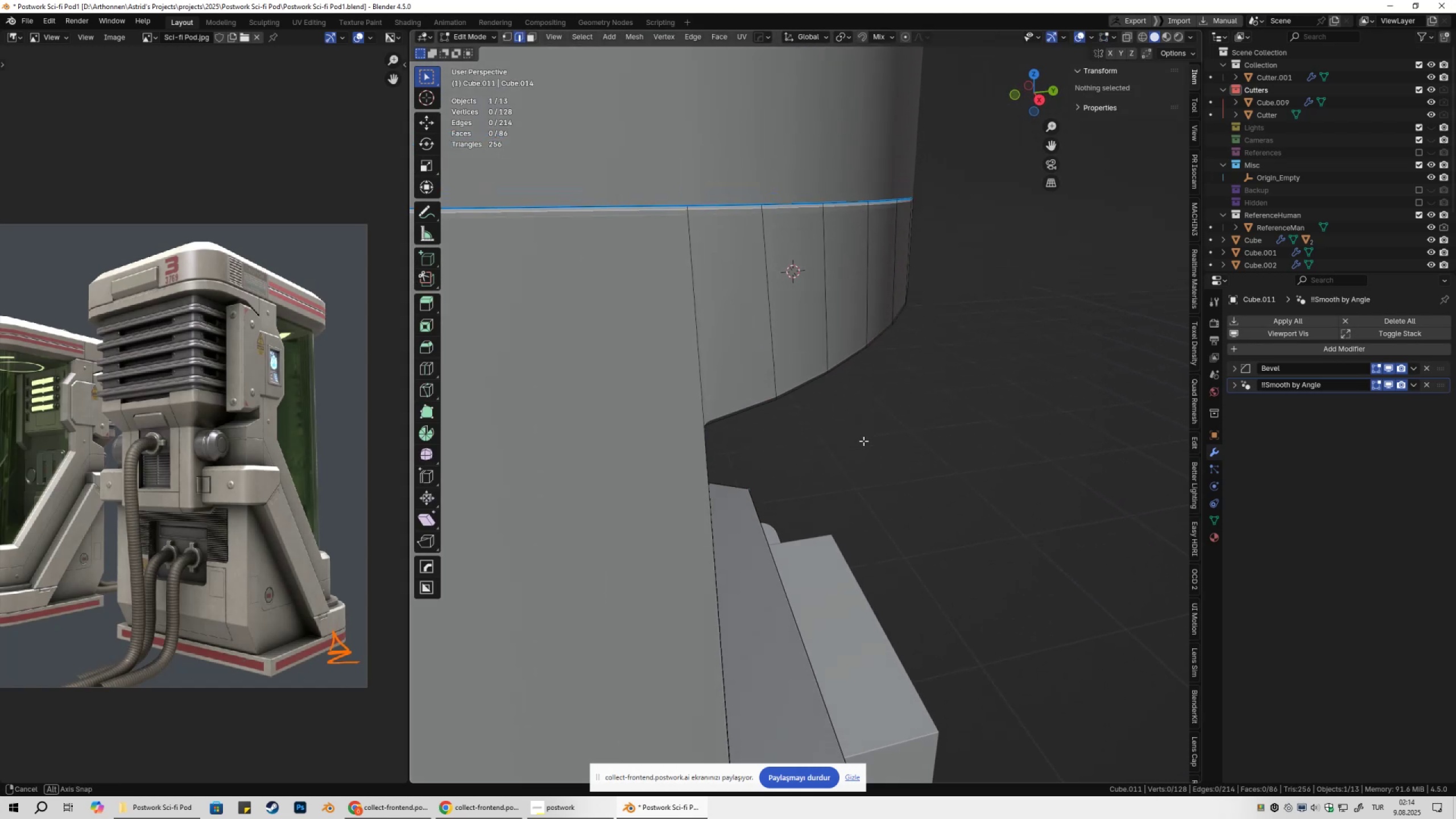 
key(Tab)
 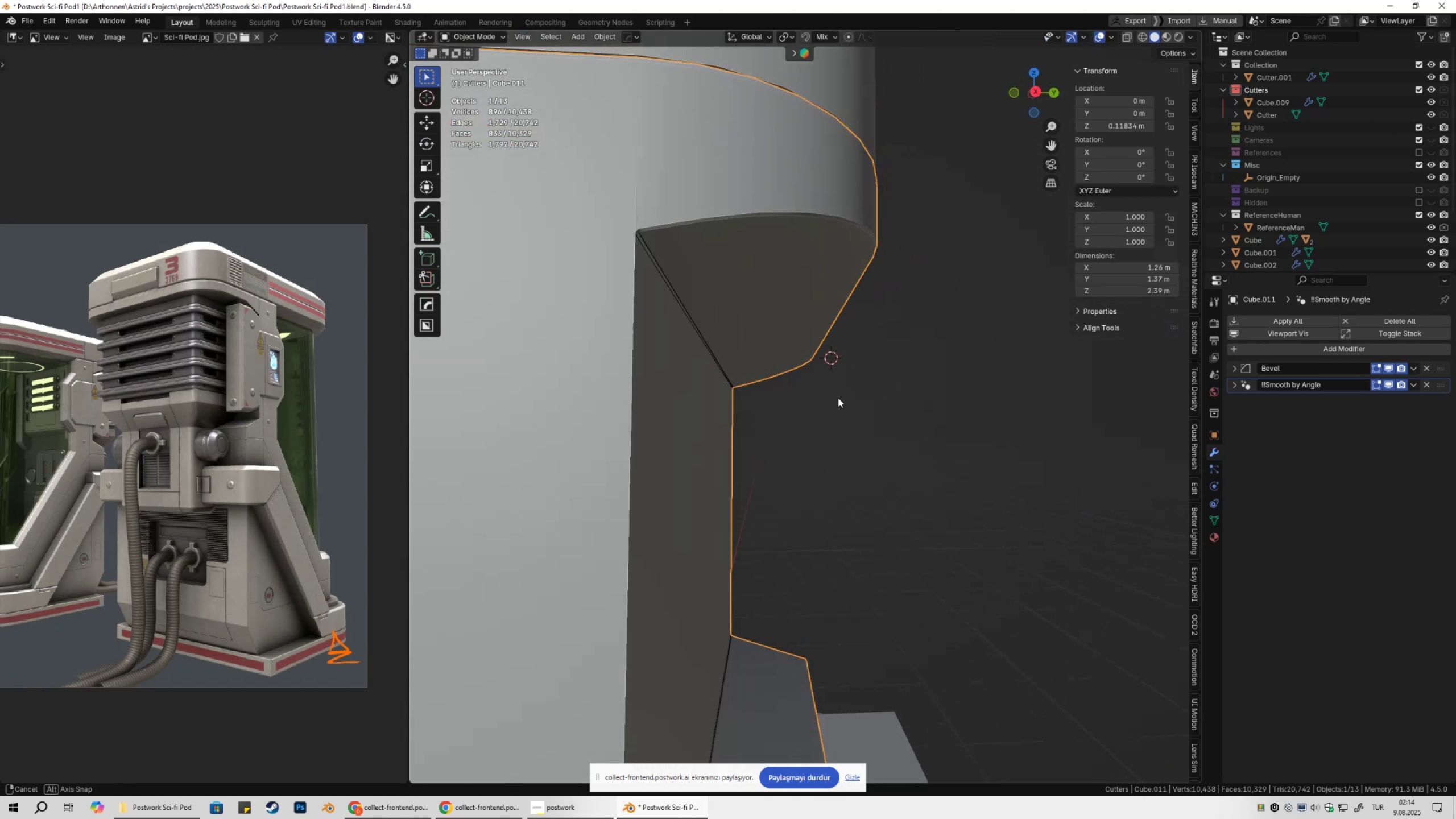 
key(Shift+ShiftLeft)
 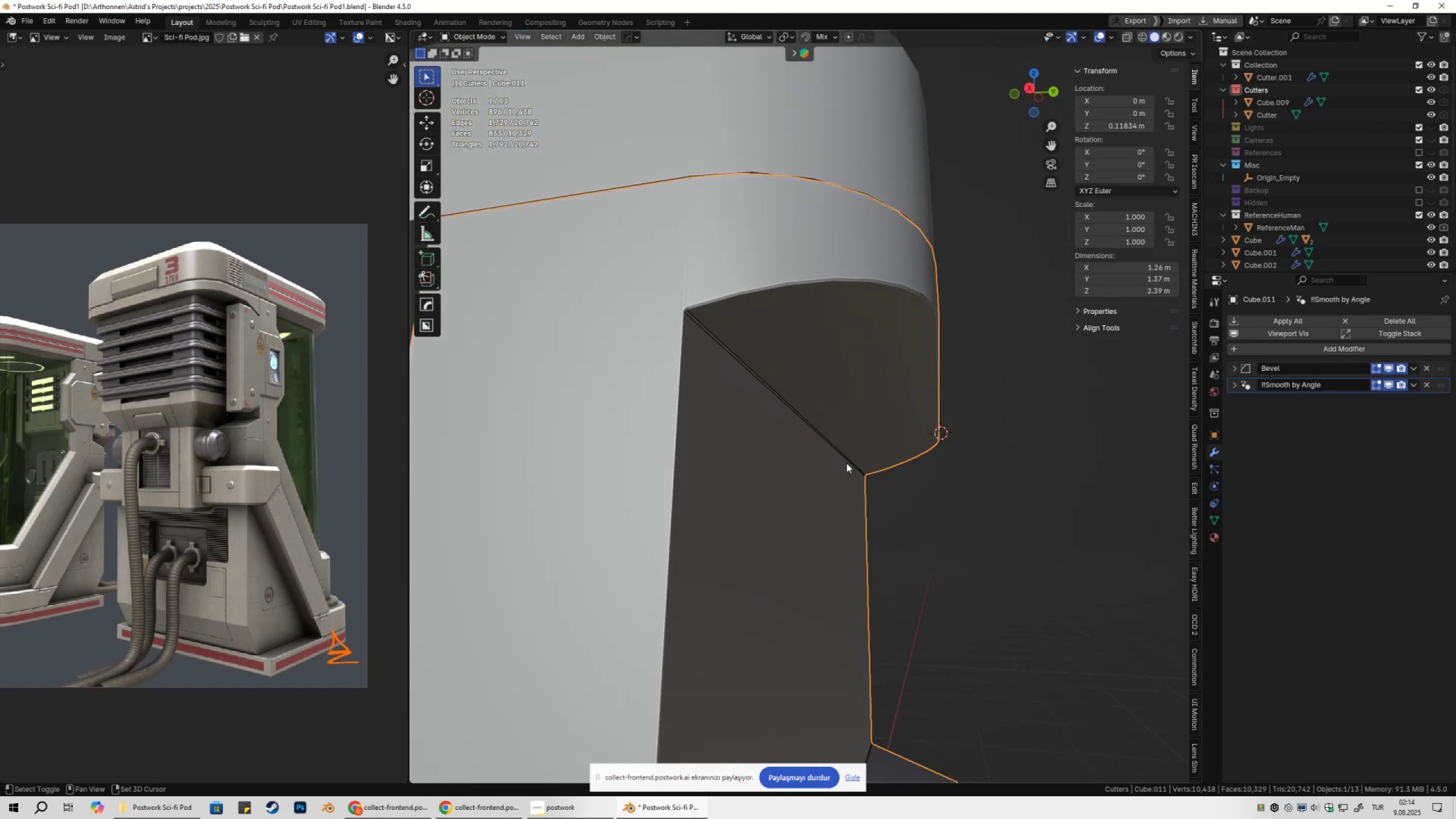 
key(Tab)
 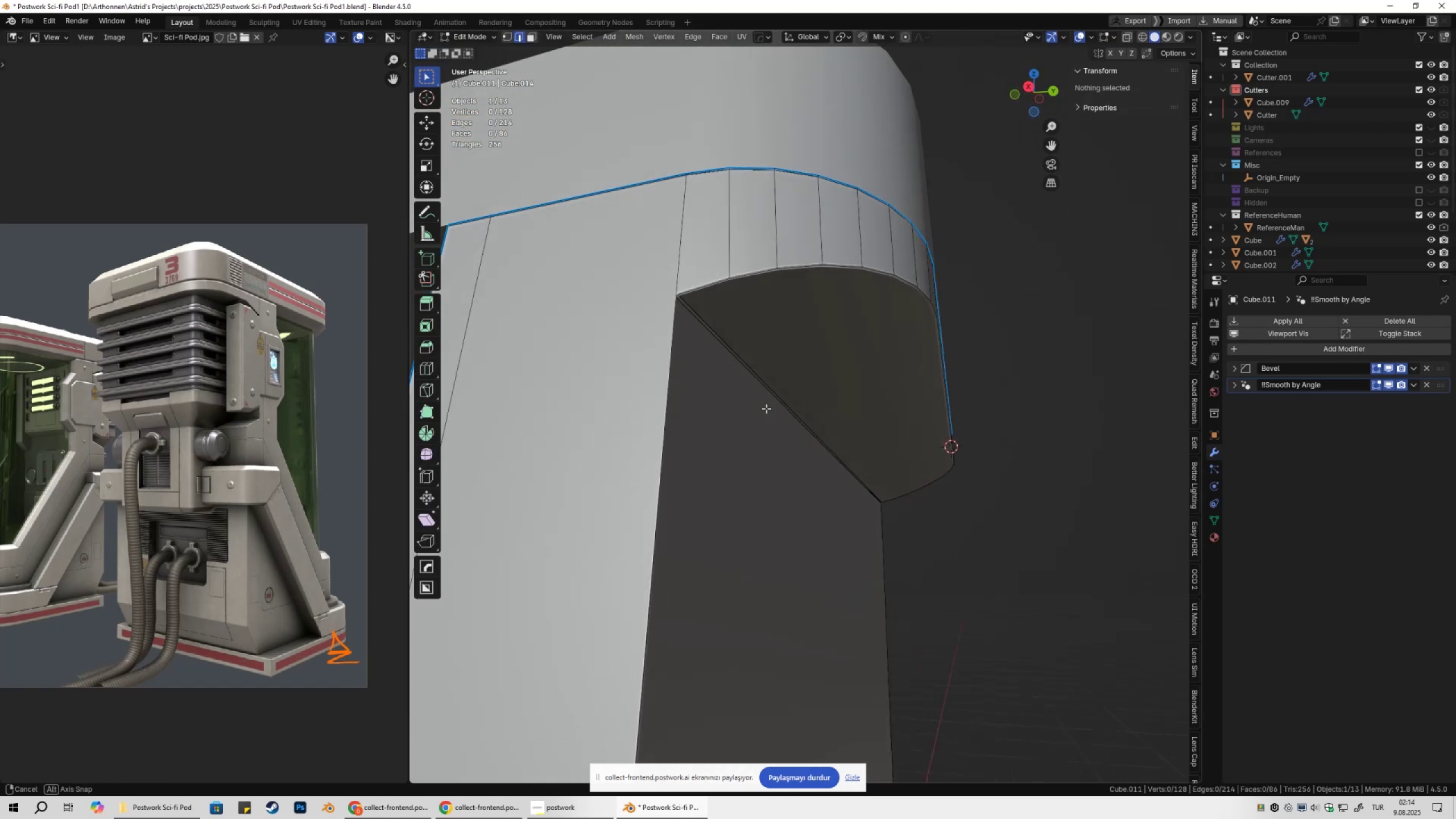 
key(Tab)
 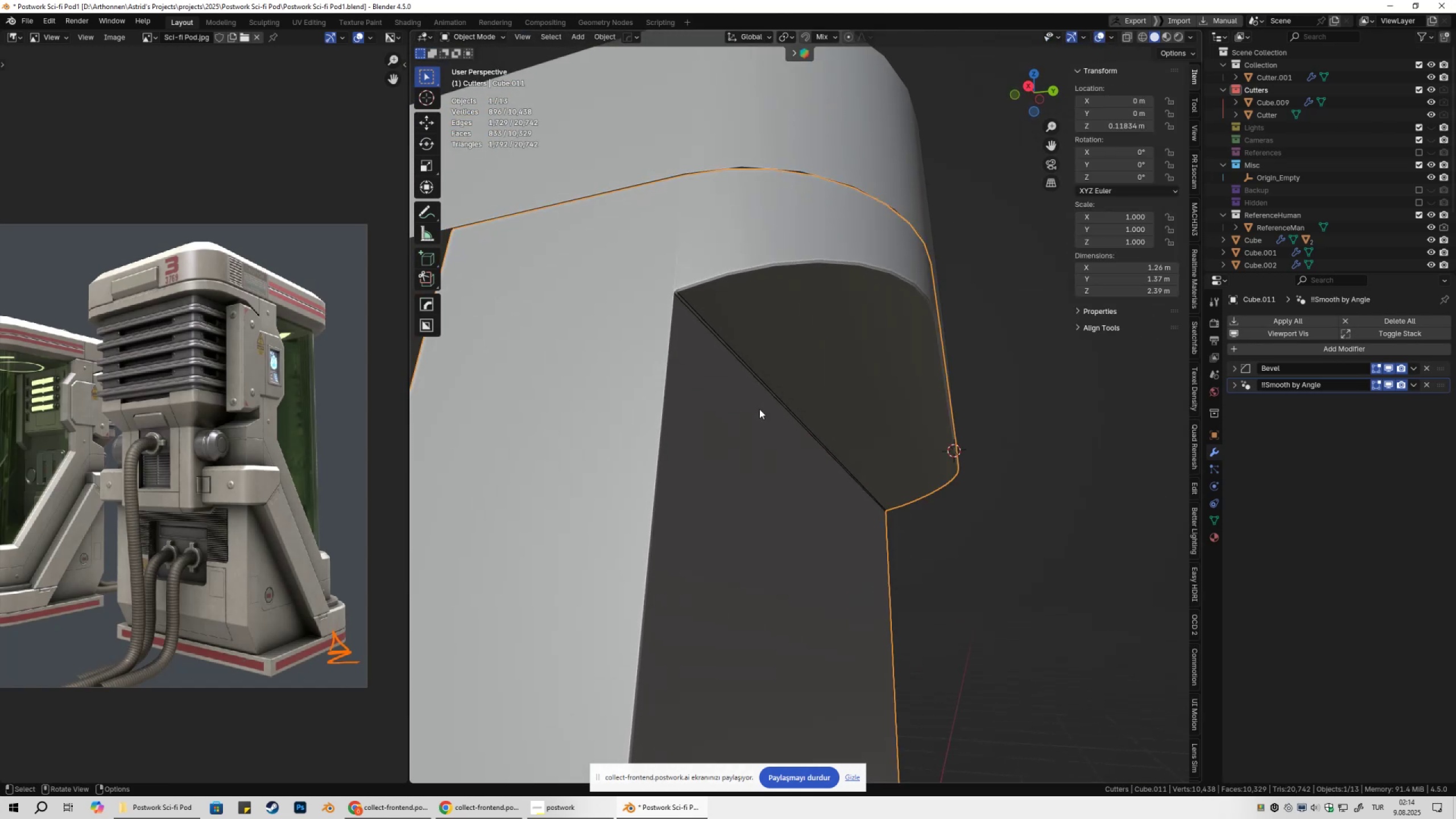 
key(Shift+ShiftLeft)
 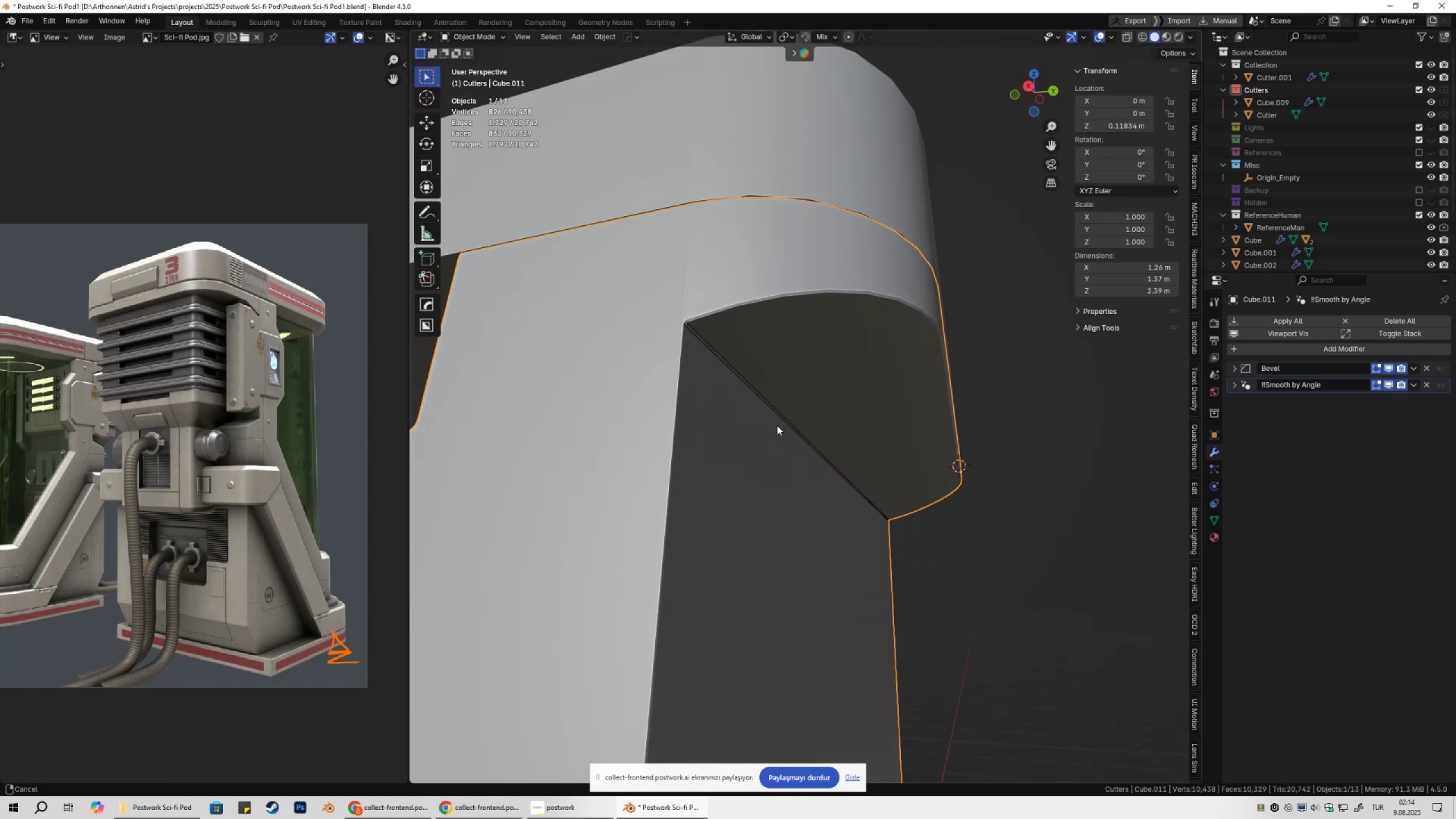 
scroll: coordinate [781, 444], scroll_direction: up, amount: 2.0
 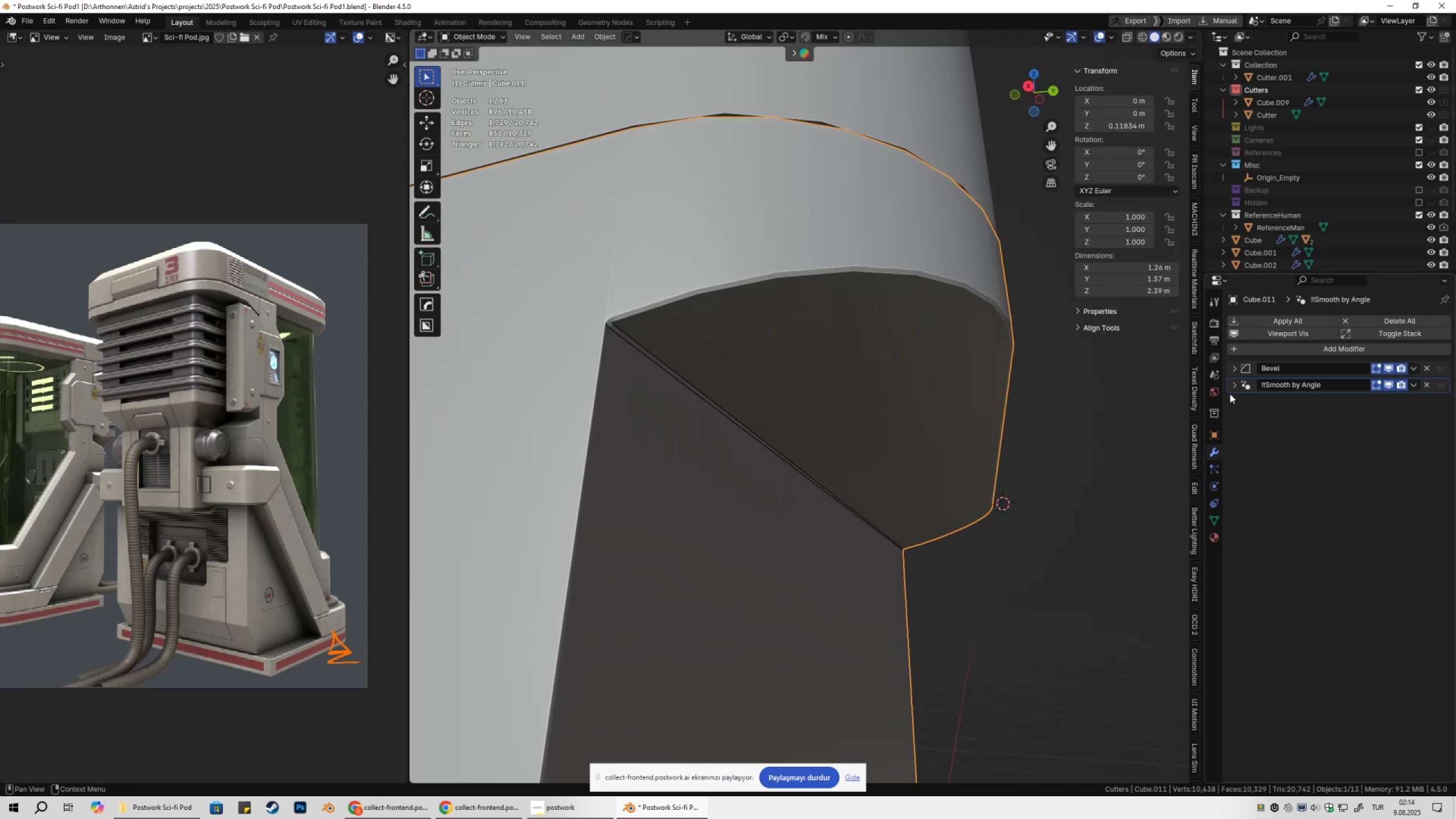 
left_click([1233, 387])
 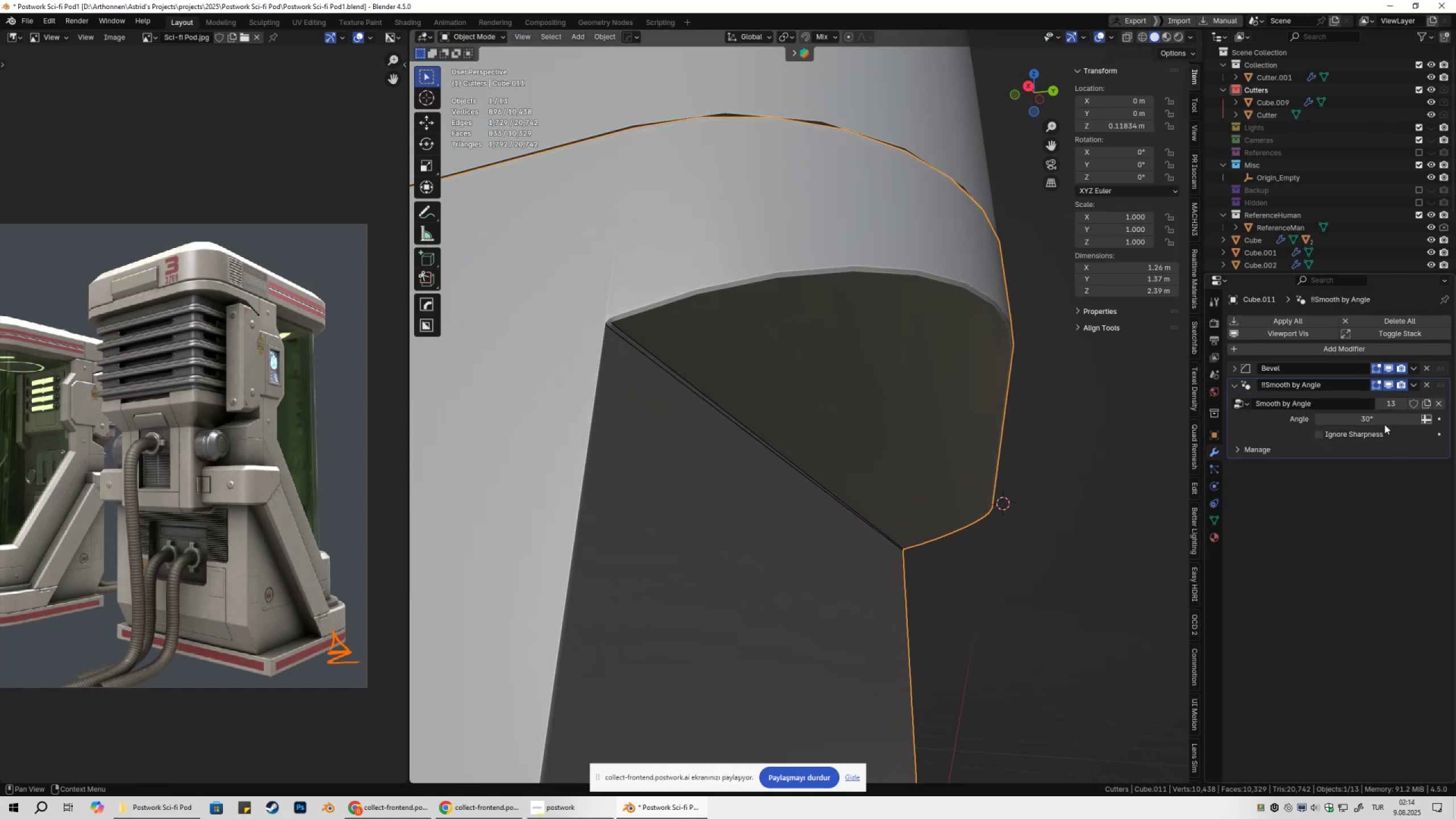 
left_click_drag(start_coordinate=[1380, 420], to_coordinate=[215, 421])
 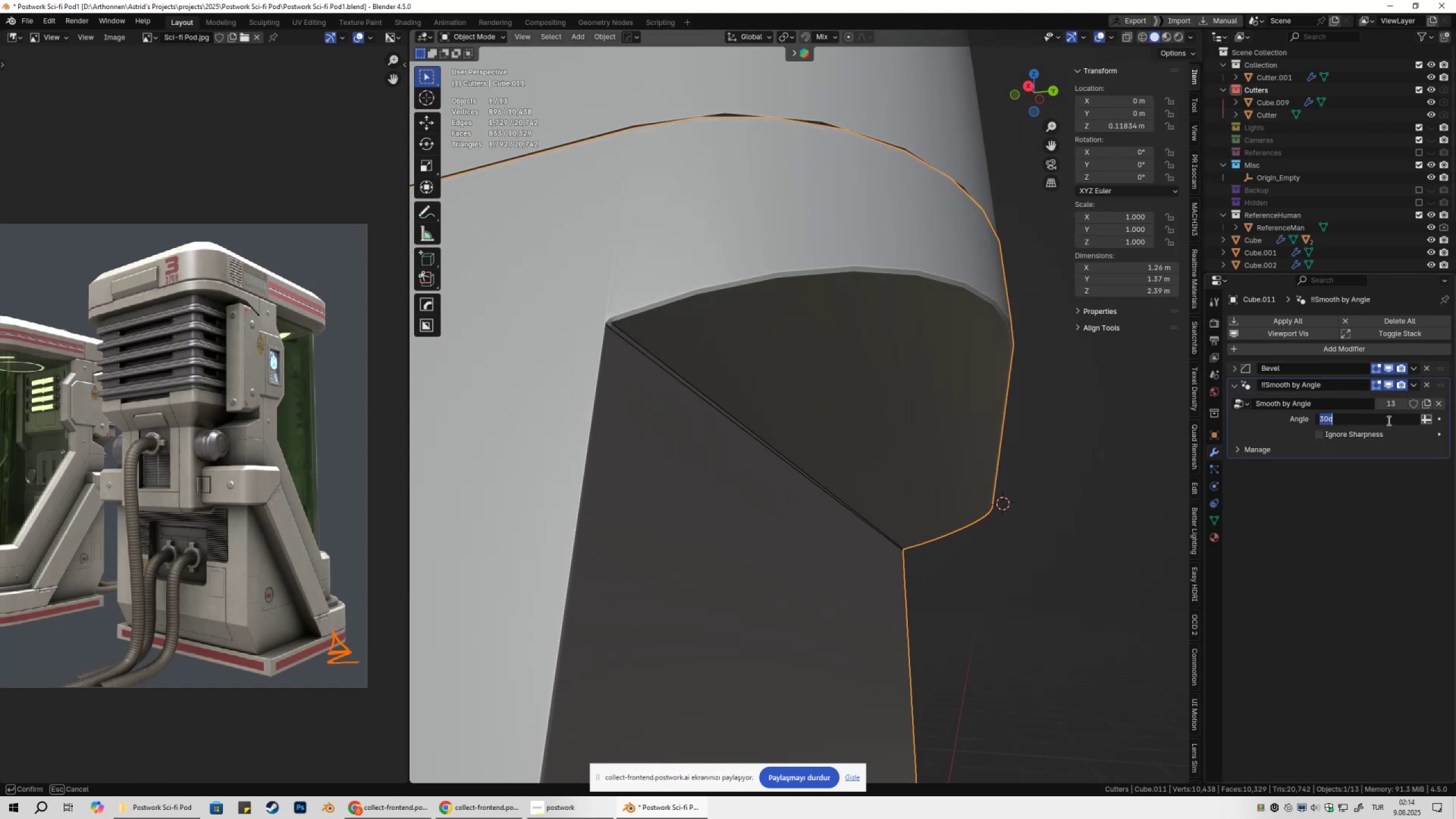 
key(Numpad6)
 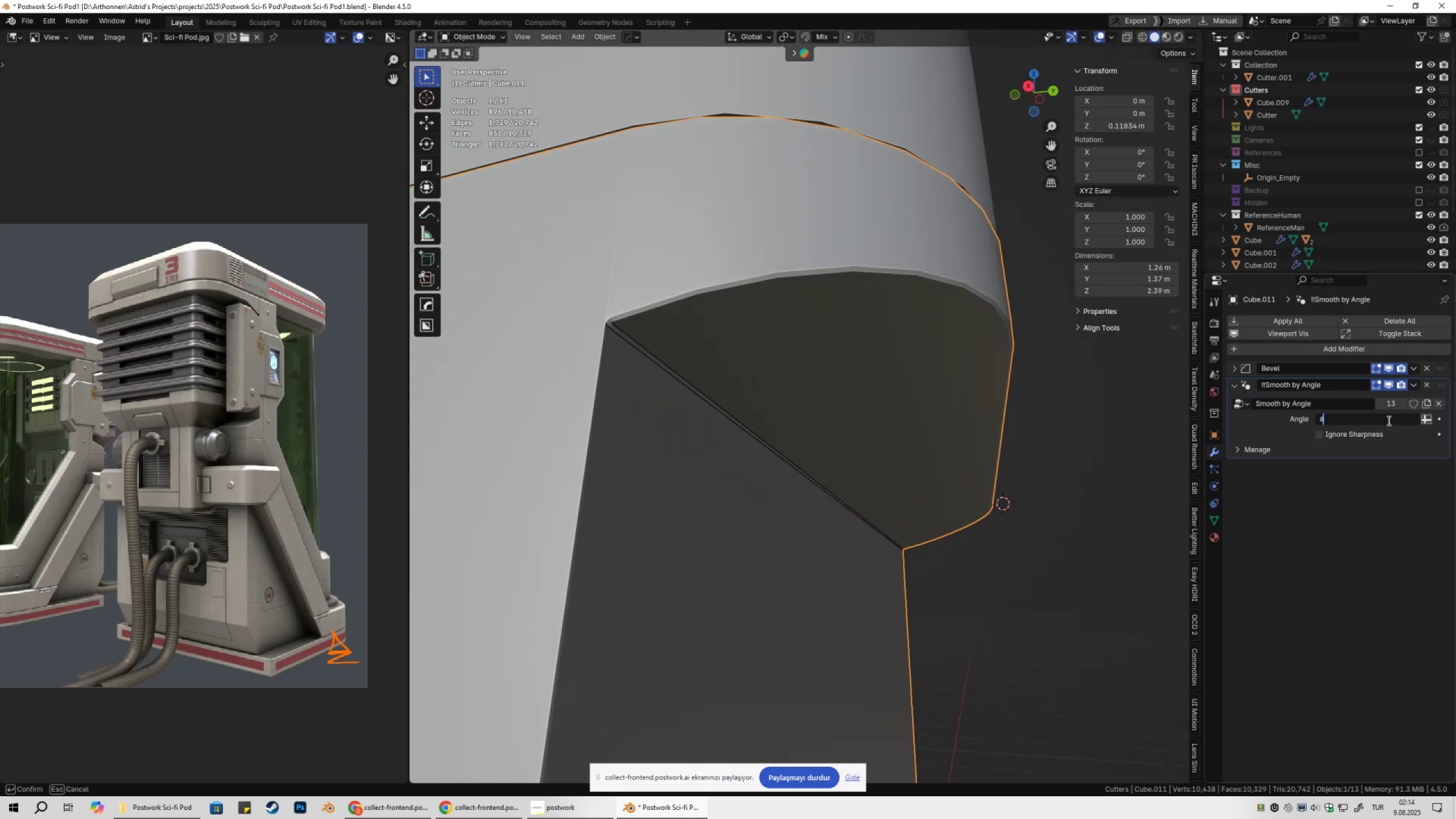 
key(Numpad0)
 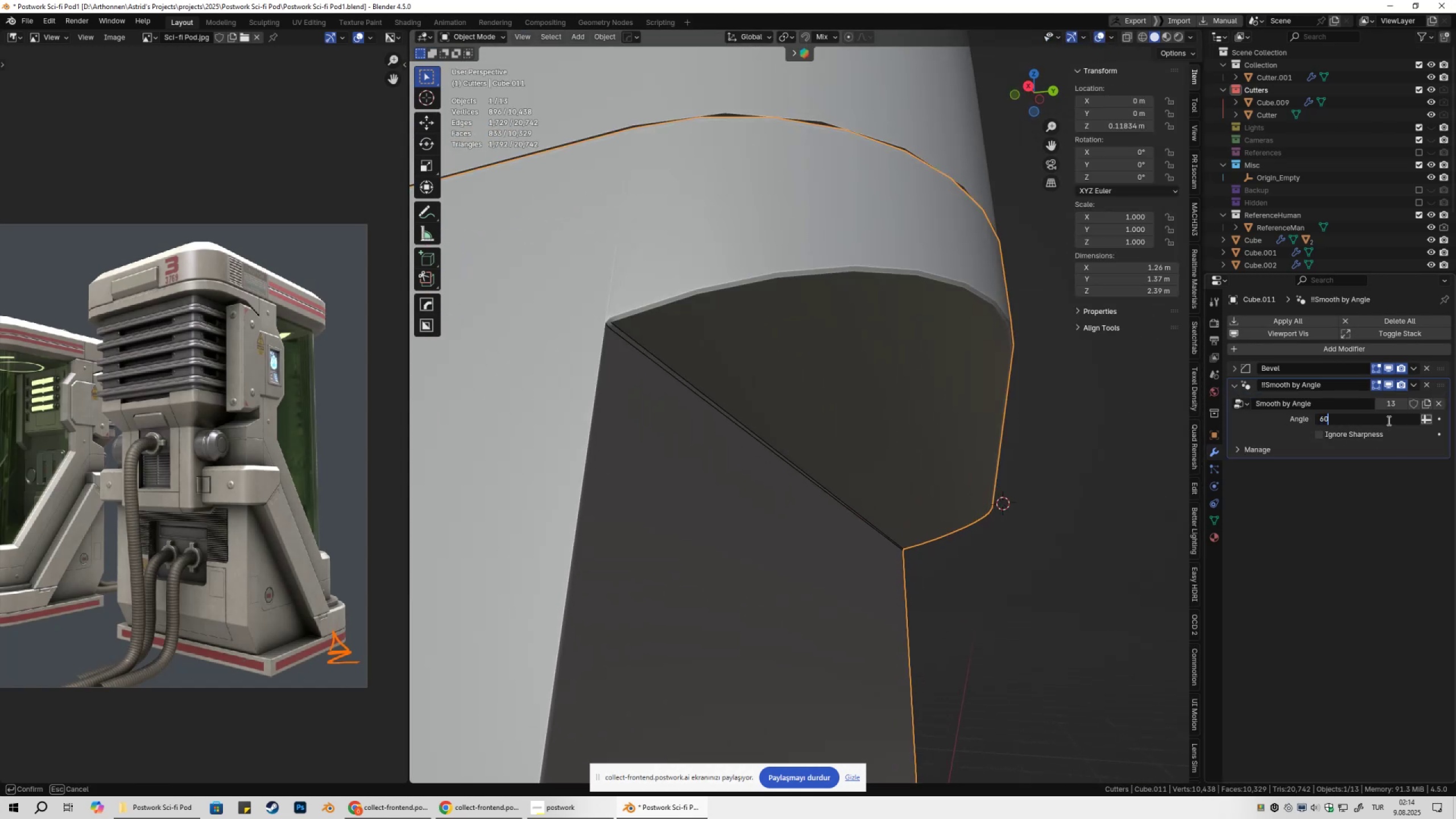 
key(NumpadEnter)
 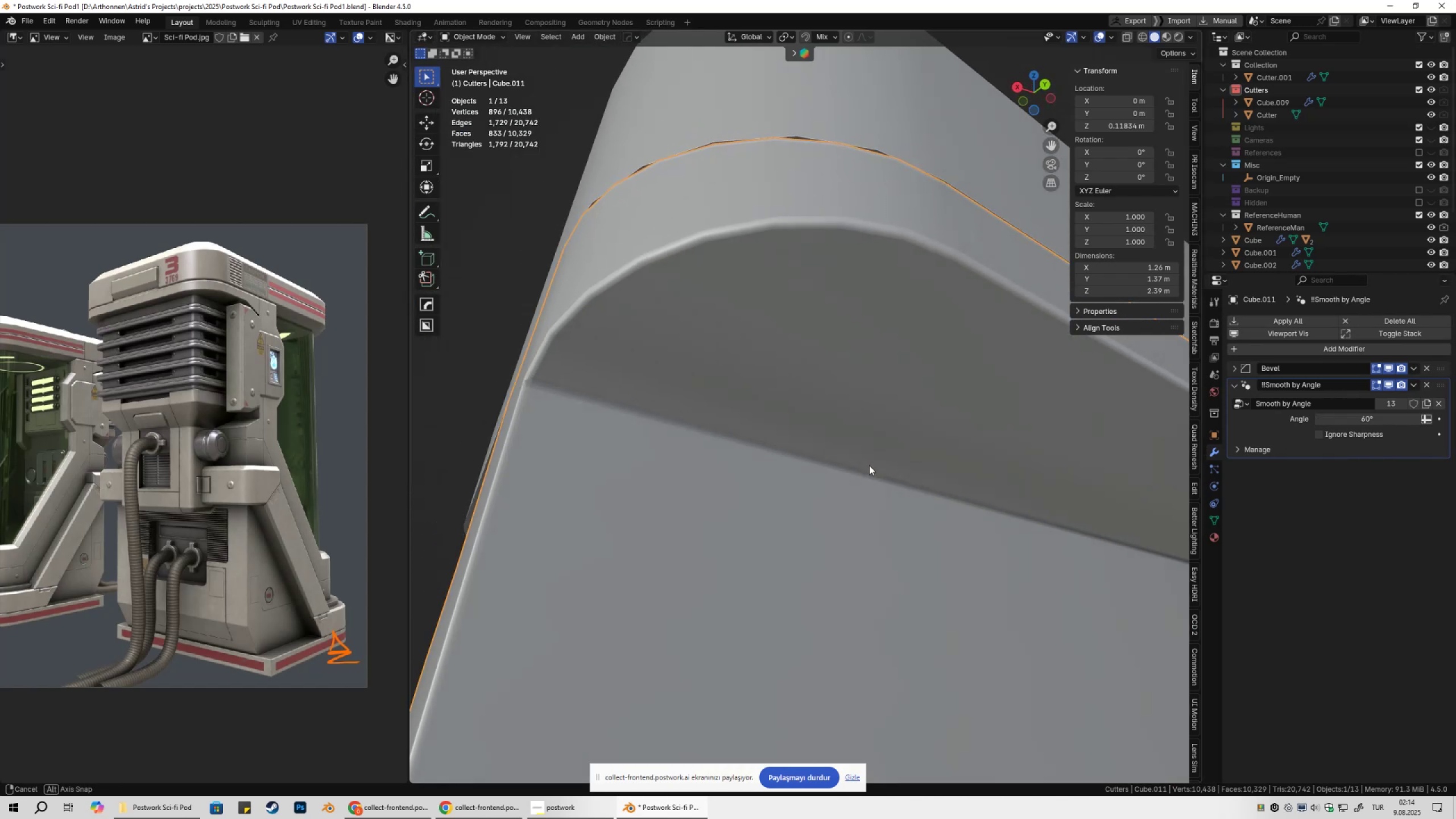 
key(Tab)
 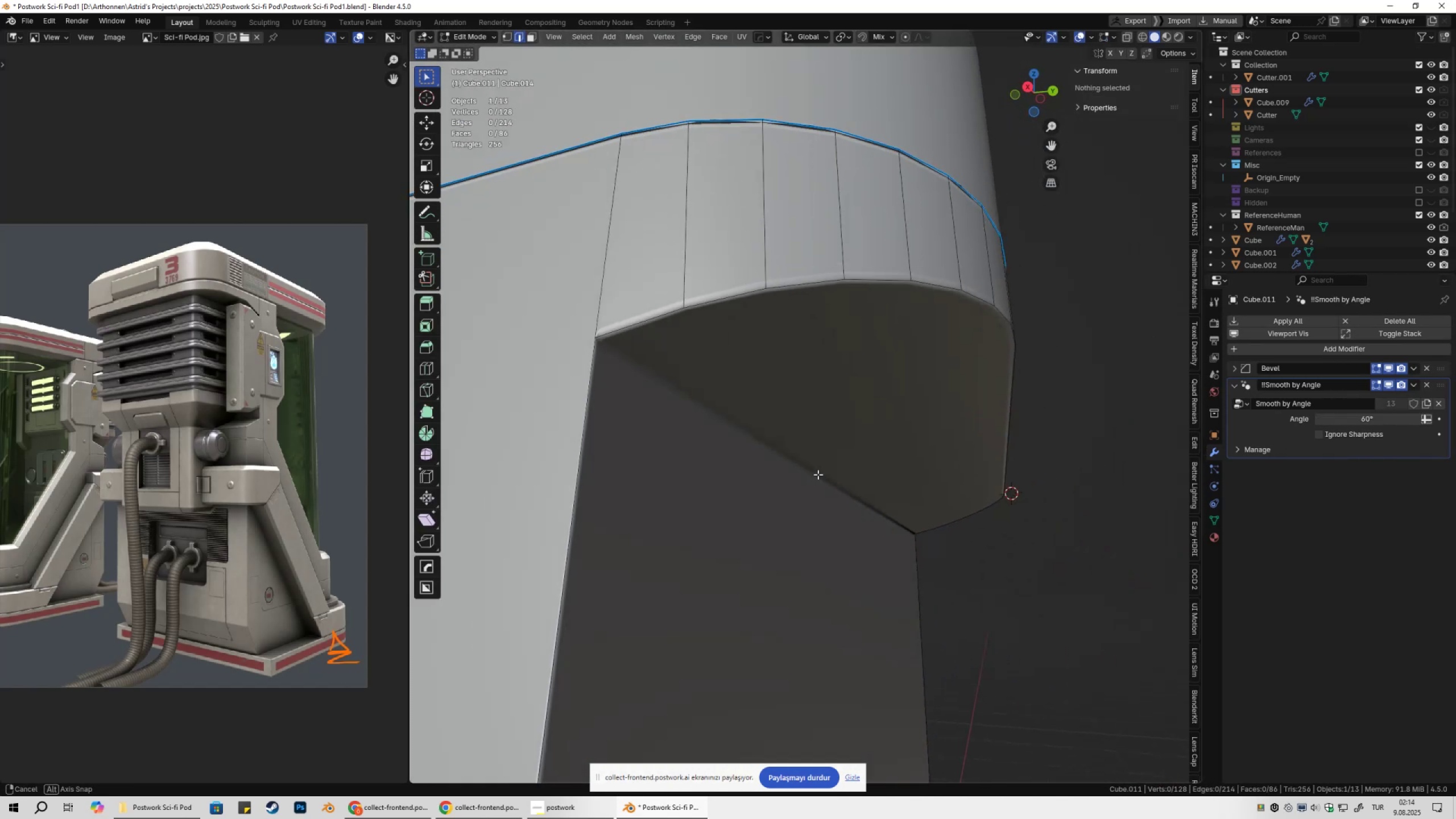 
key(Tab)
 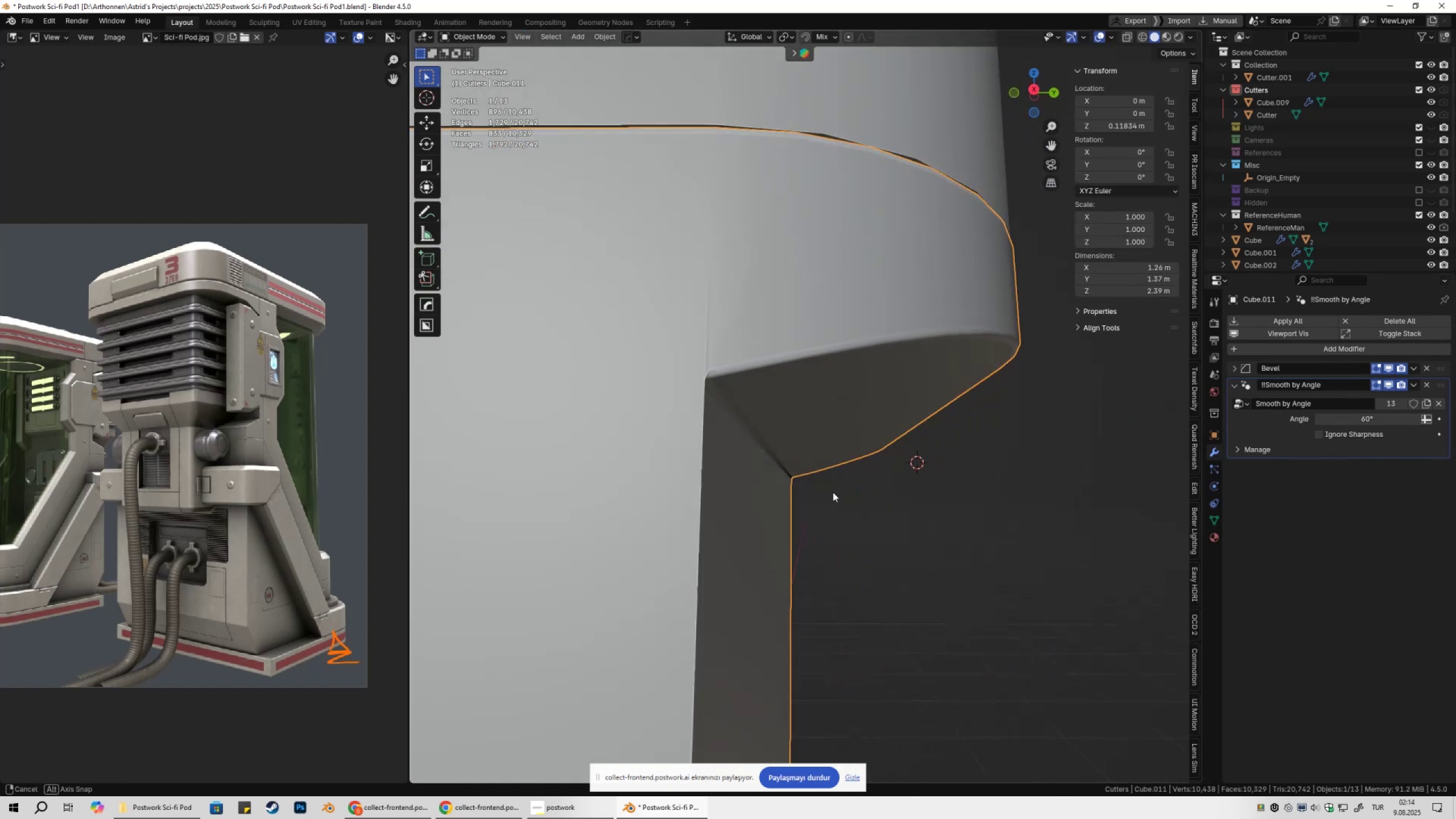 
key(Tab)
 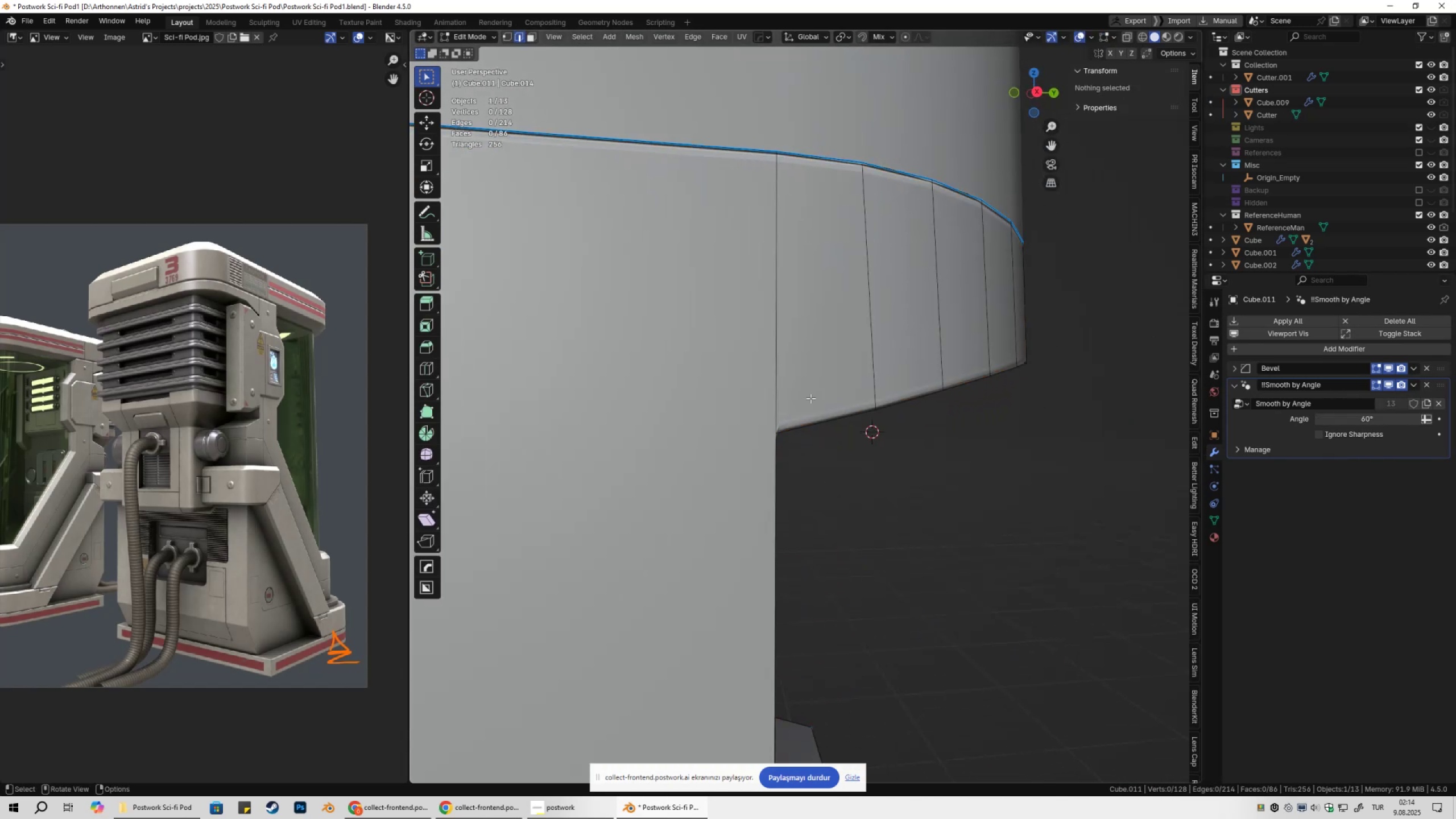 
left_click([799, 339])
 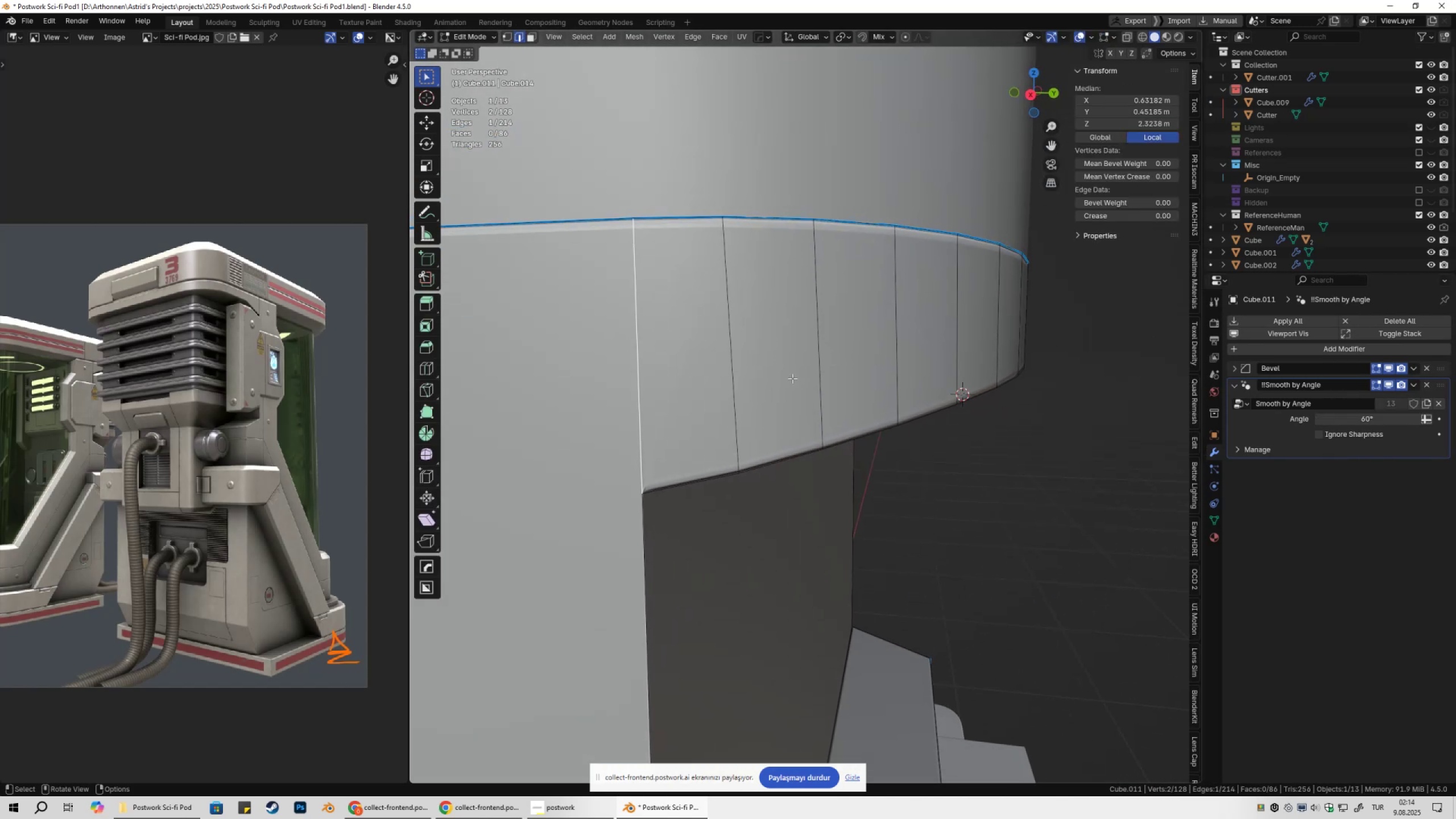 
key(1)
 